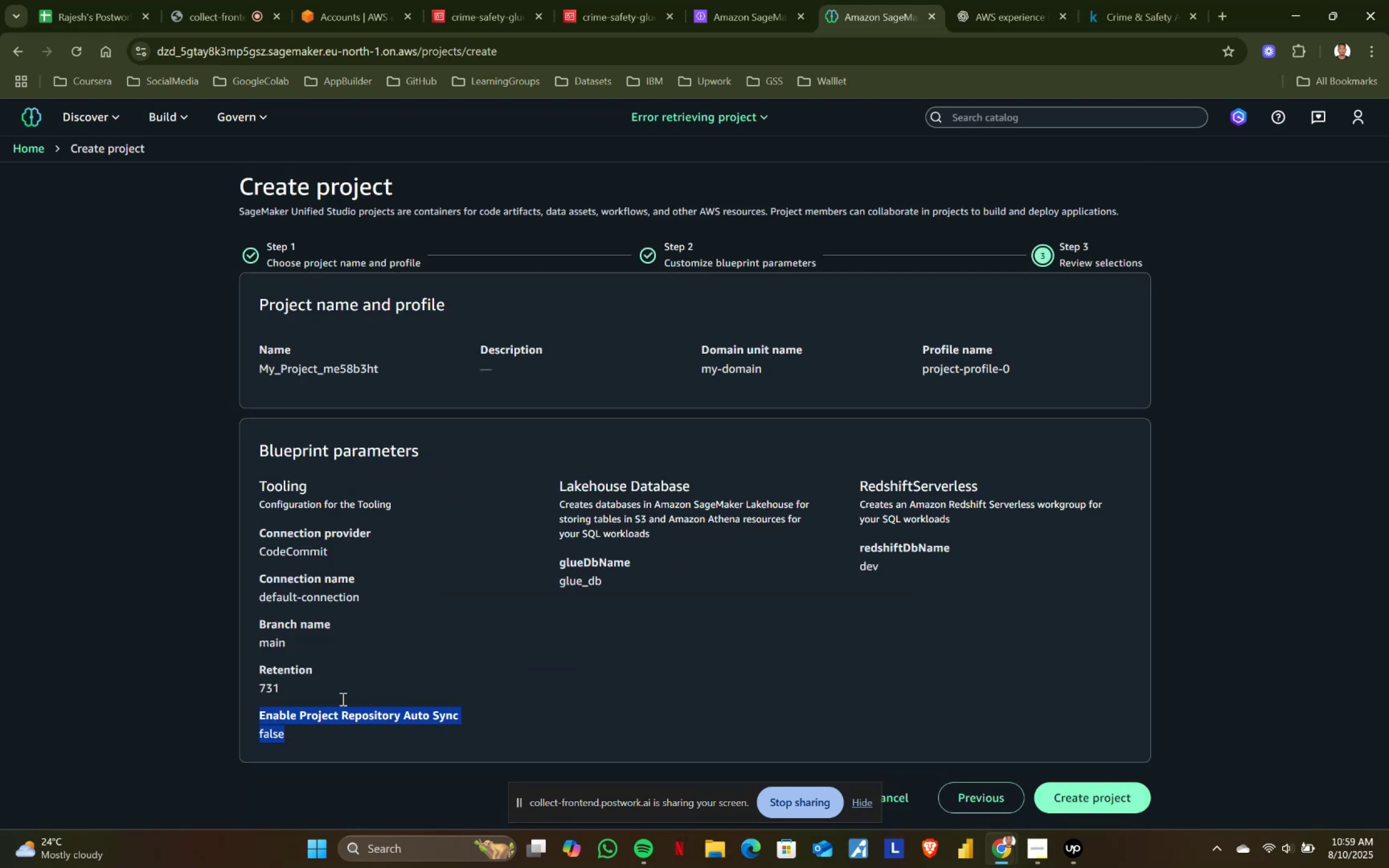 
key(Control+ControlLeft)
 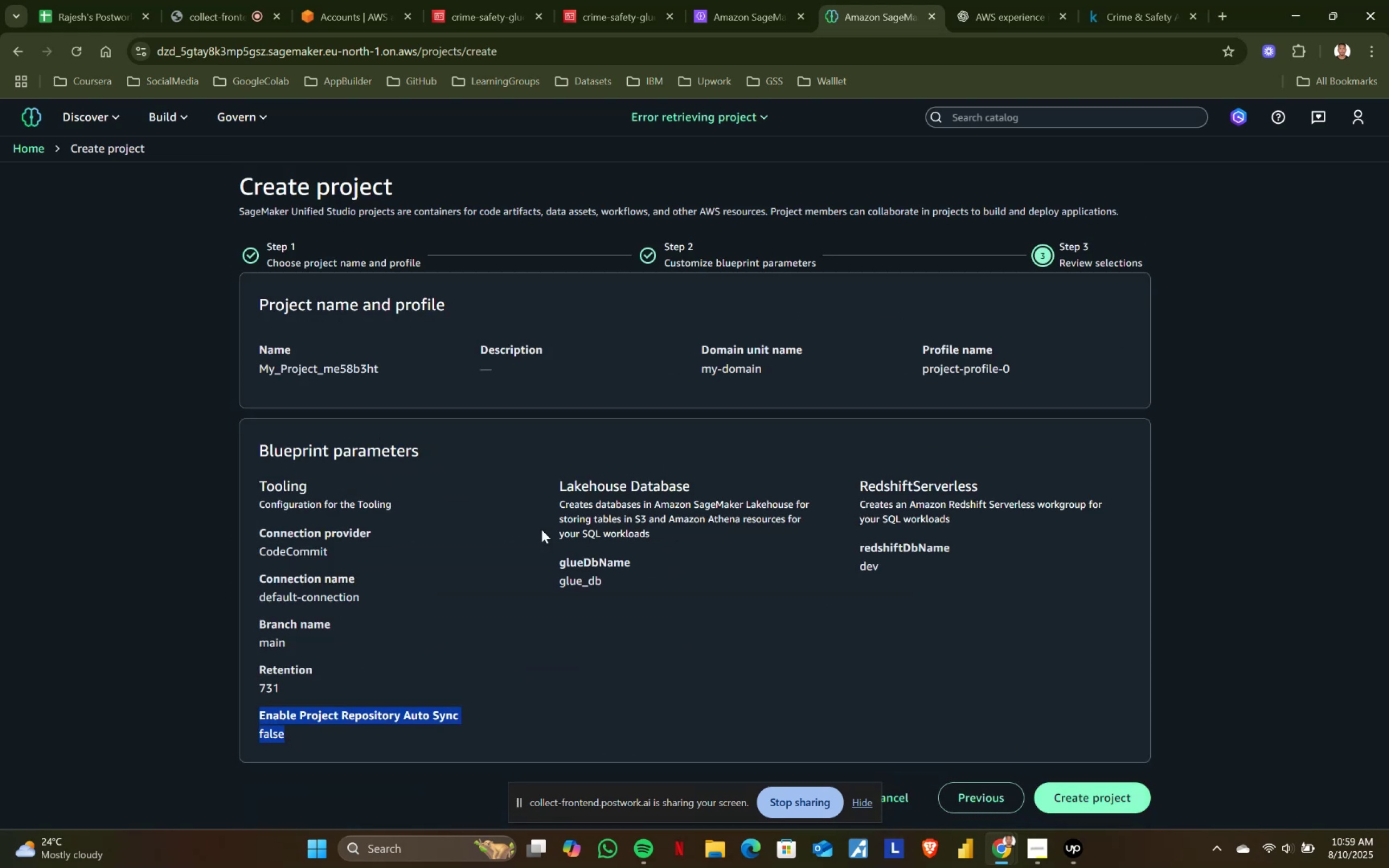 
key(Control+C)
 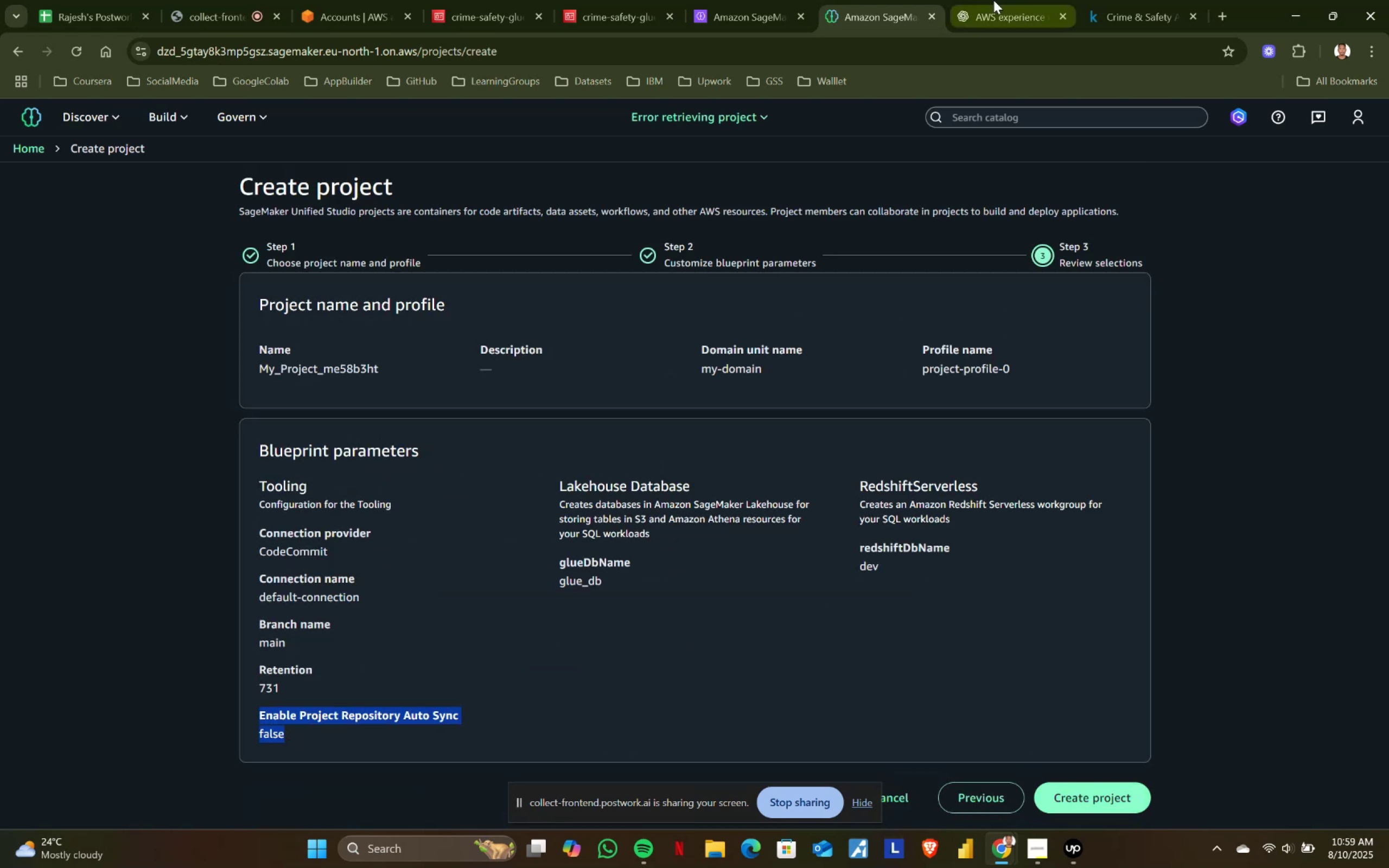 
left_click([993, 0])
 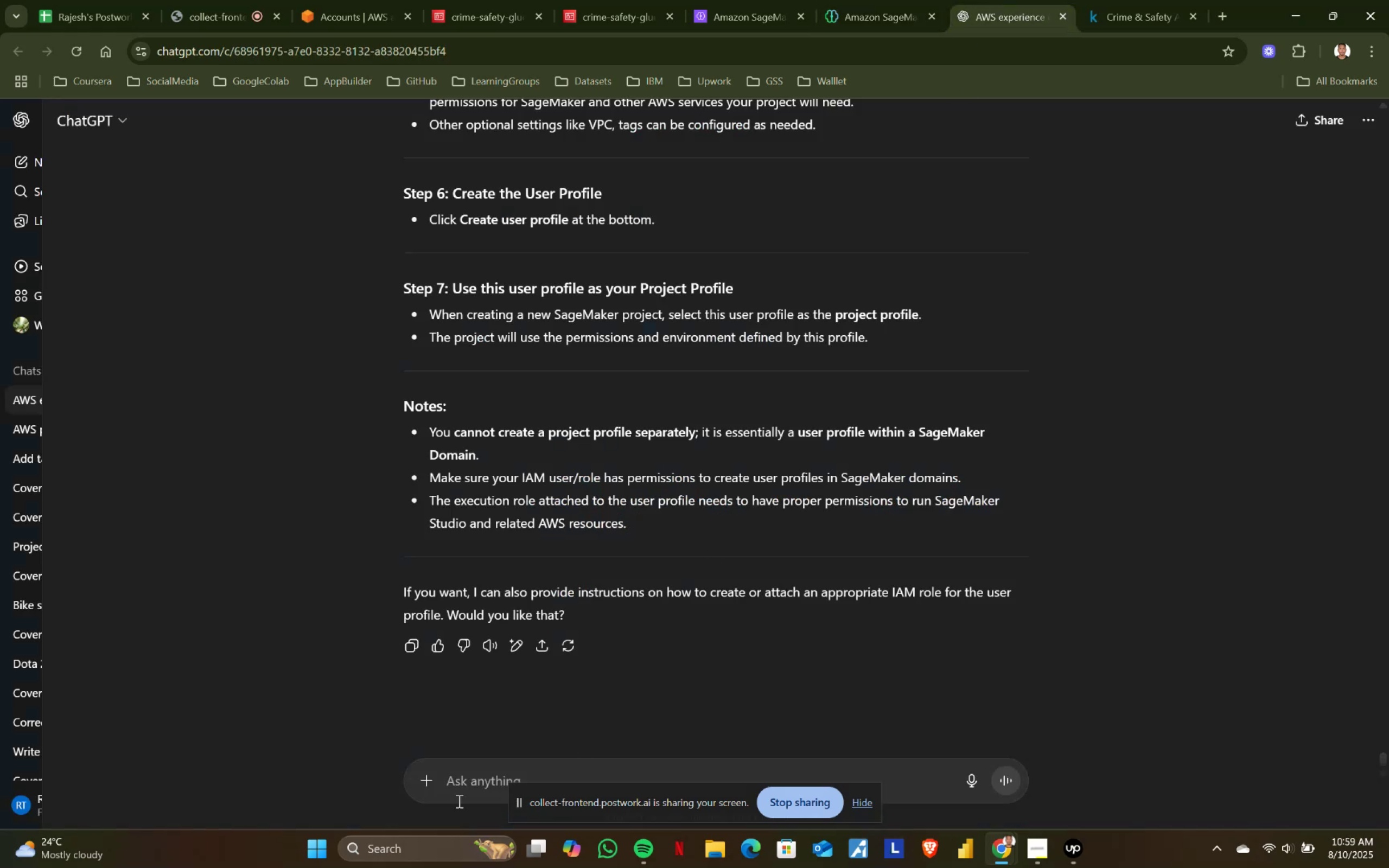 
left_click([464, 785])
 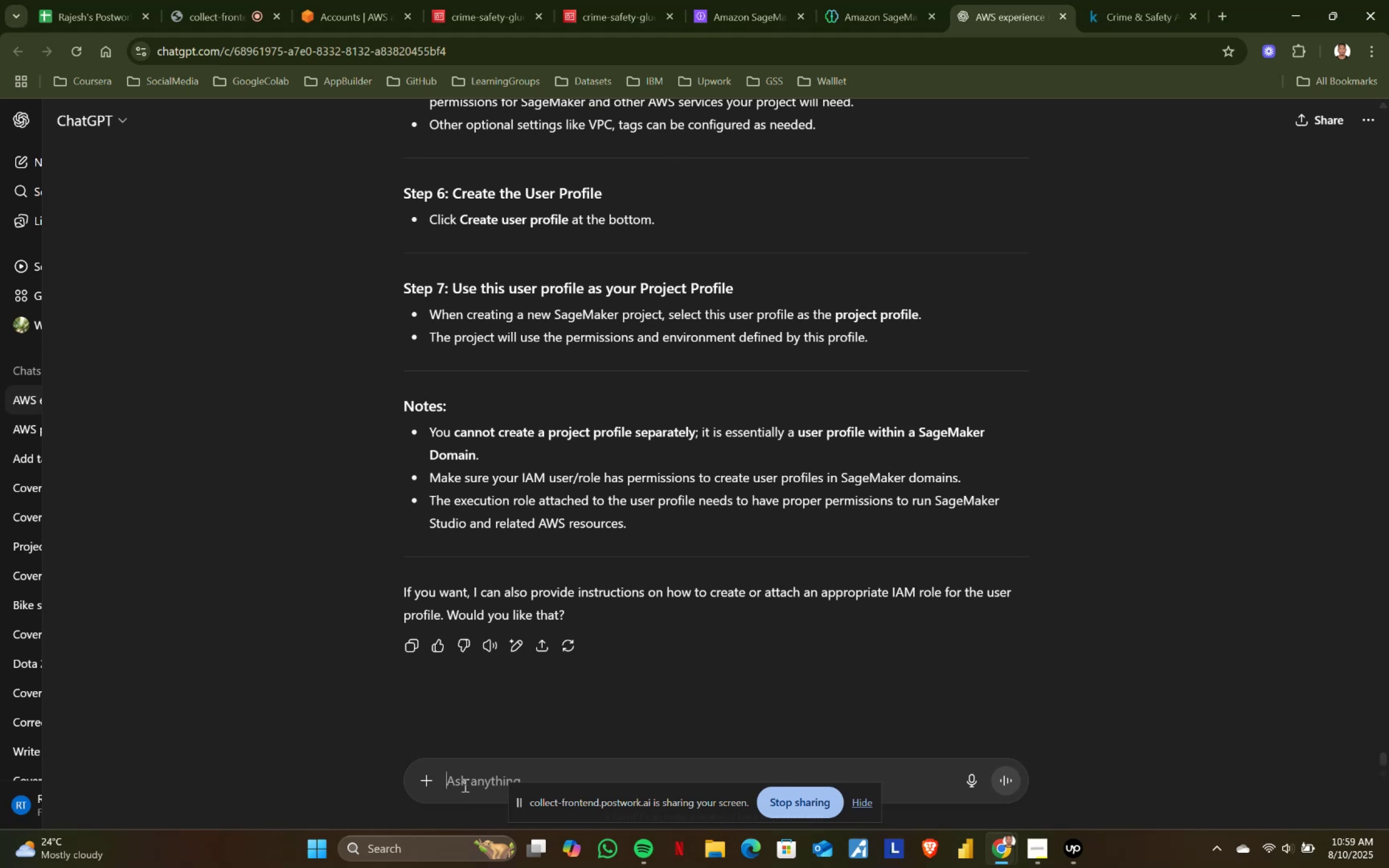 
type(shoud)
key(Backspace)
type(ld this be true: )
 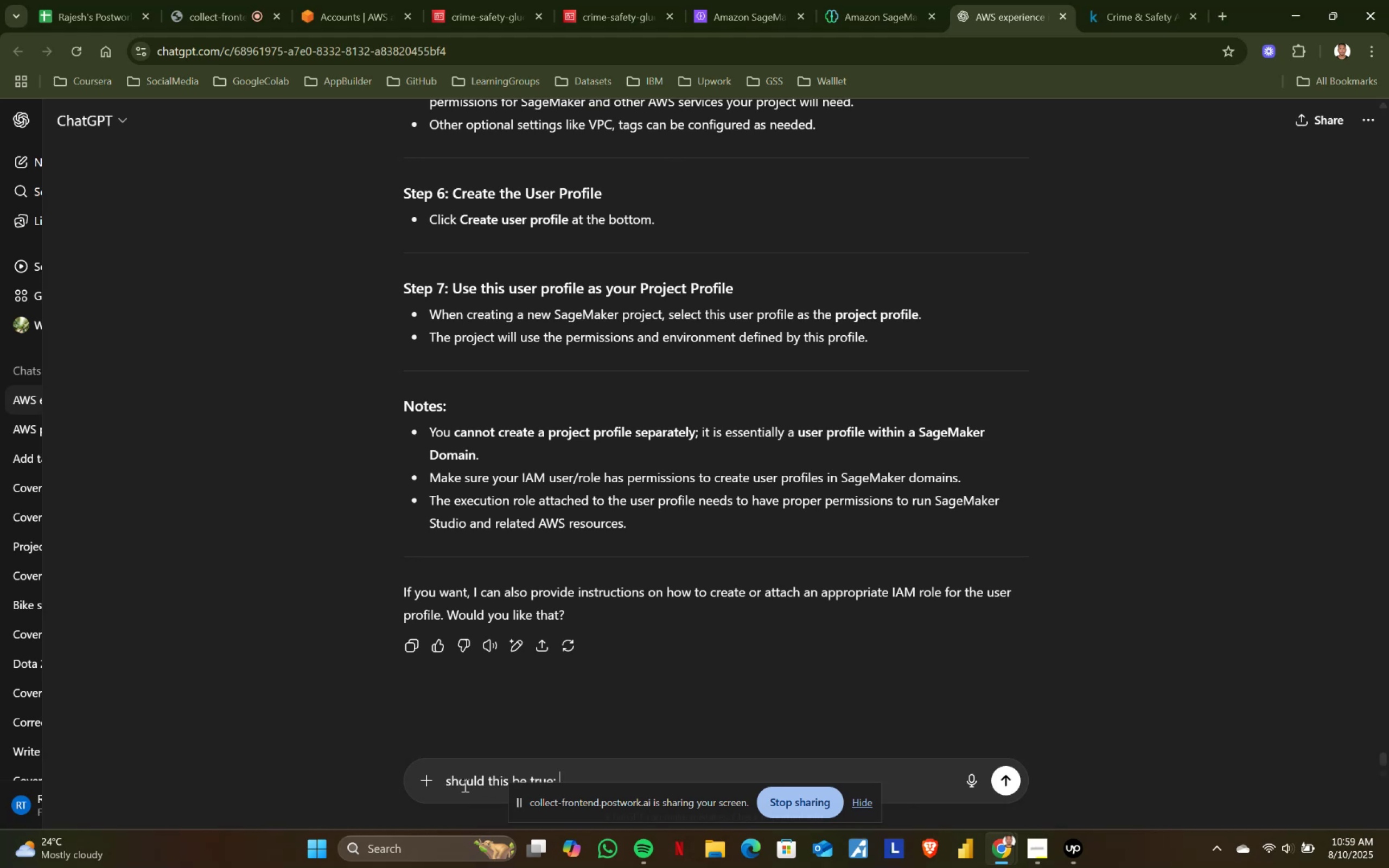 
key(Control+ControlLeft)
 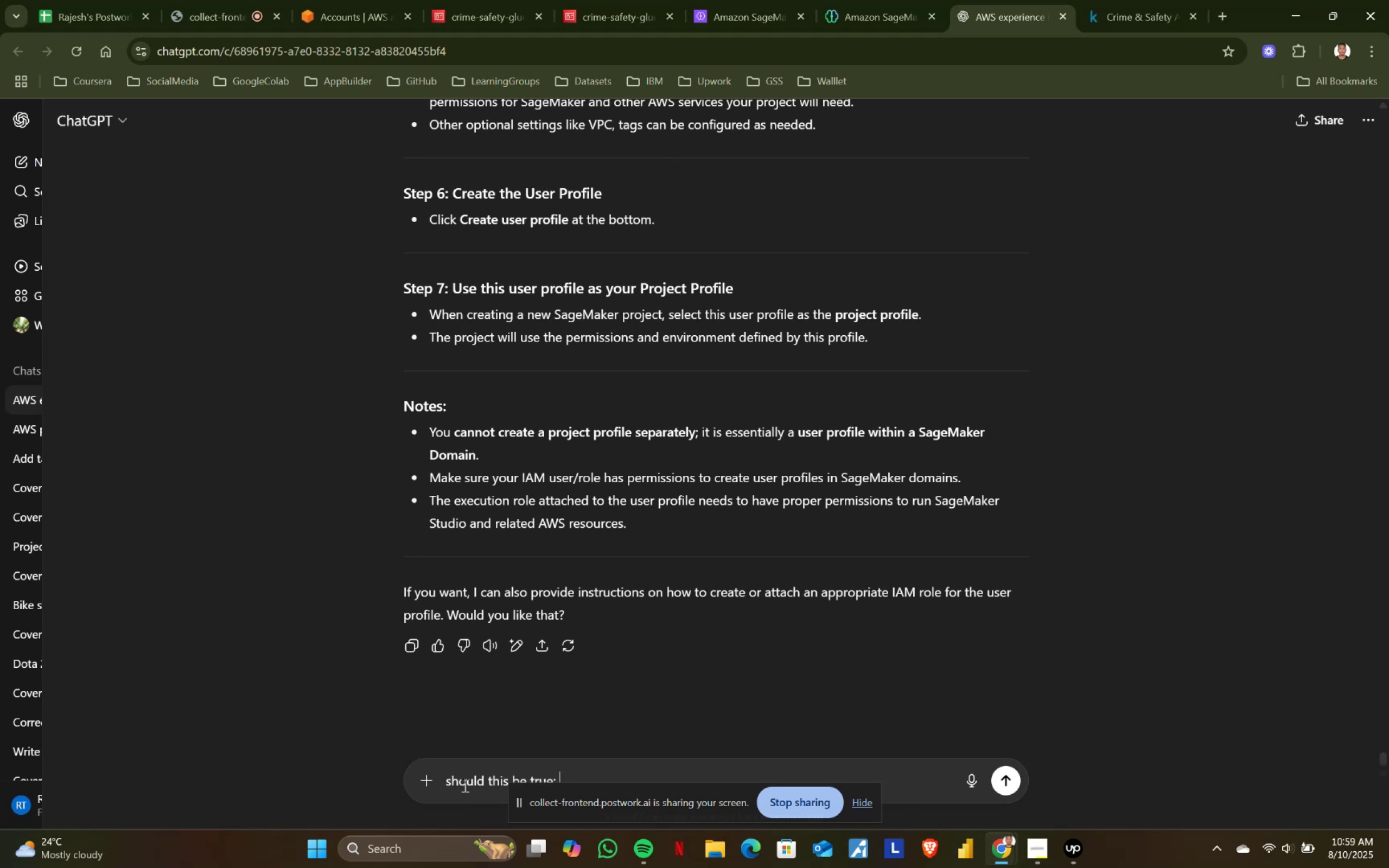 
key(Control+V)
 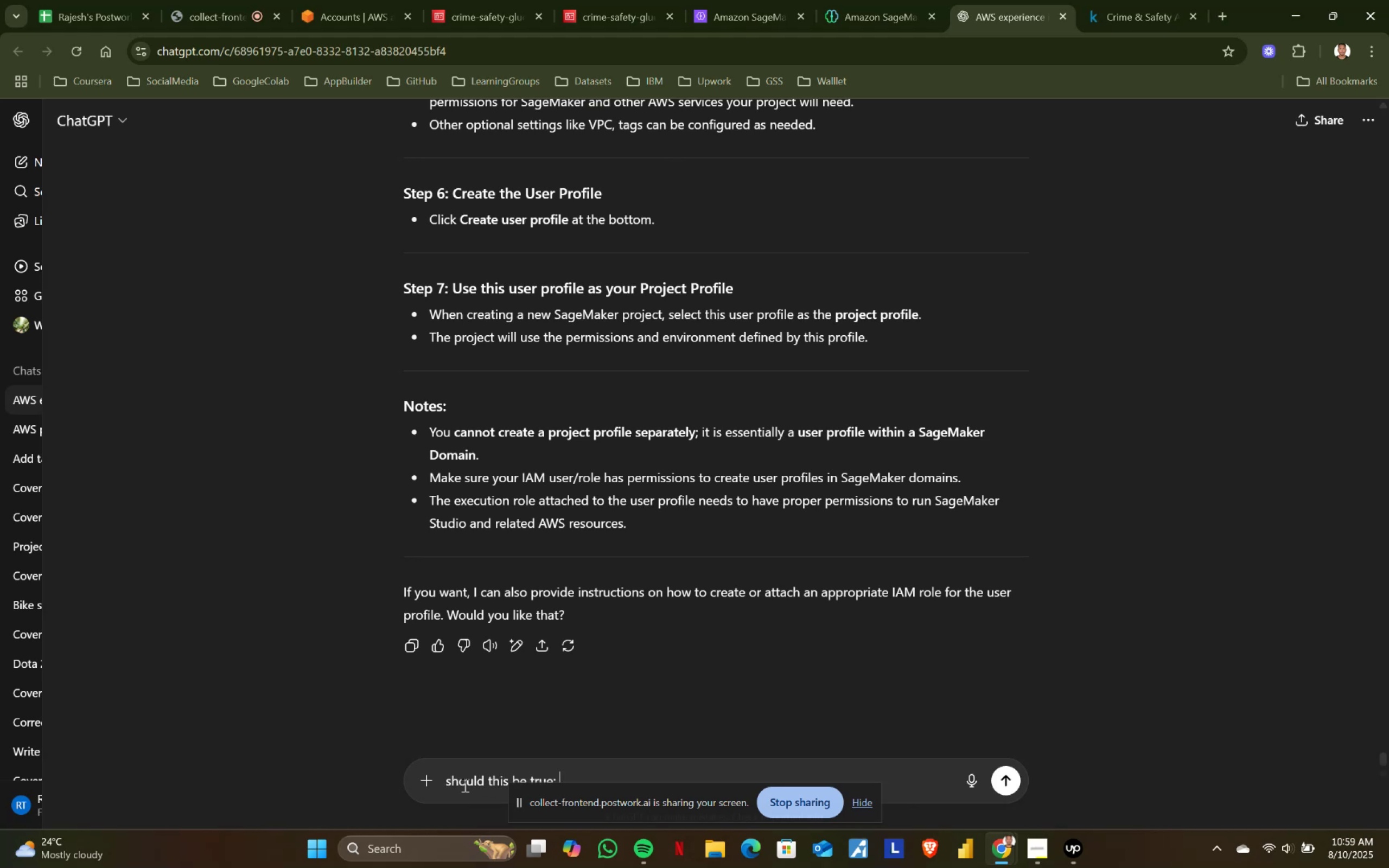 
key(Enter)
 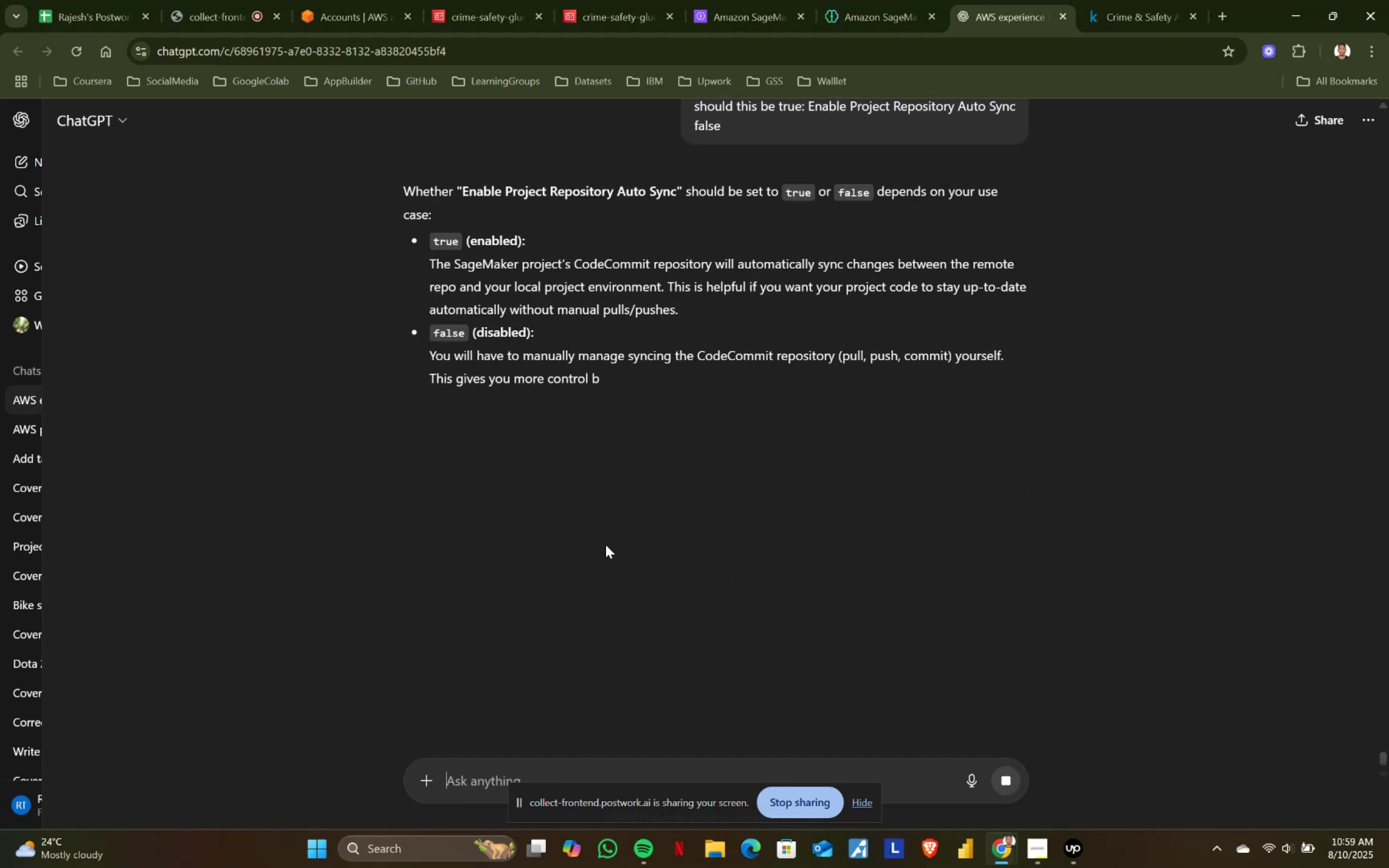 
scroll: coordinate [606, 545], scroll_direction: down, amount: 3.0
 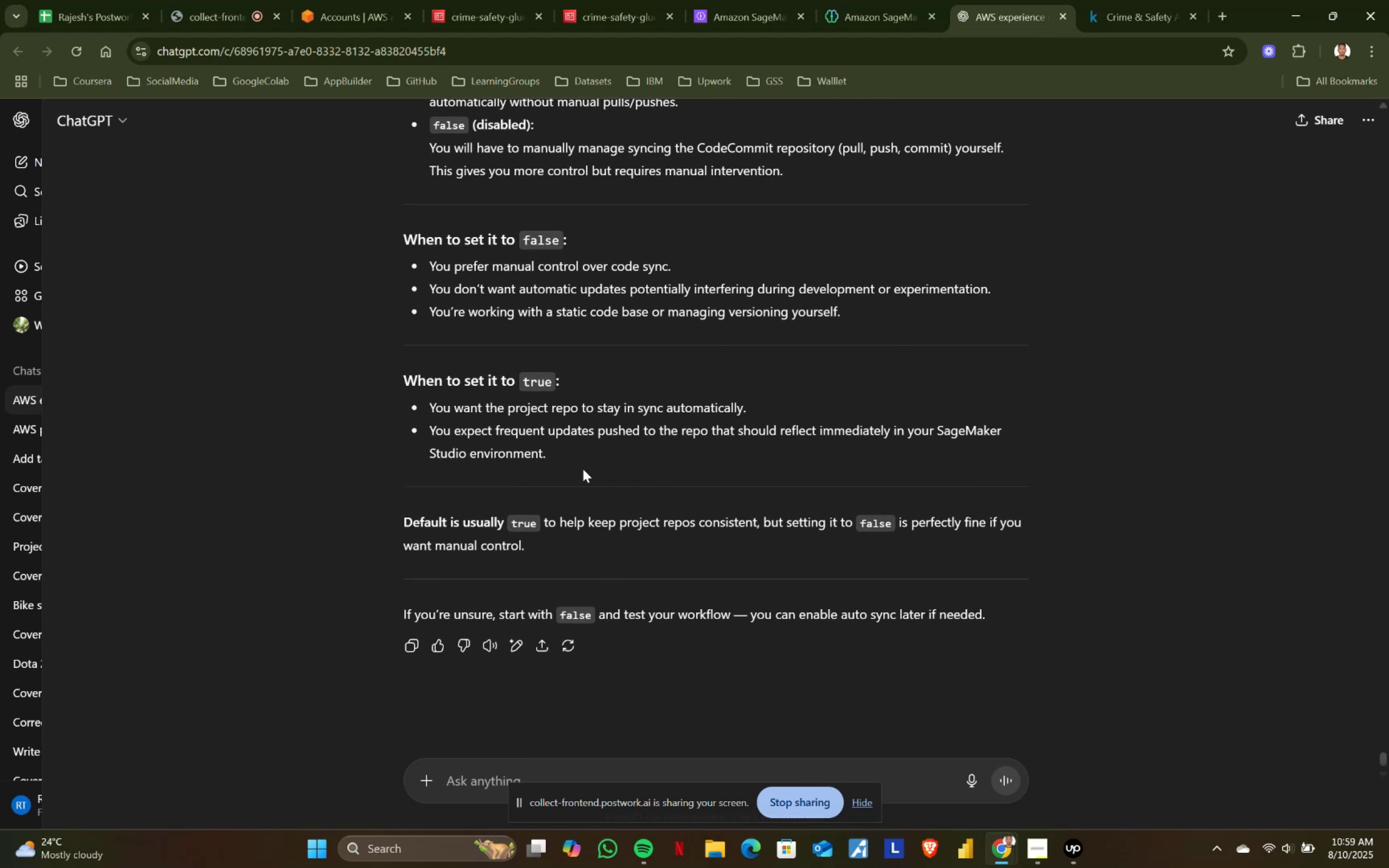 
left_click_drag(start_coordinate=[570, 413], to_coordinate=[691, 410])
 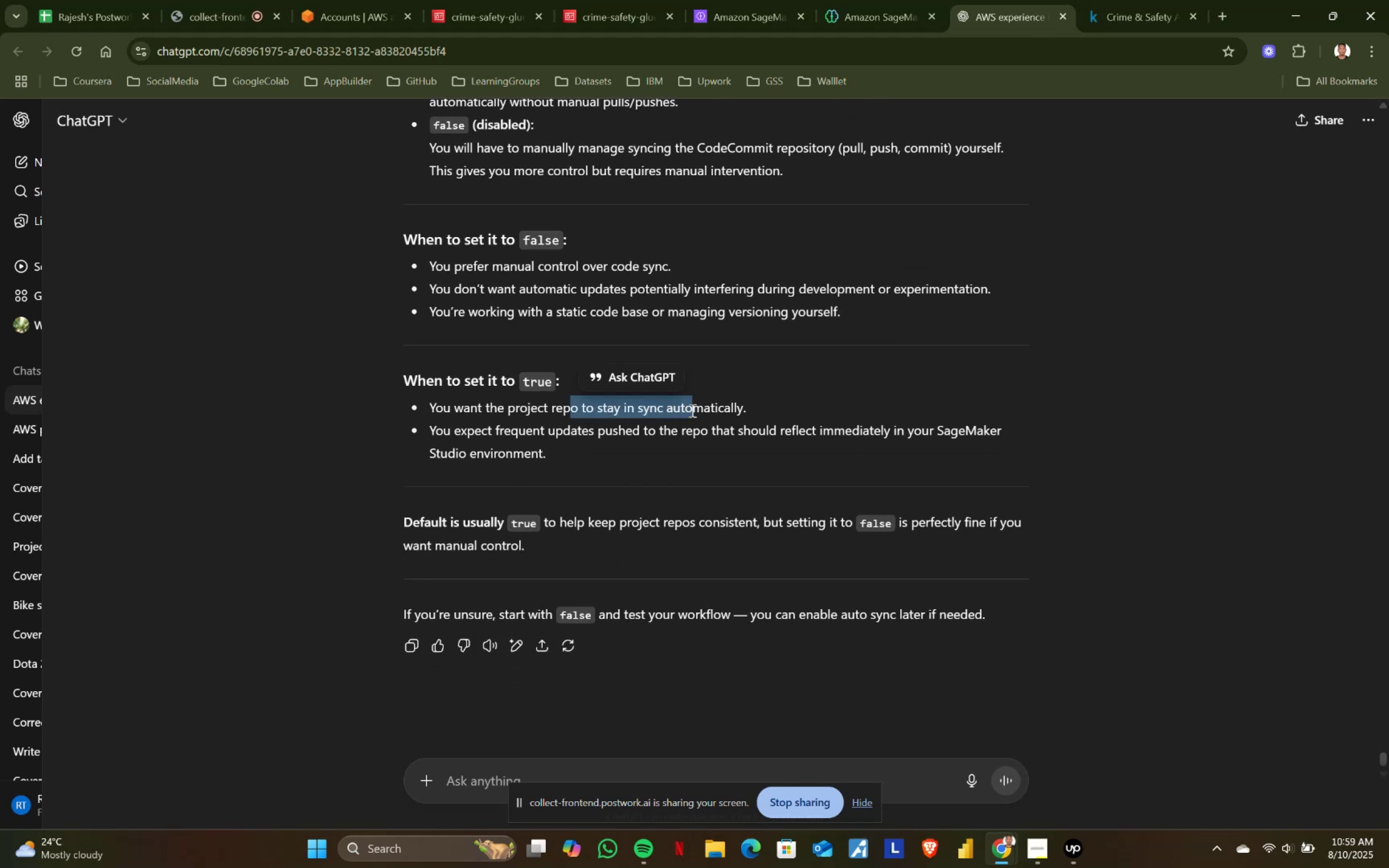 
double_click([691, 410])
 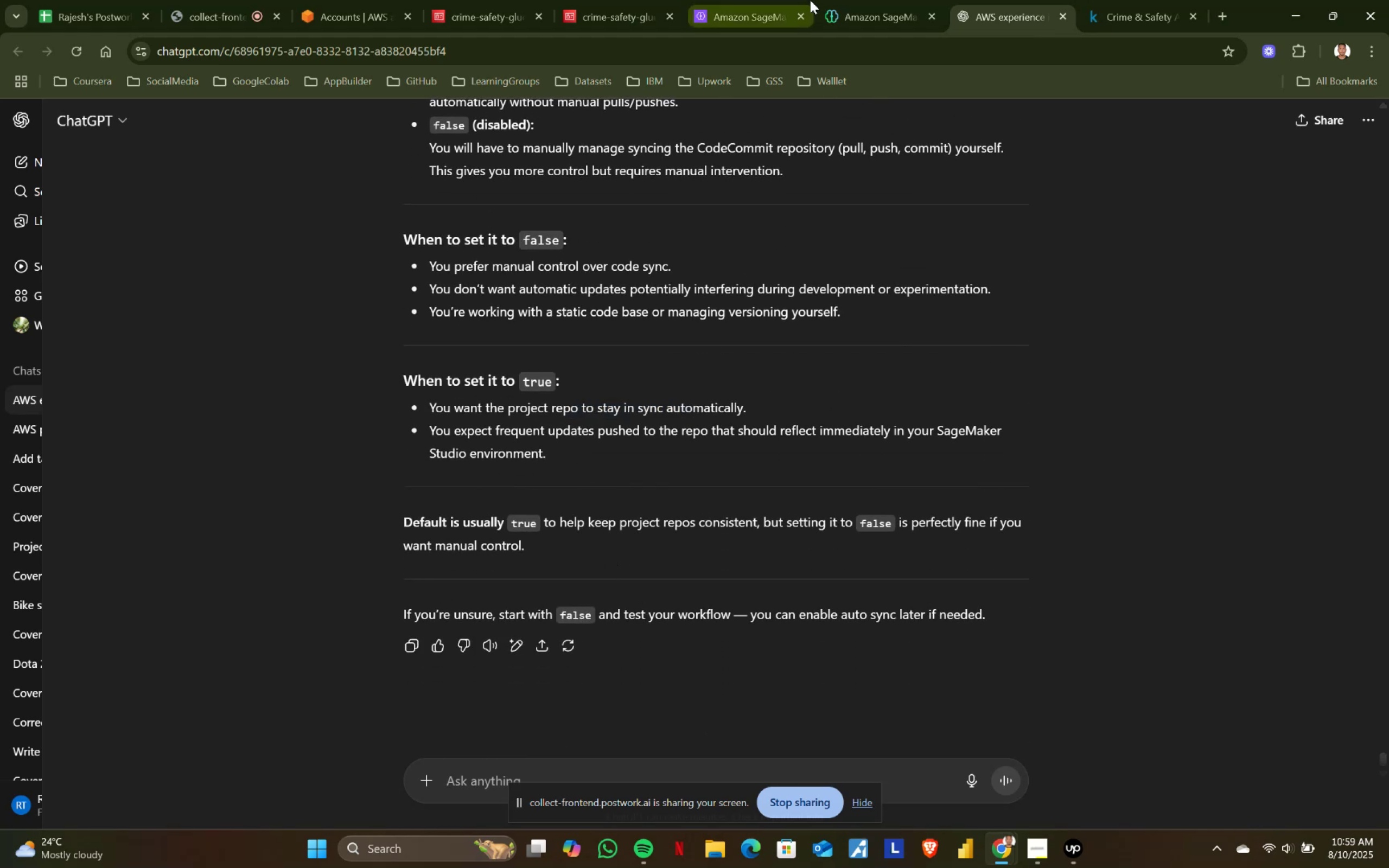 
left_click([899, 0])
 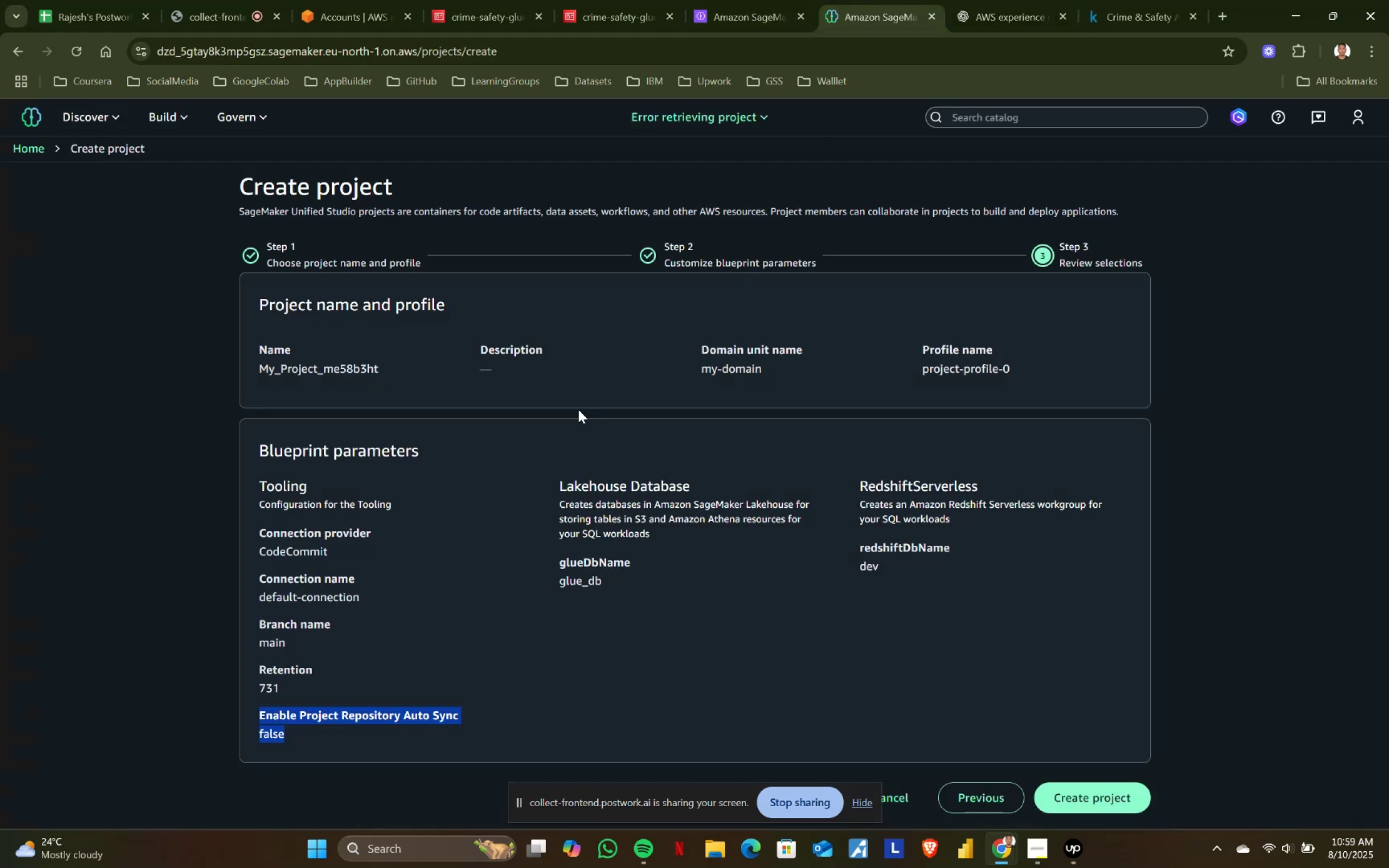 
scroll: coordinate [578, 417], scroll_direction: down, amount: 2.0
 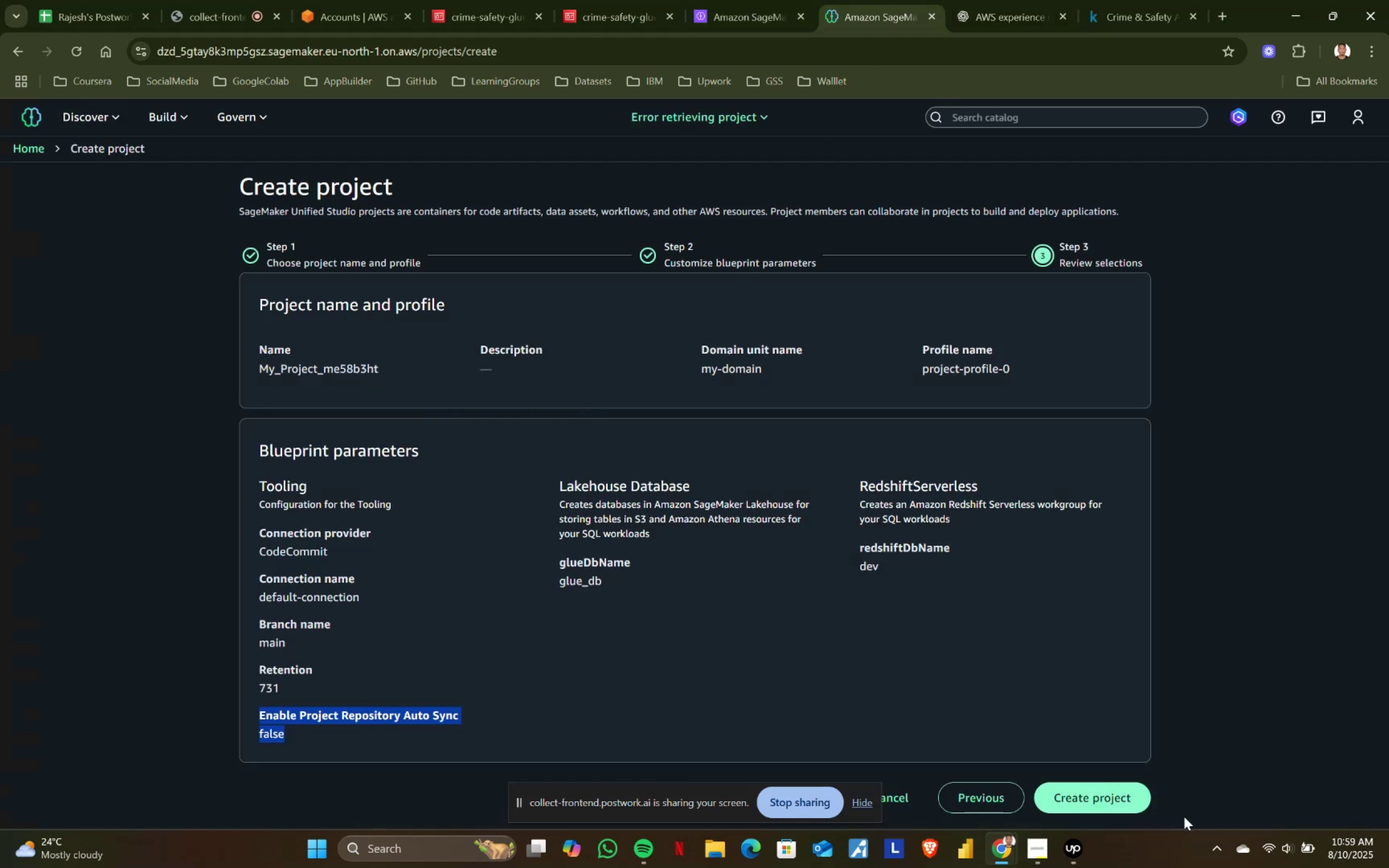 
left_click([1105, 792])
 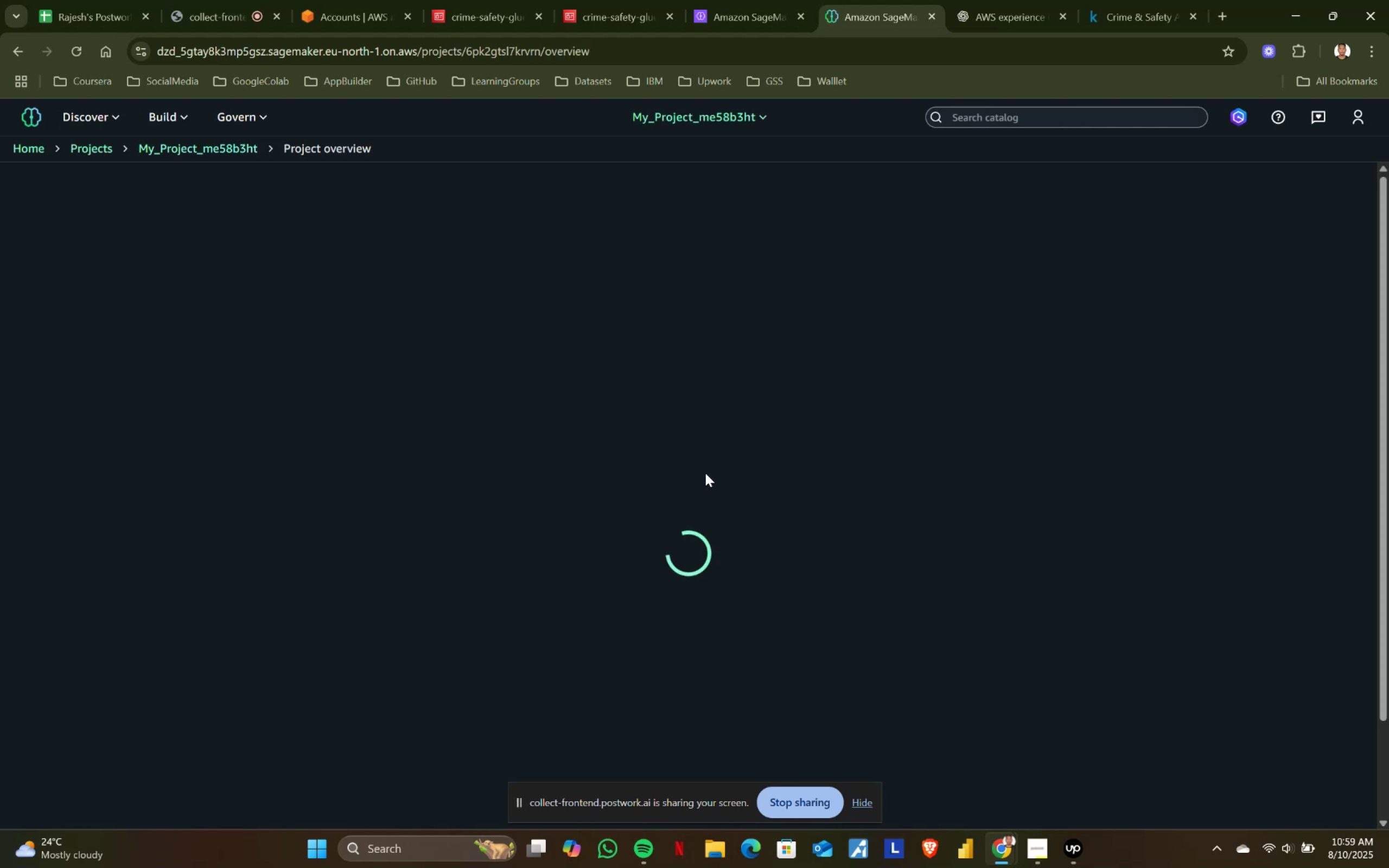 
wait(10.38)
 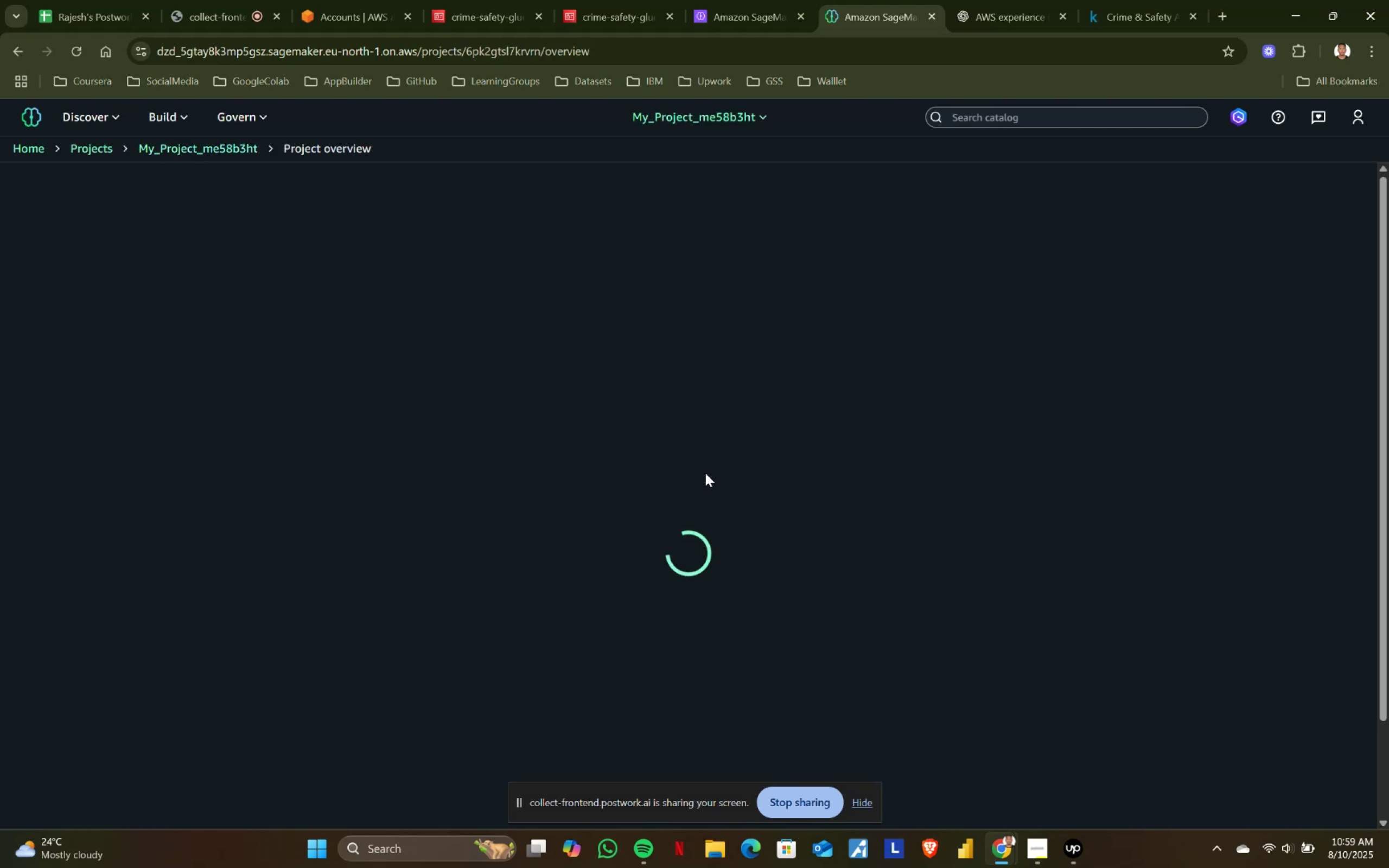 
left_click([955, 308])
 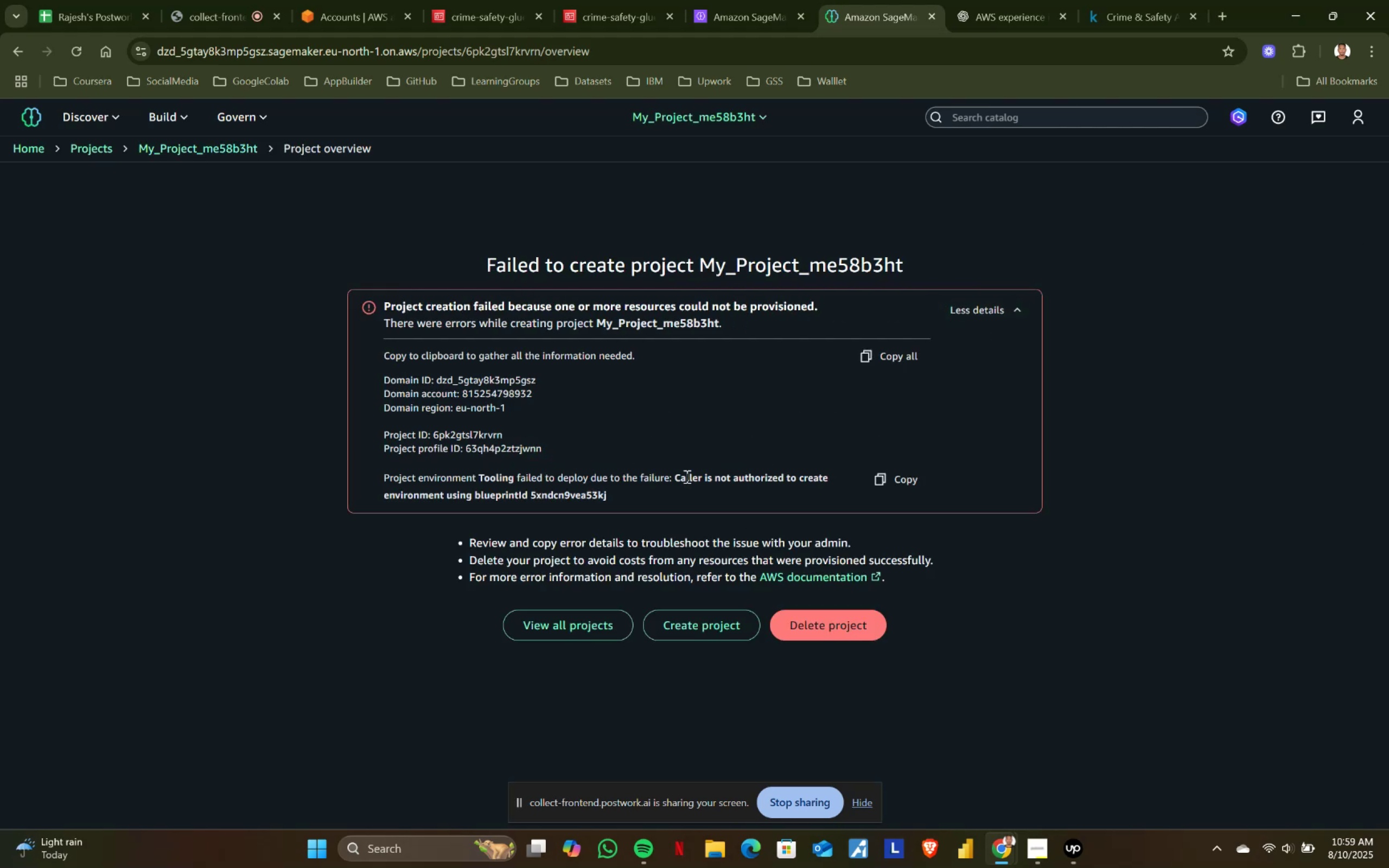 
left_click_drag(start_coordinate=[675, 473], to_coordinate=[687, 499])
 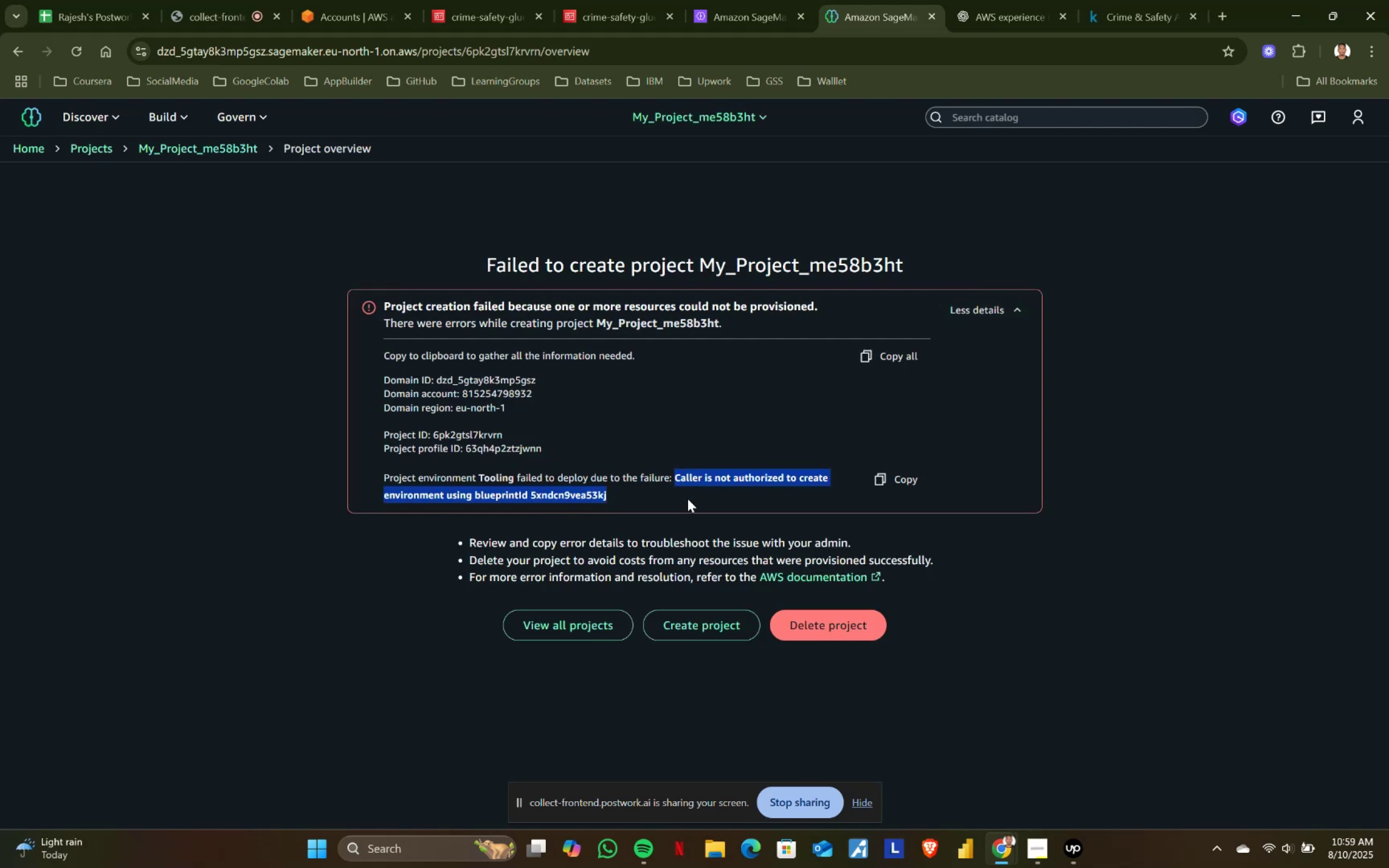 
key(Control+ControlLeft)
 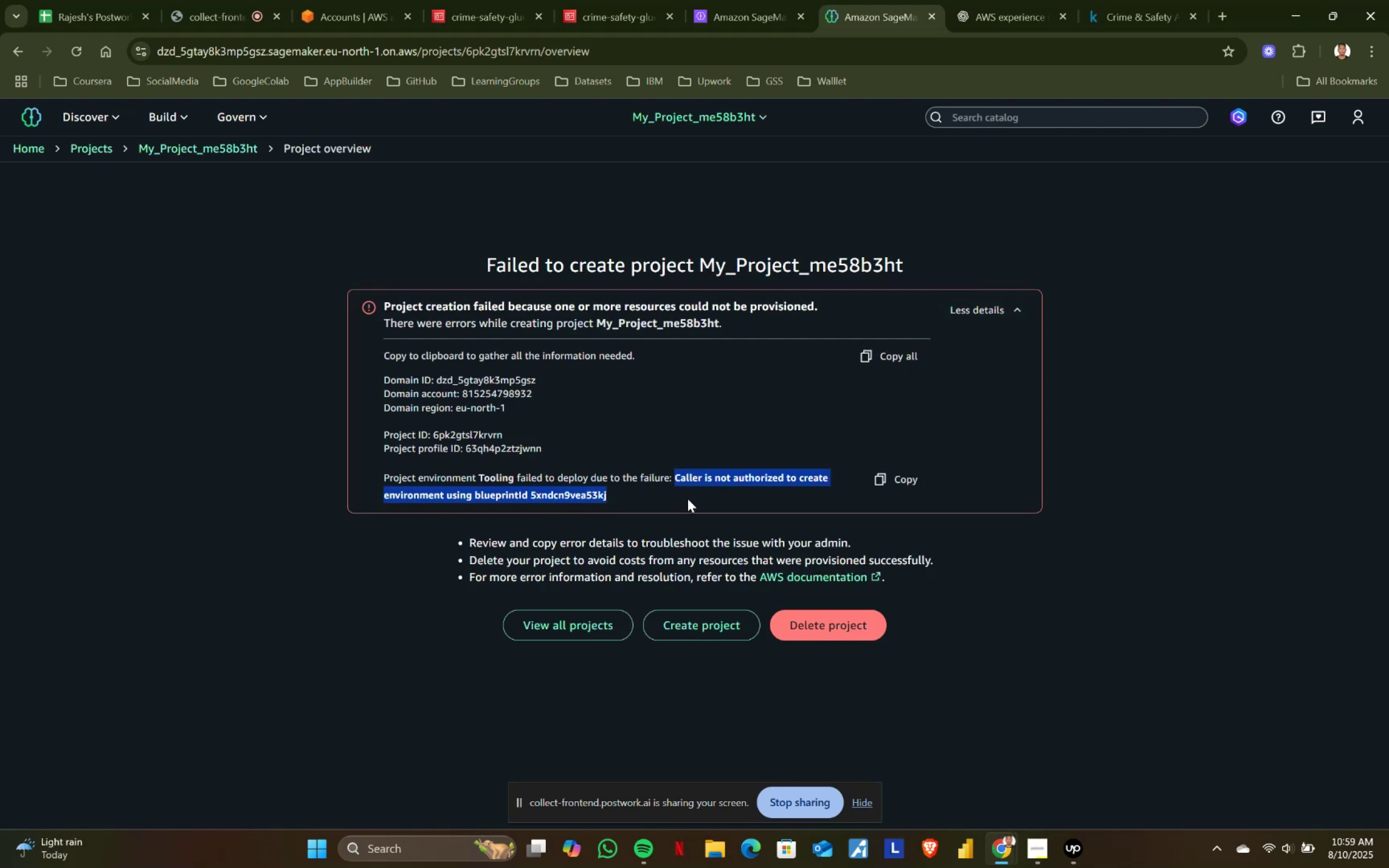 
key(Control+C)
 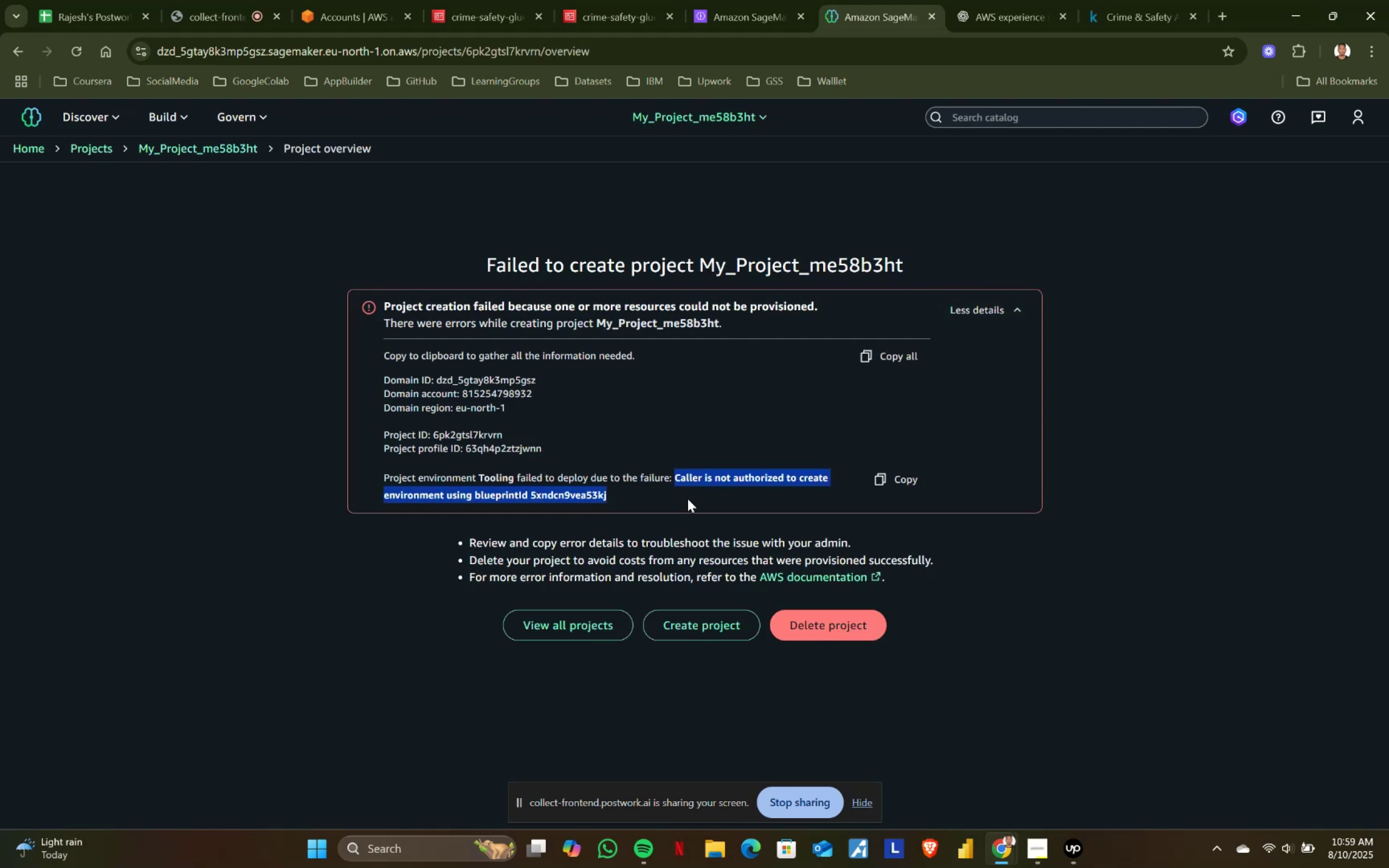 
key(Control+ControlLeft)
 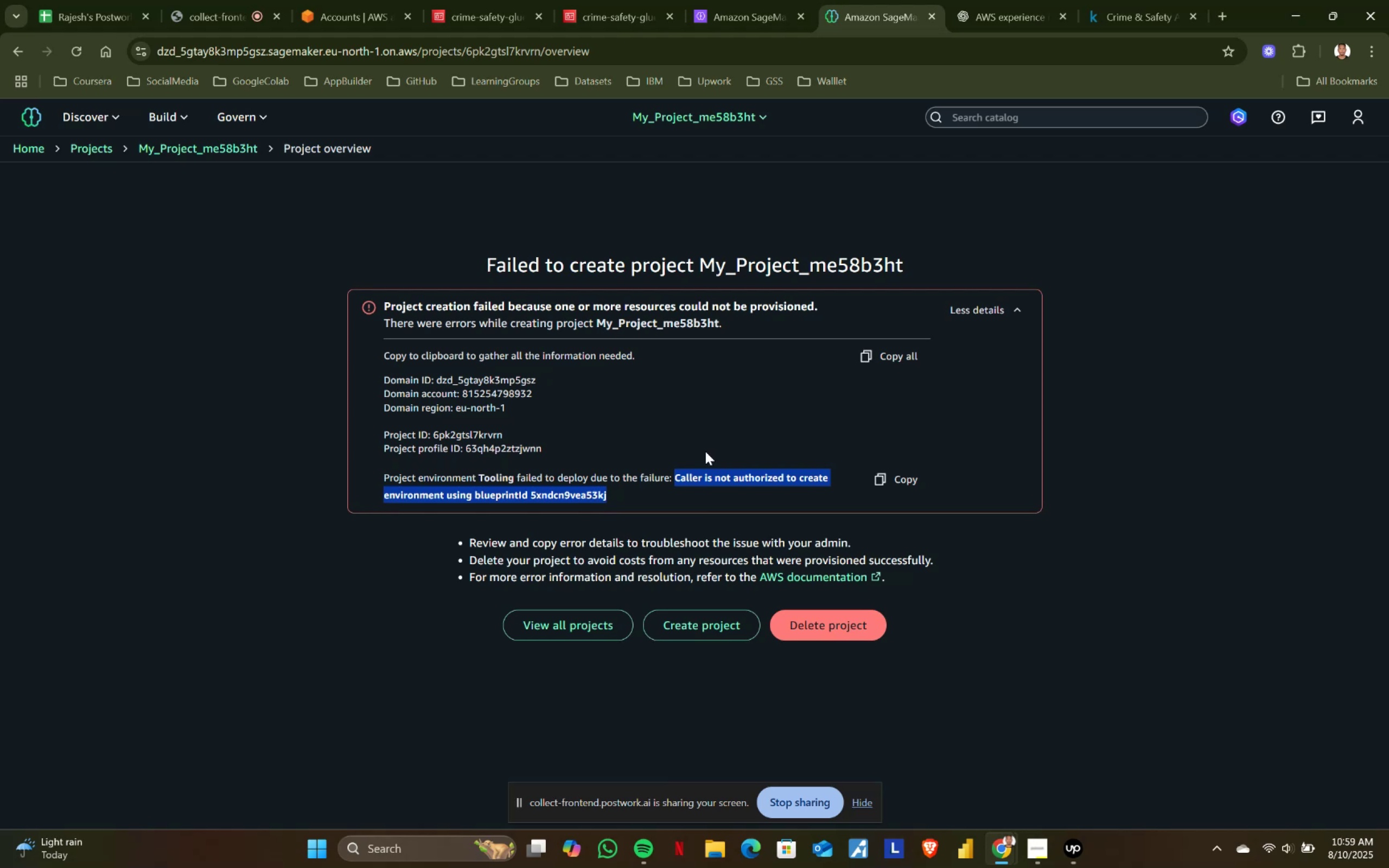 
key(Control+C)
 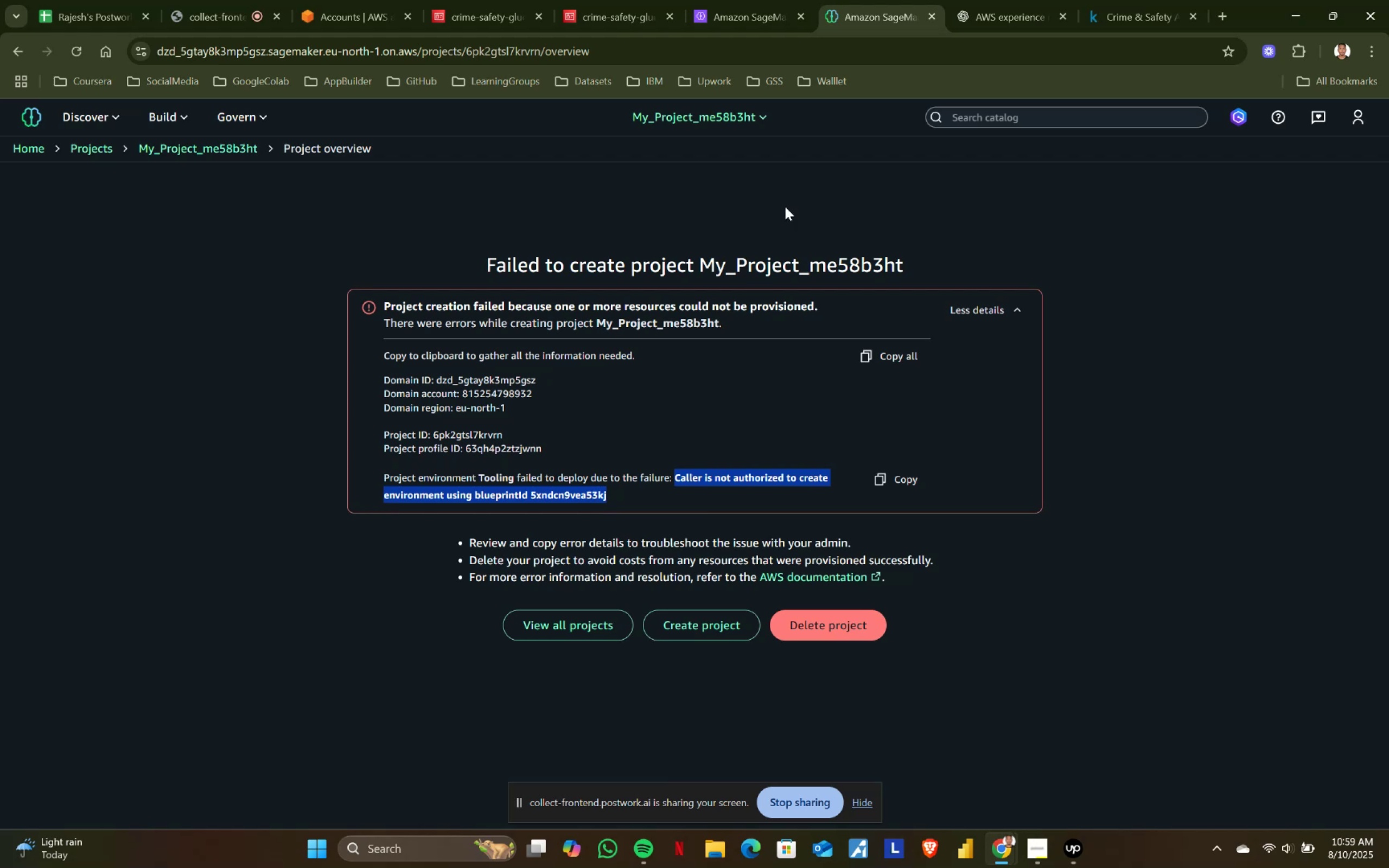 
key(Control+ControlLeft)
 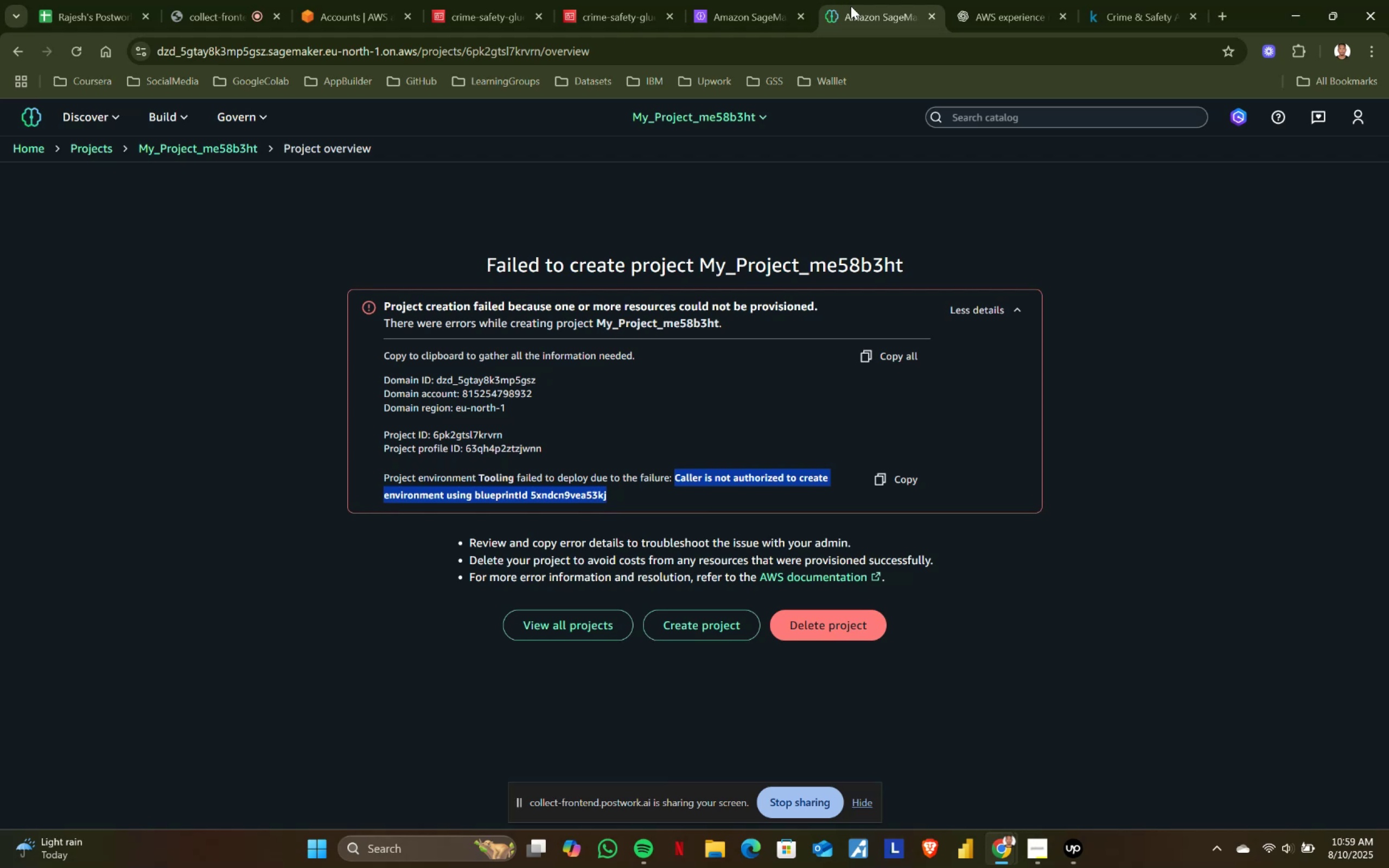 
key(Control+C)
 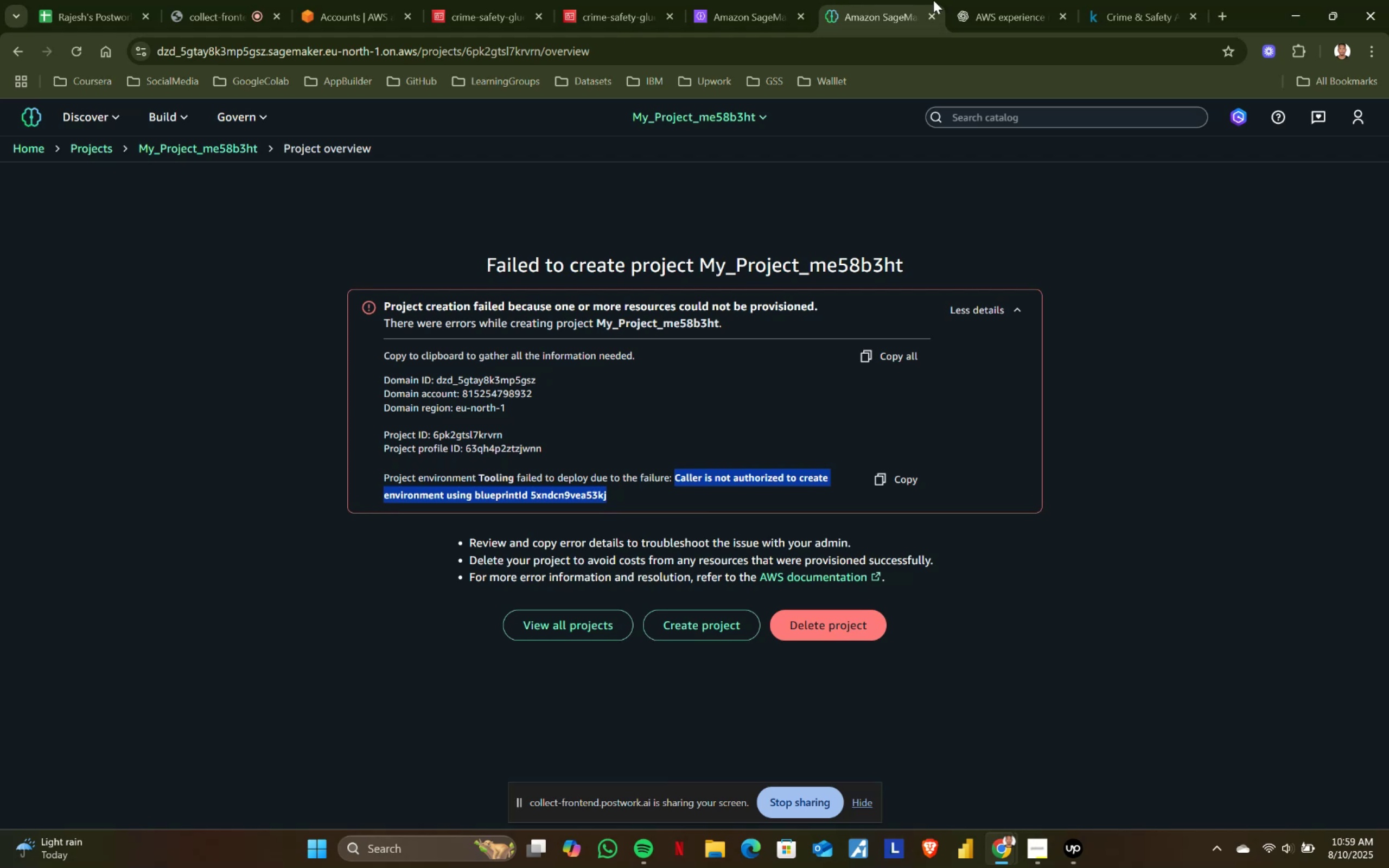 
left_click([992, 0])
 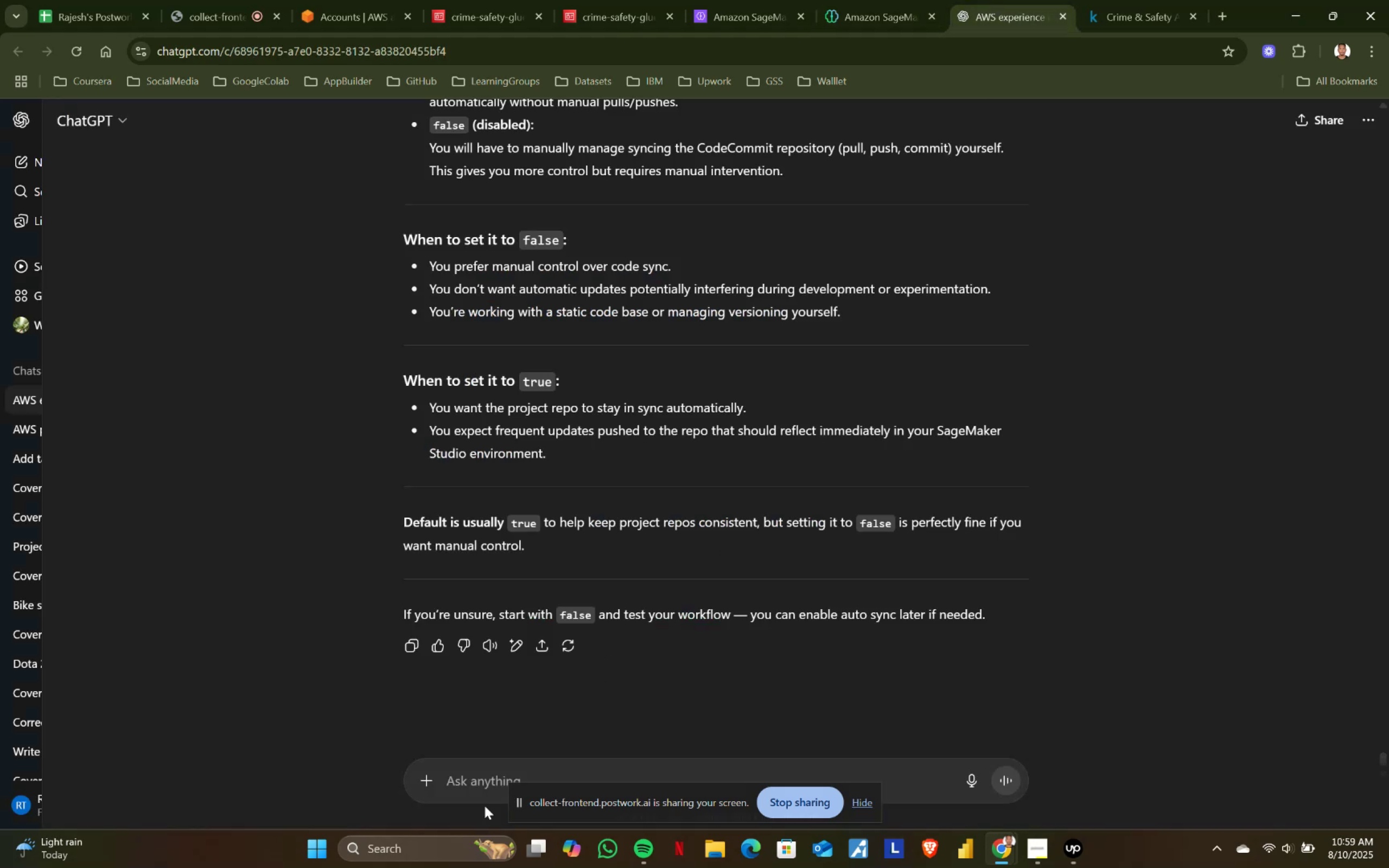 
left_click([476, 773])
 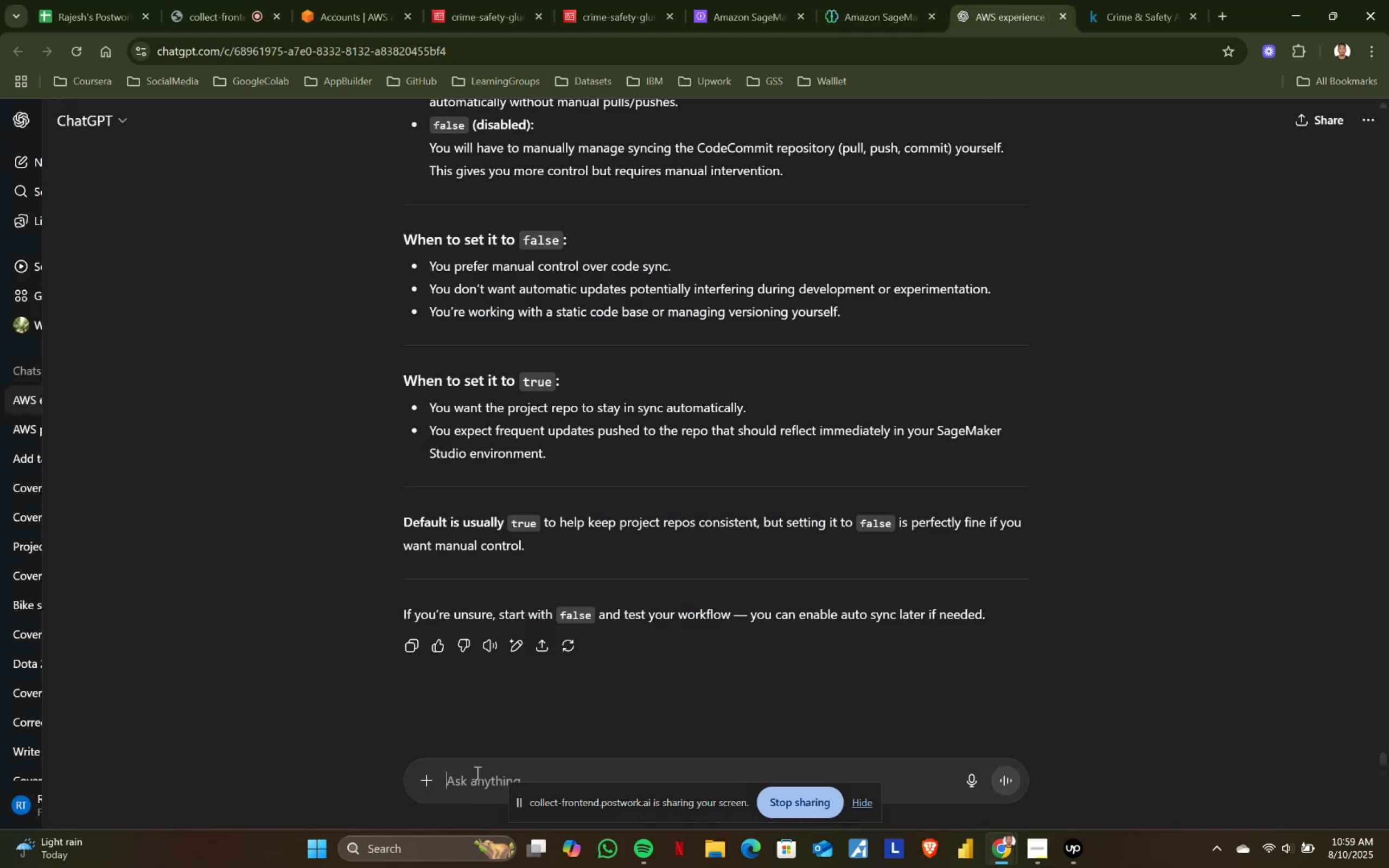 
type(how do i give access to this:)
 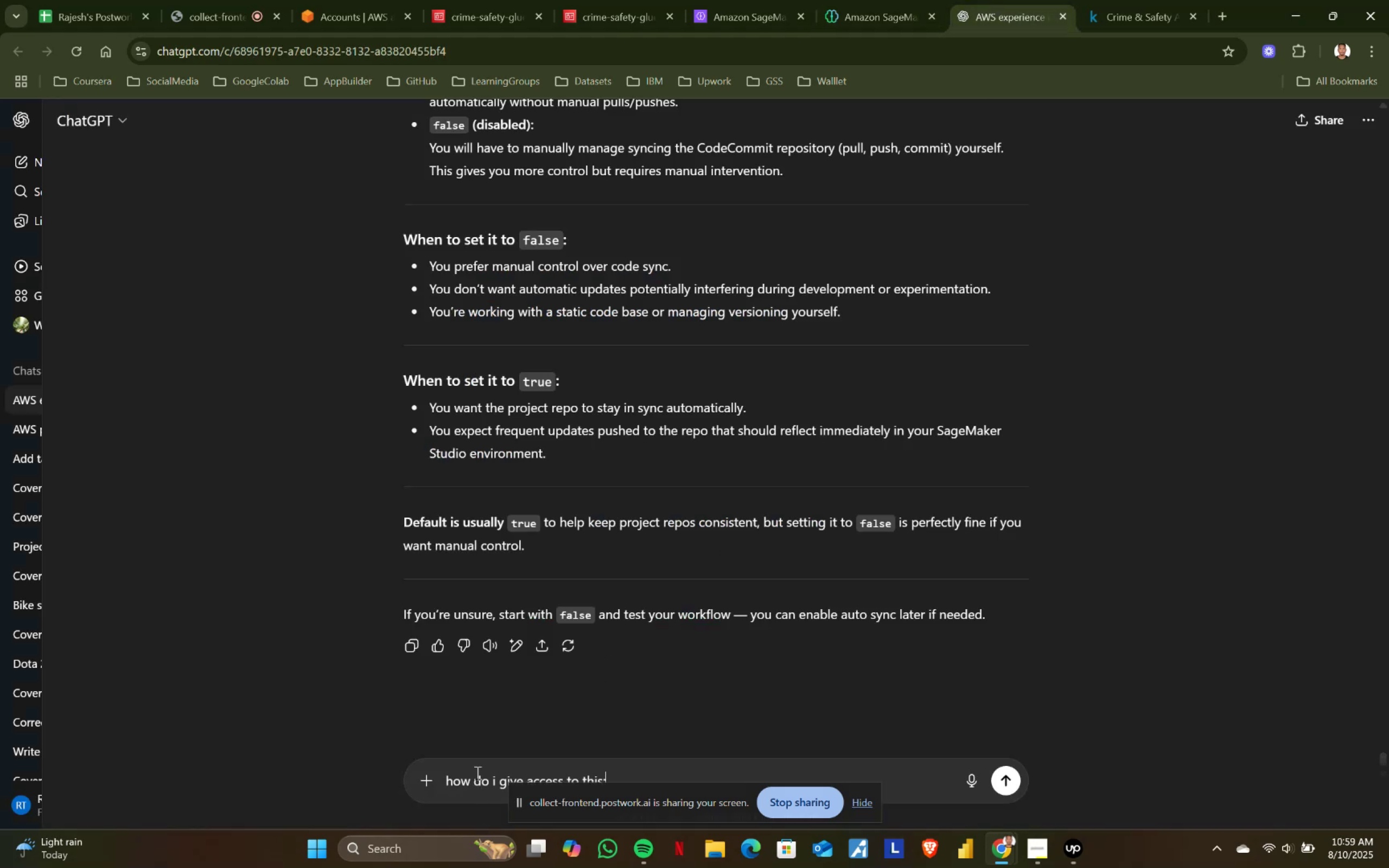 
key(Shift+Enter)
 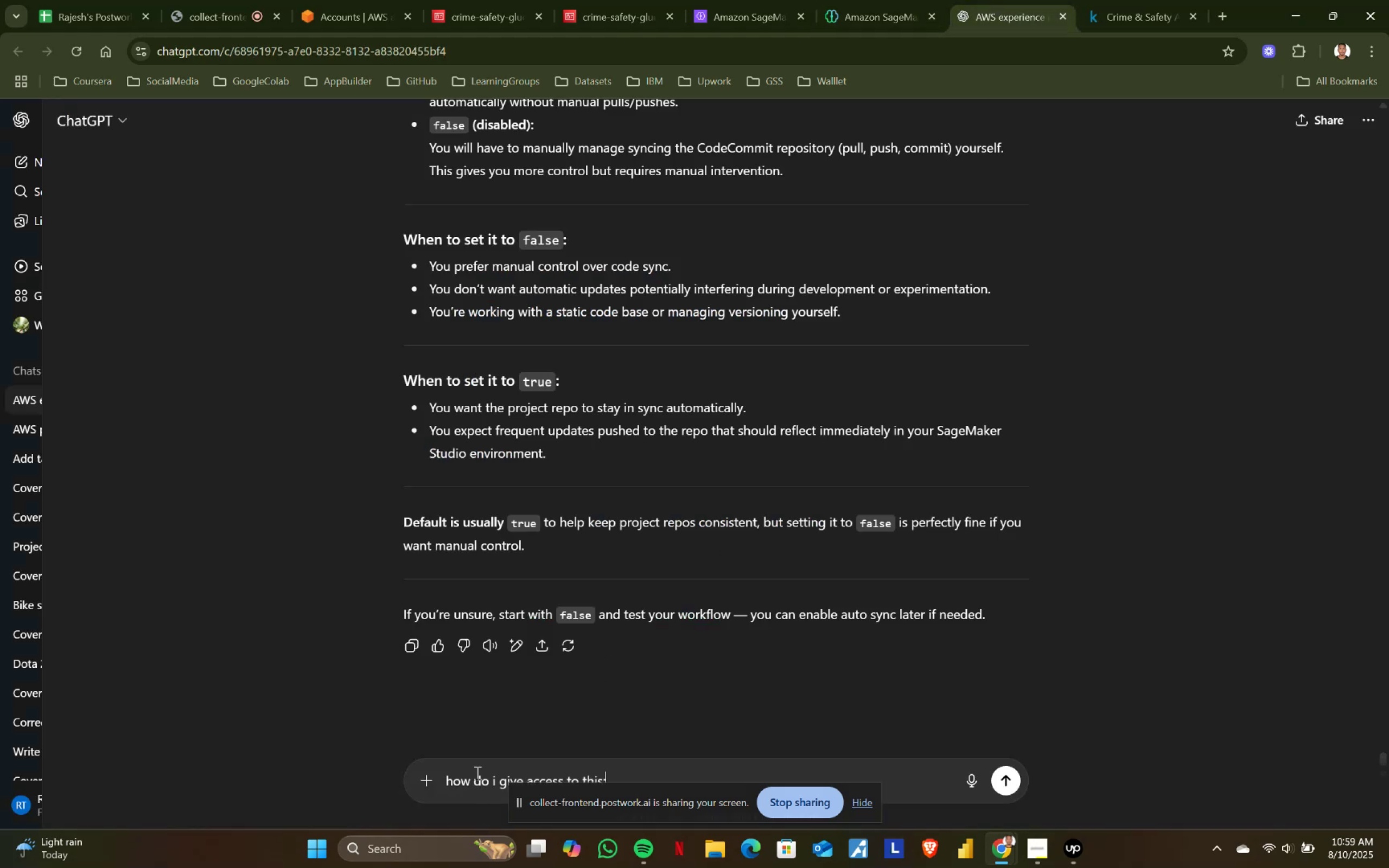 
key(Control+ControlLeft)
 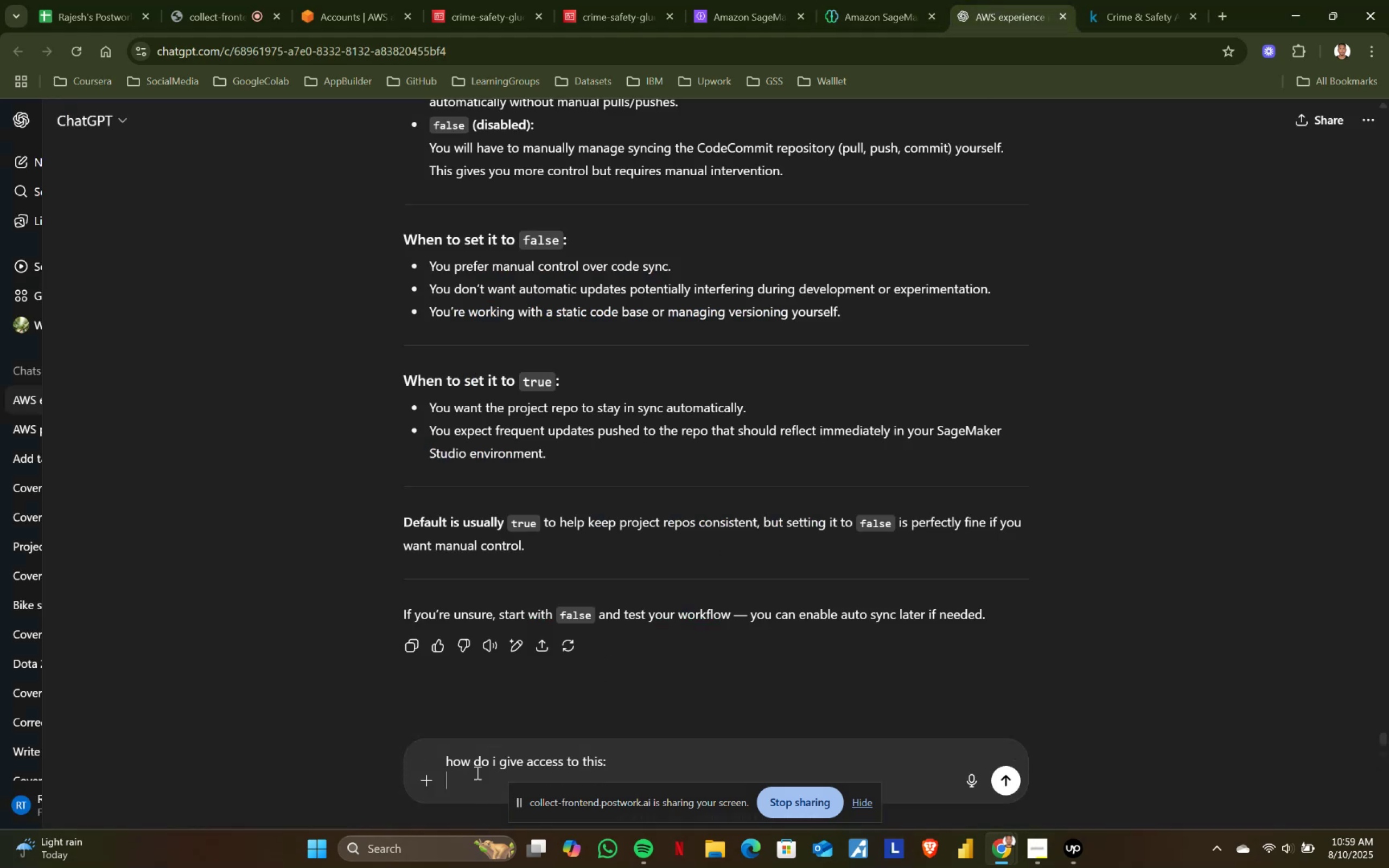 
key(Control+V)
 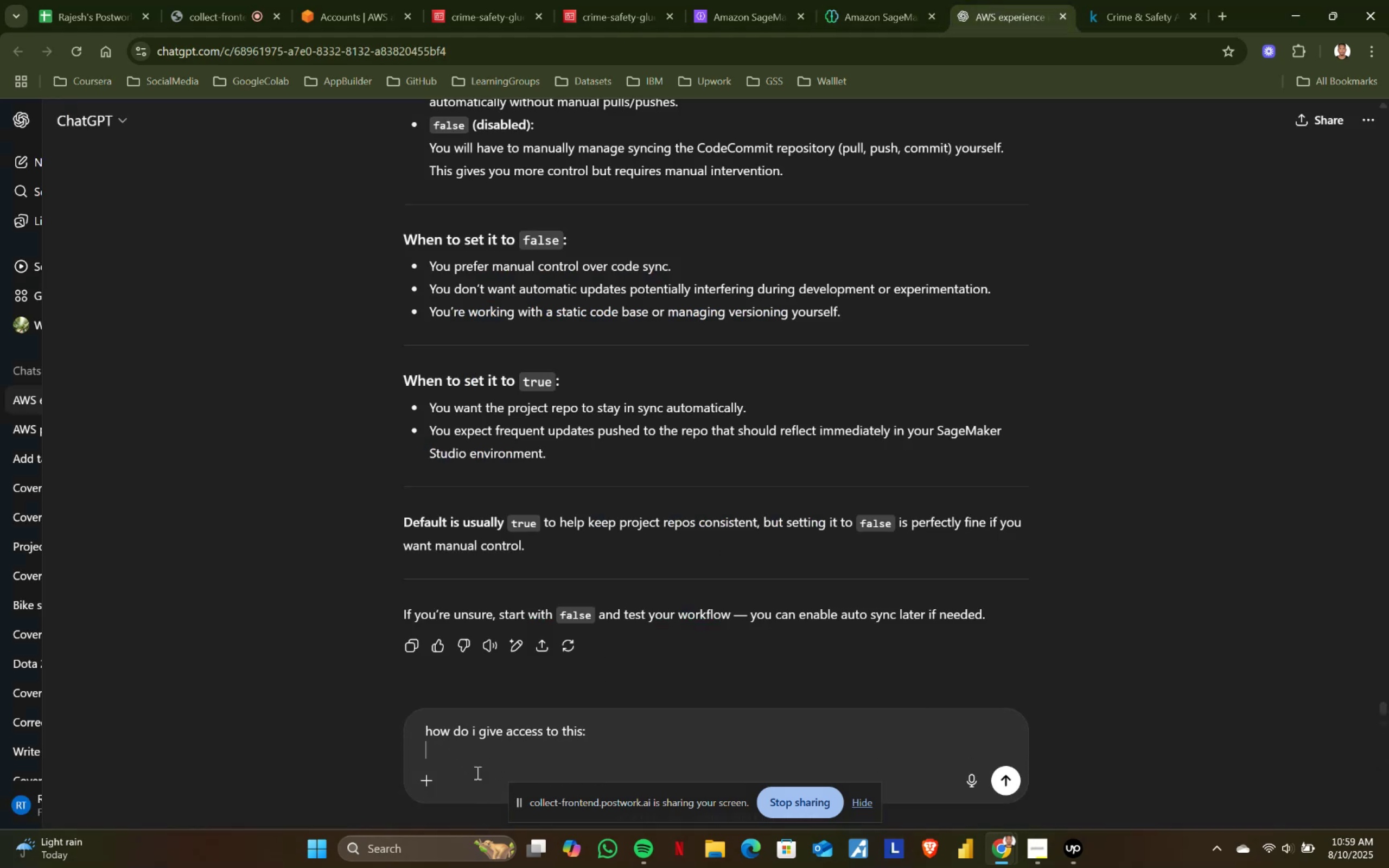 
key(Enter)
 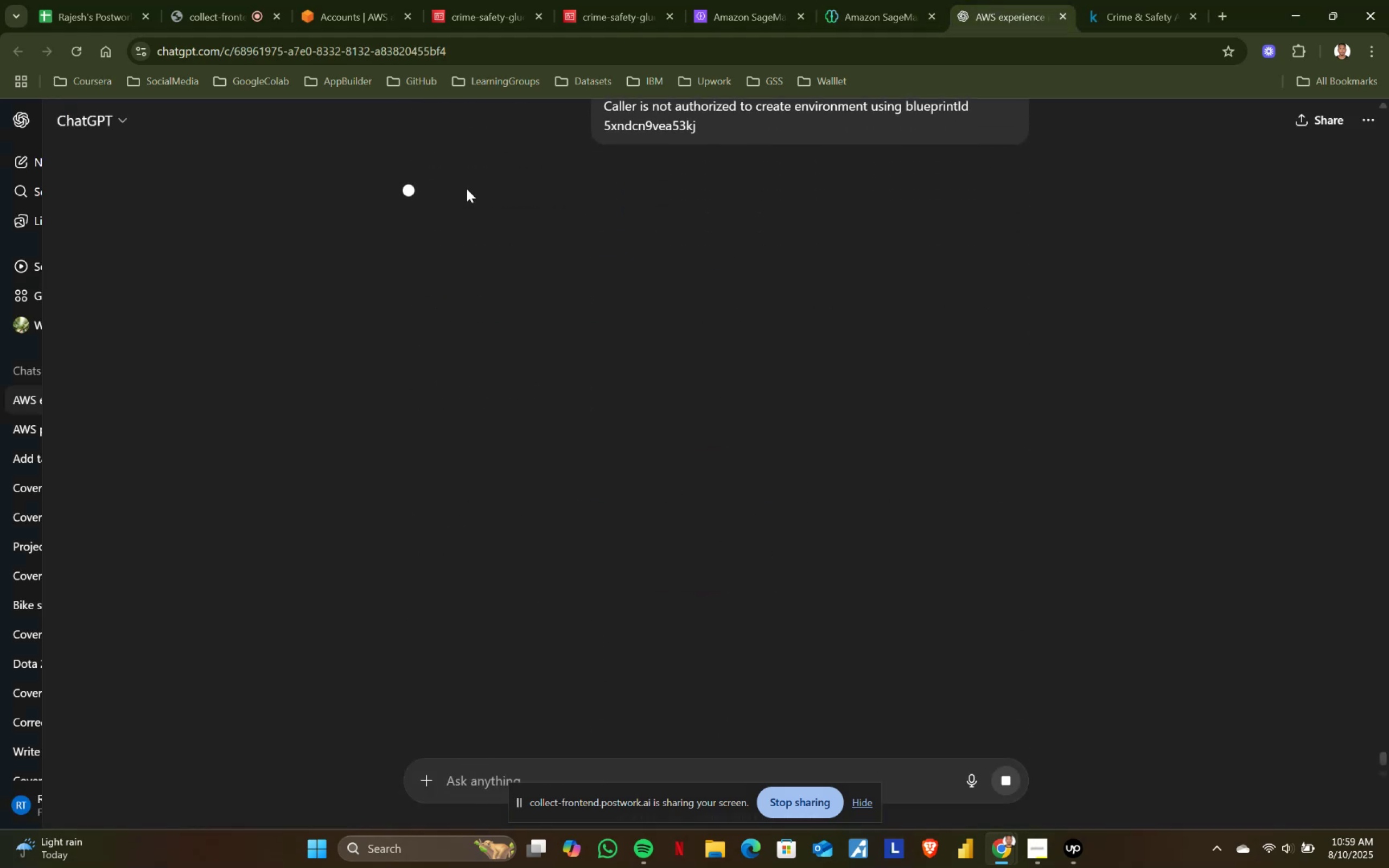 
left_click([182, 0])
 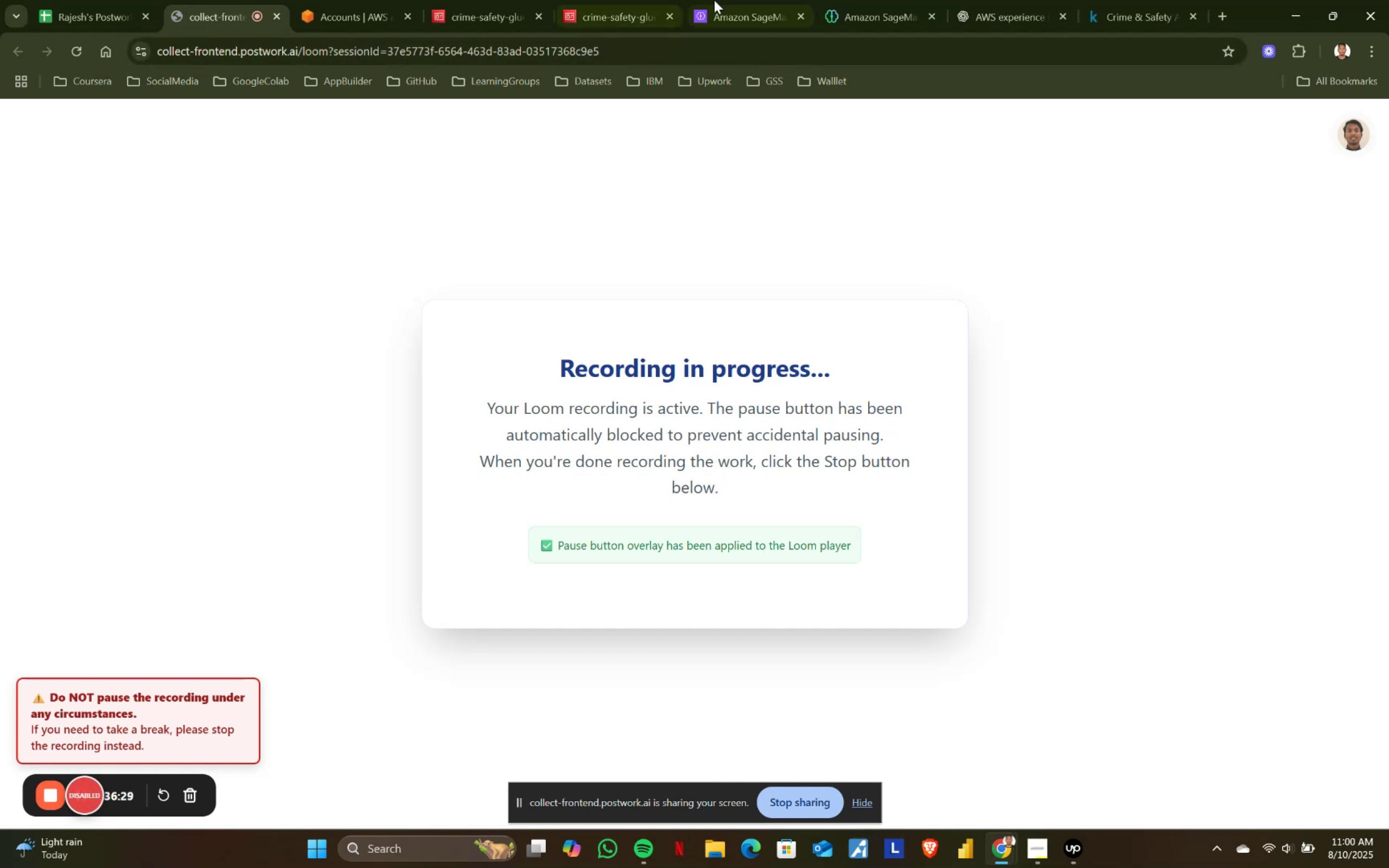 
left_click([833, 0])
 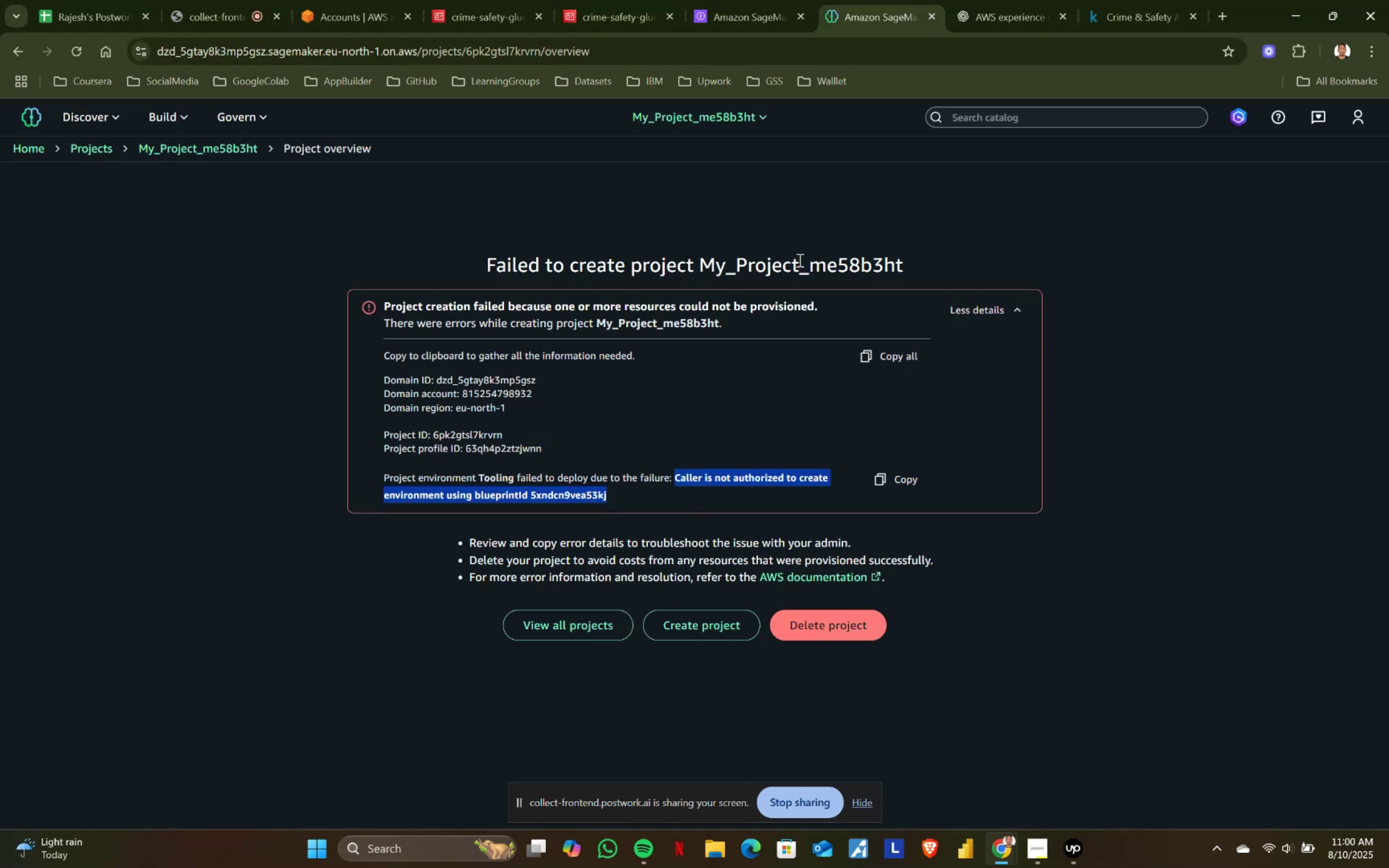 
left_click([743, 0])
 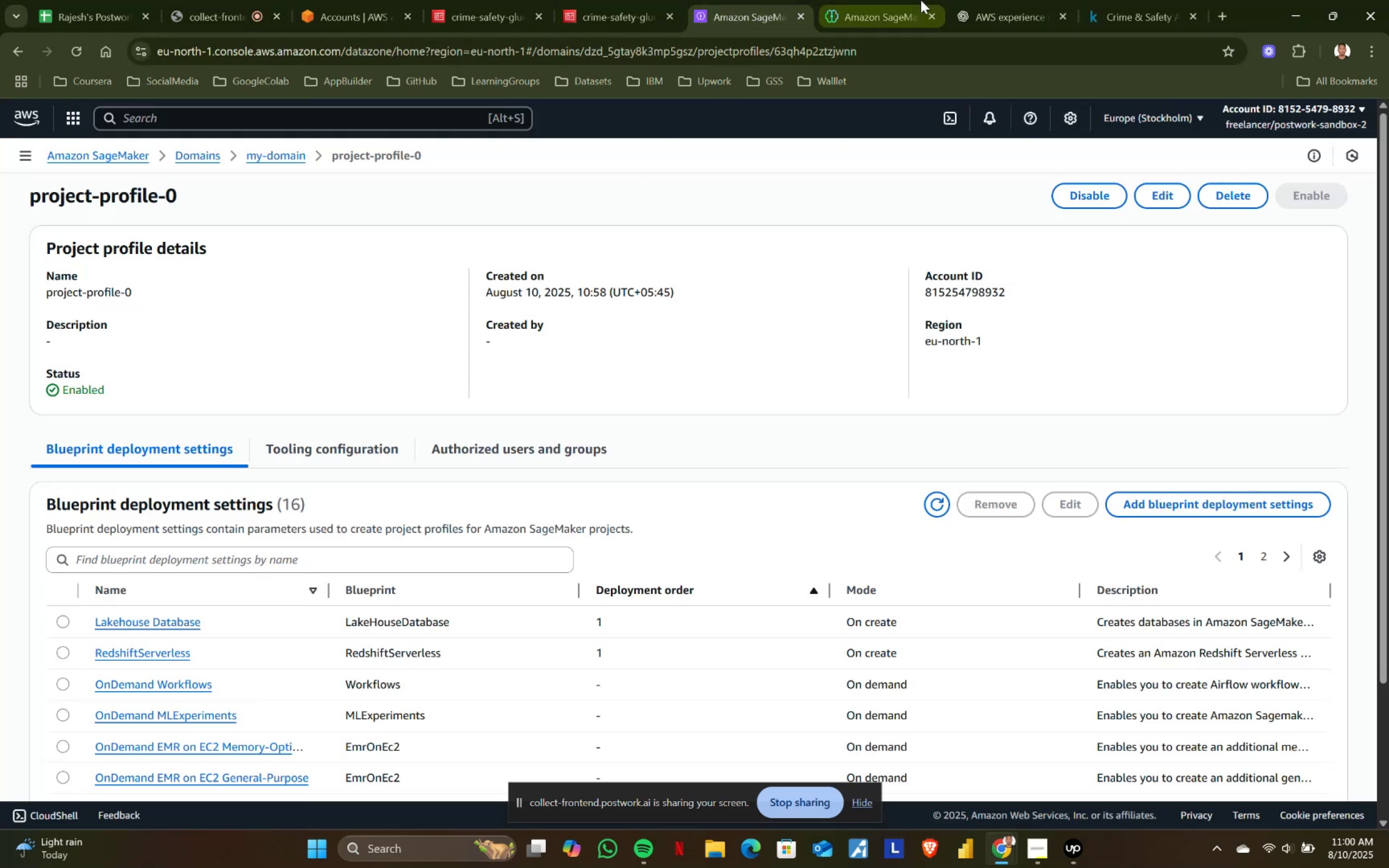 
left_click([966, 0])
 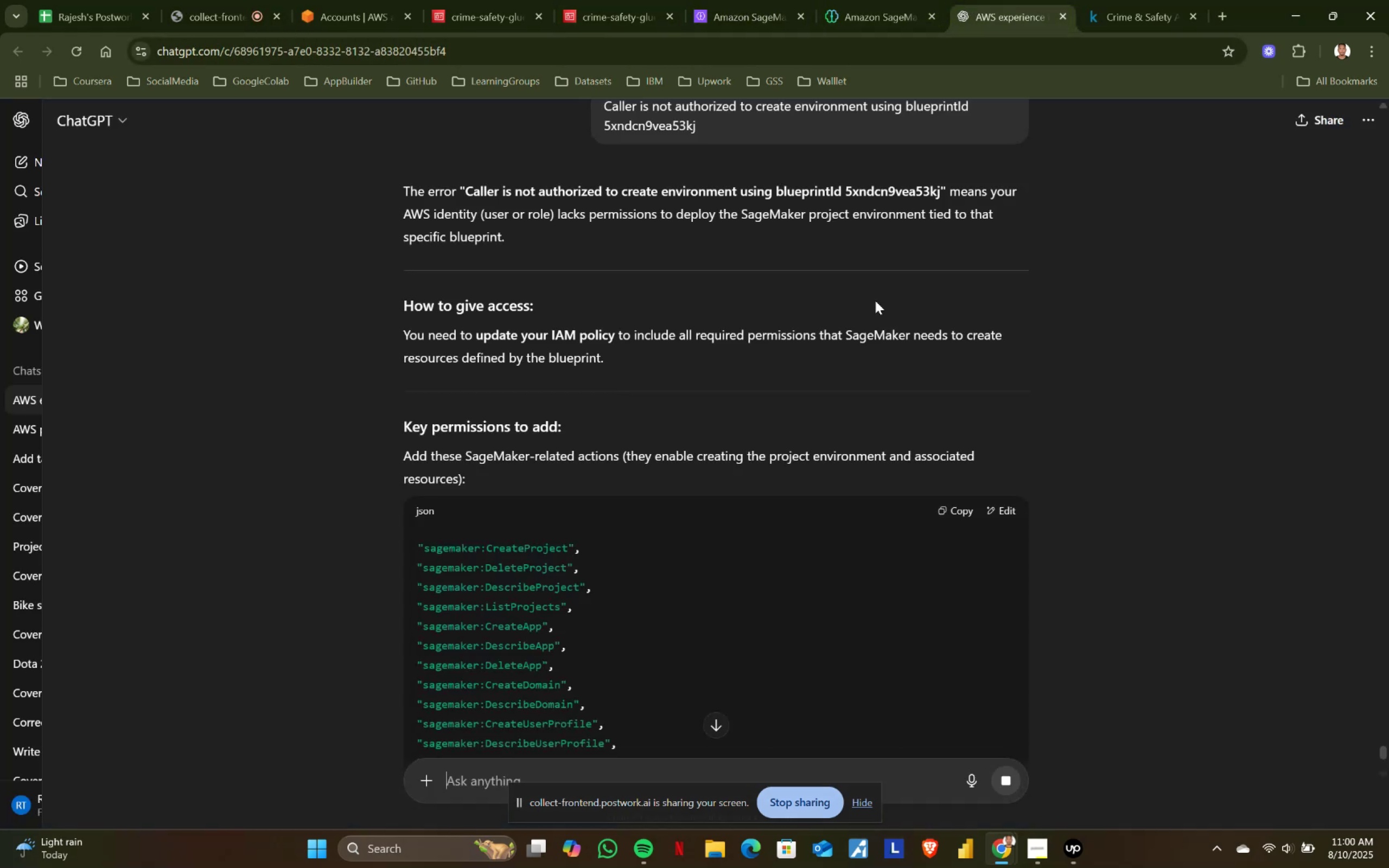 
scroll: coordinate [724, 546], scroll_direction: down, amount: 1.0
 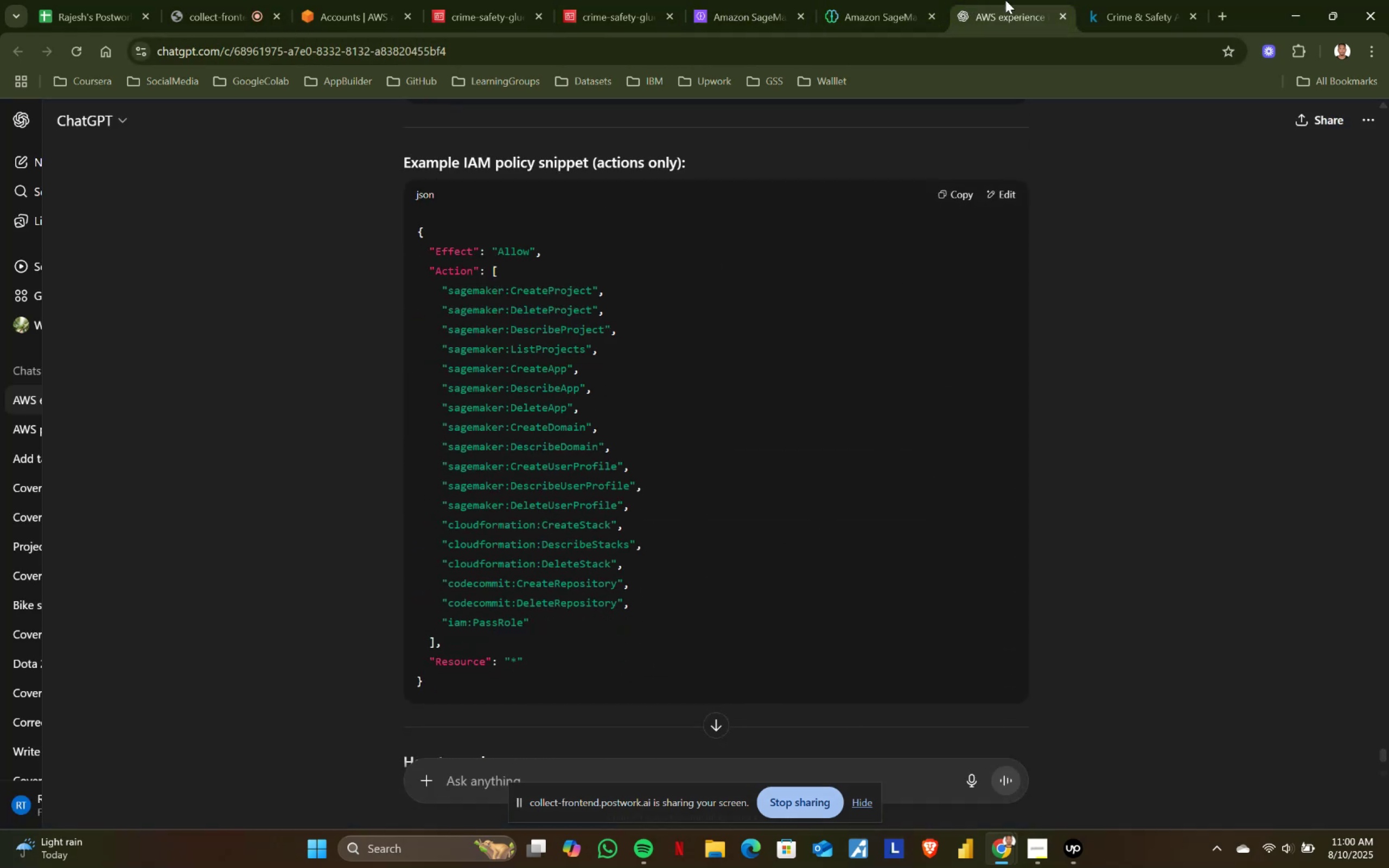 
double_click([590, 0])
 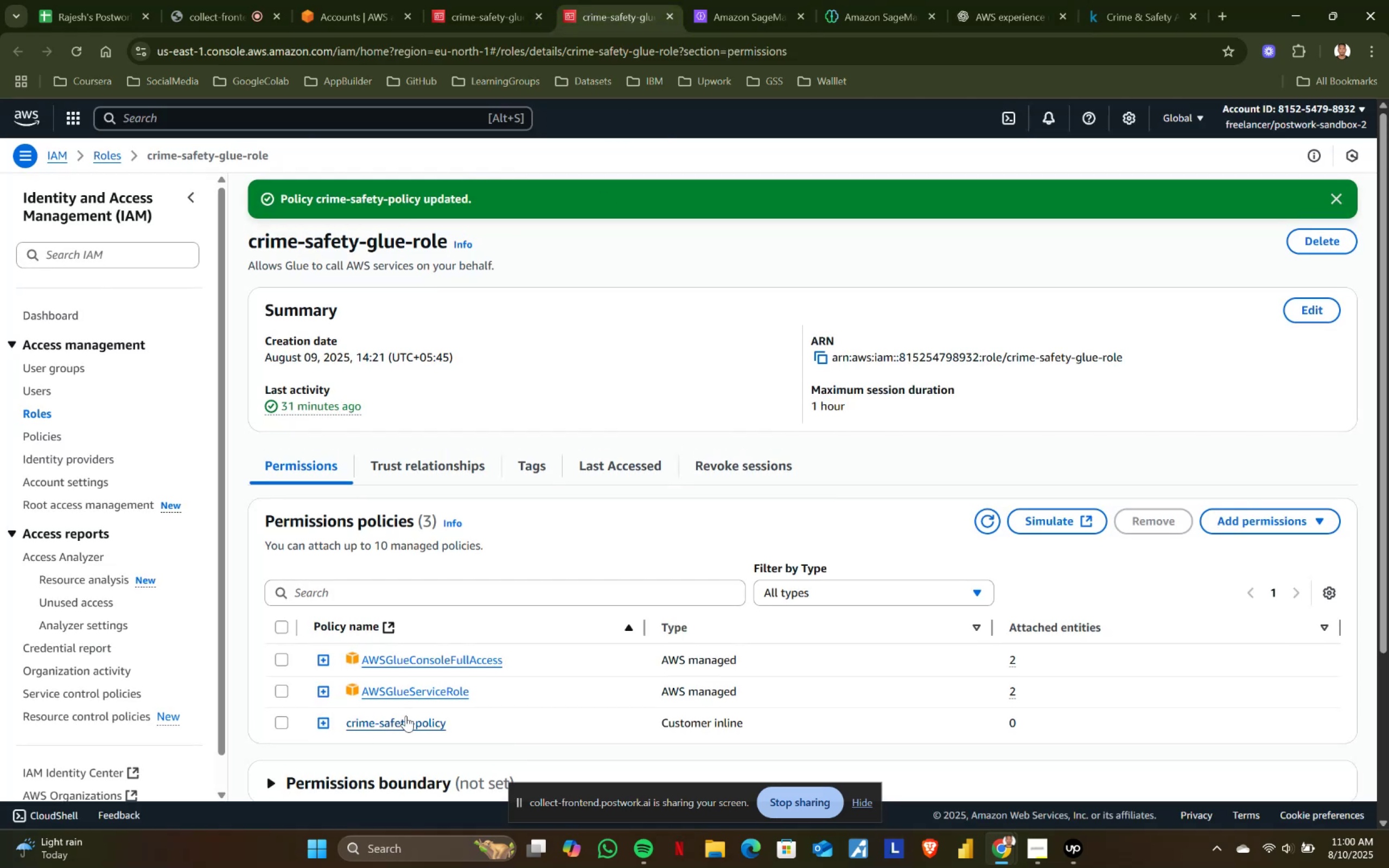 
left_click([405, 723])
 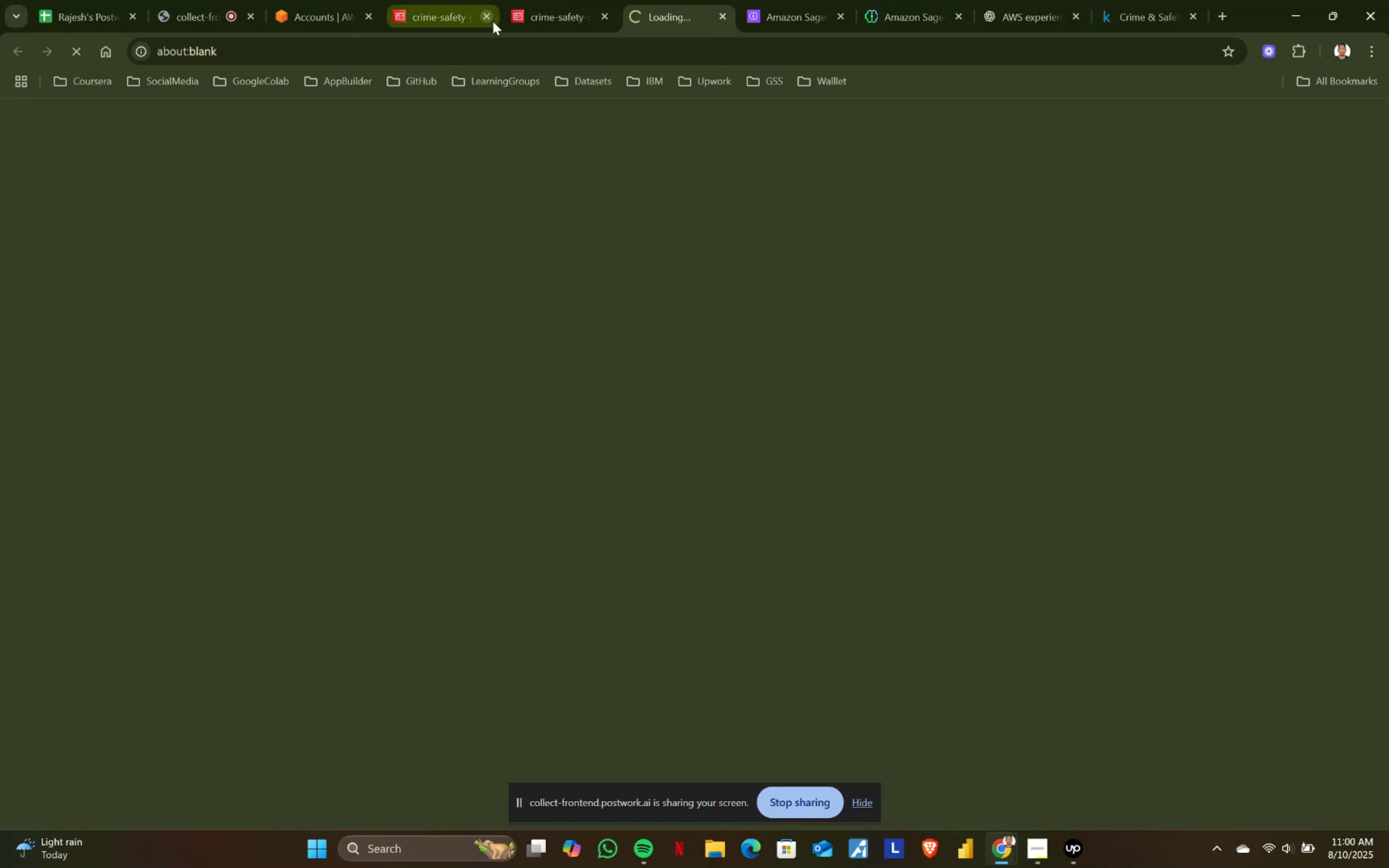 
left_click([488, 14])
 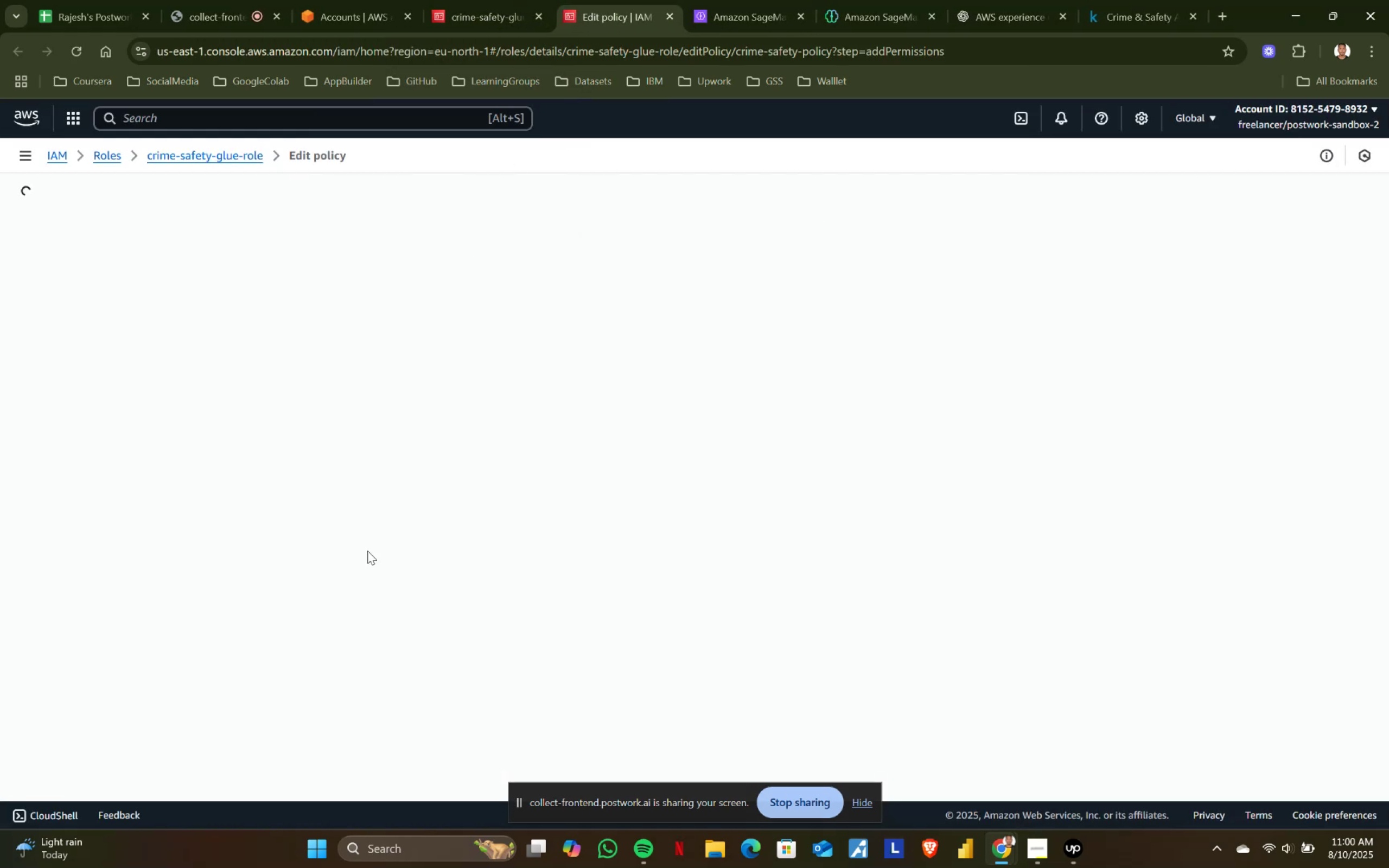 
scroll: coordinate [914, 489], scroll_direction: down, amount: 4.0
 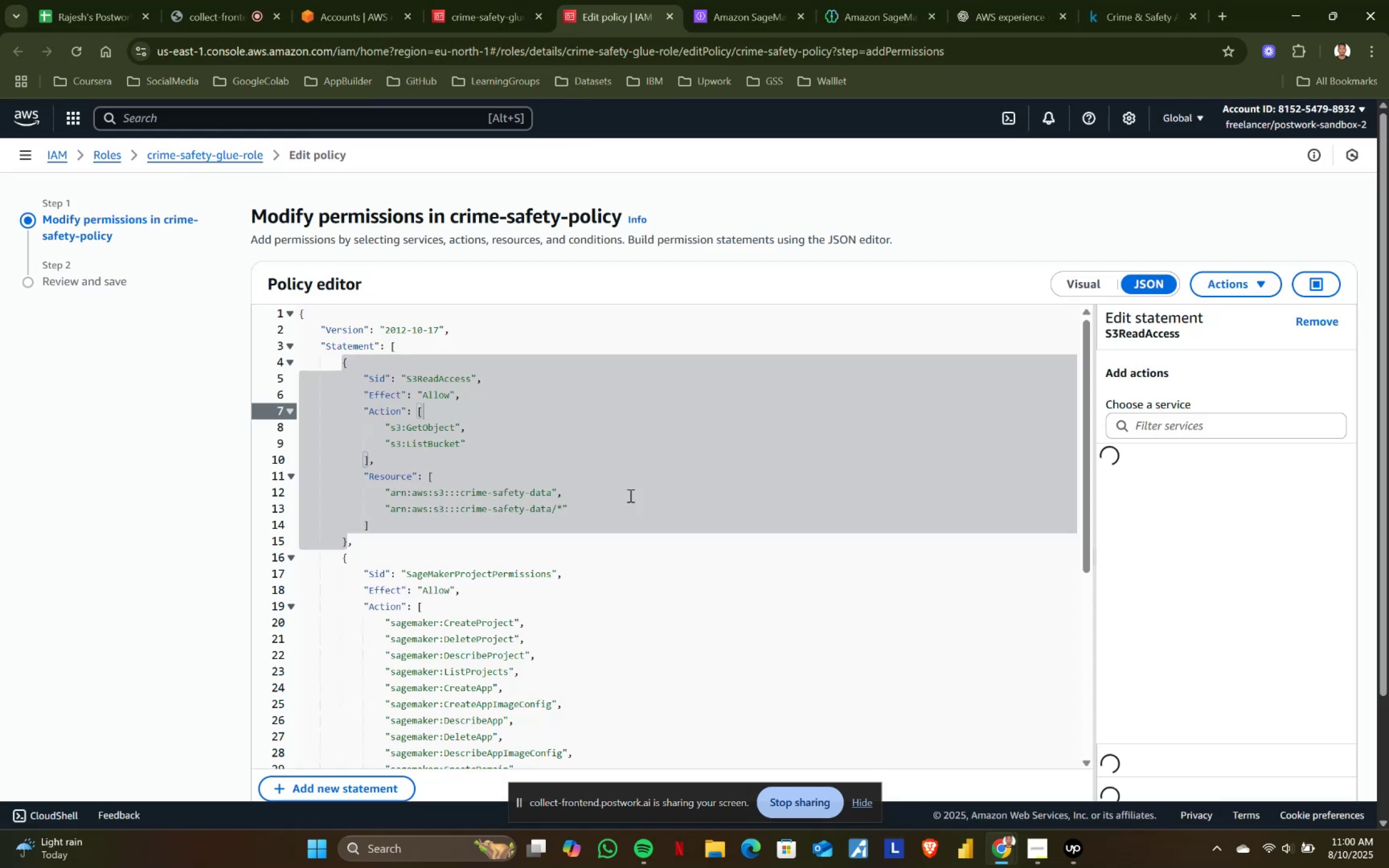 
scroll: coordinate [629, 495], scroll_direction: up, amount: 1.0
 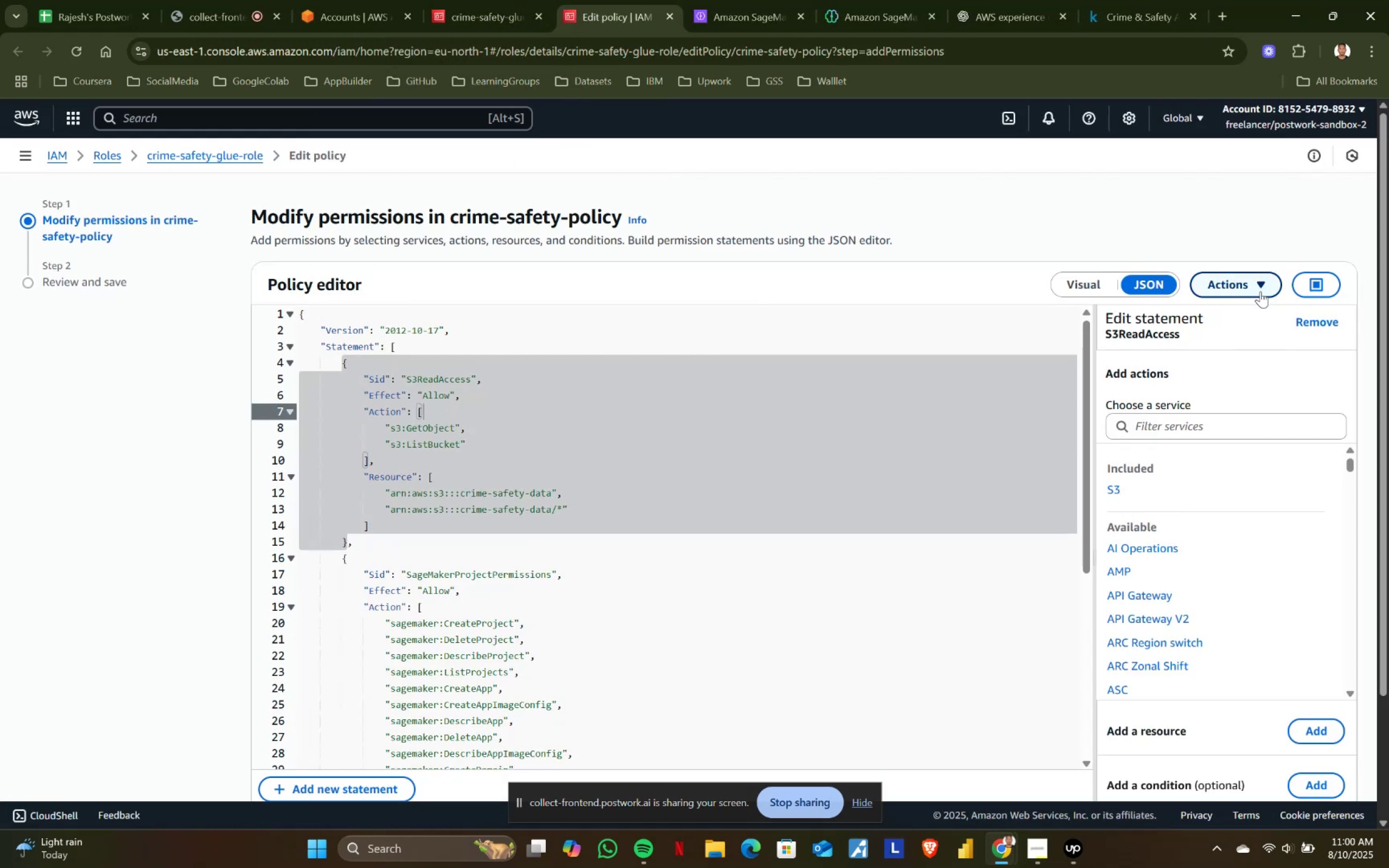 
left_click([762, 458])
 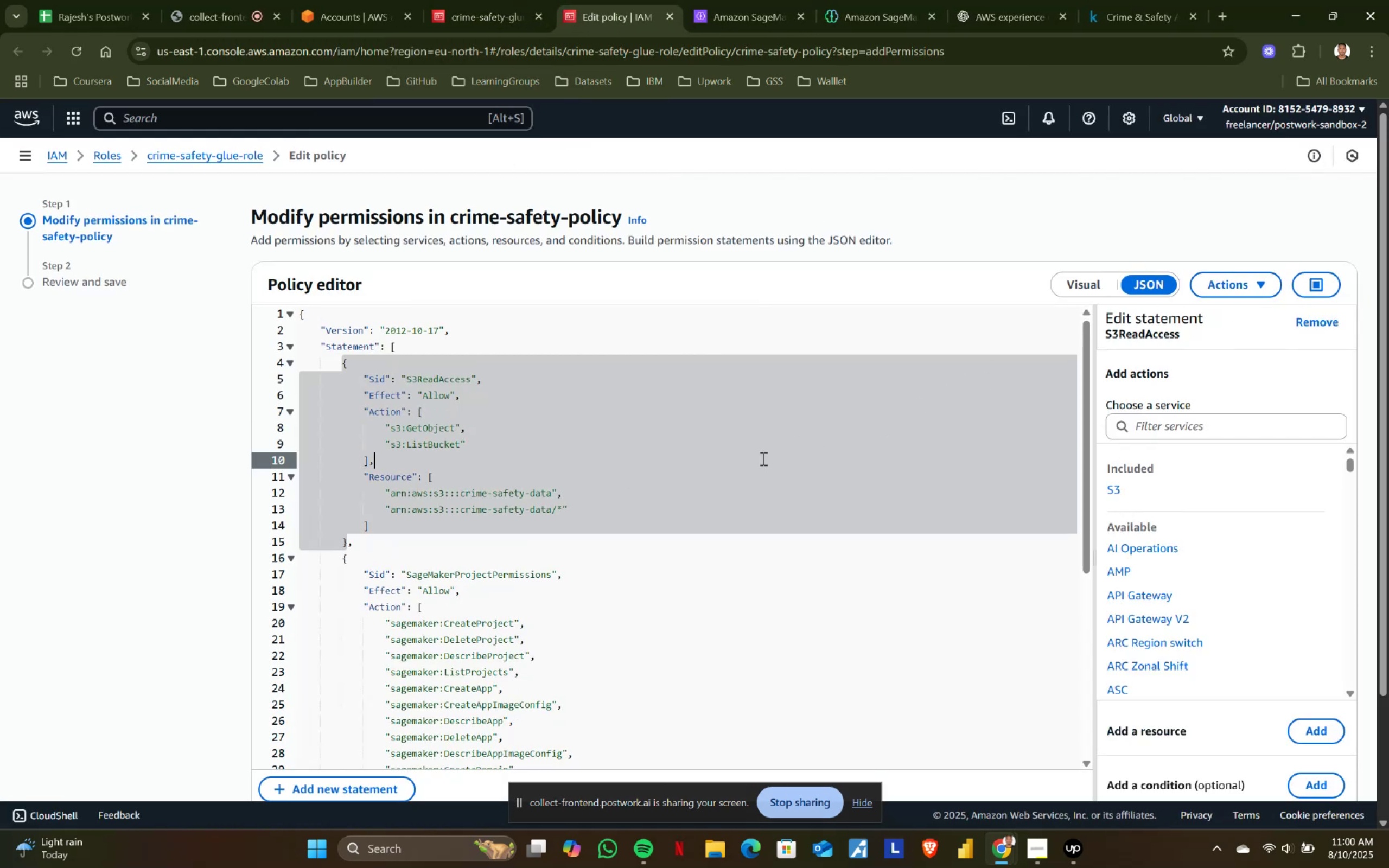 
key(Control+ControlLeft)
 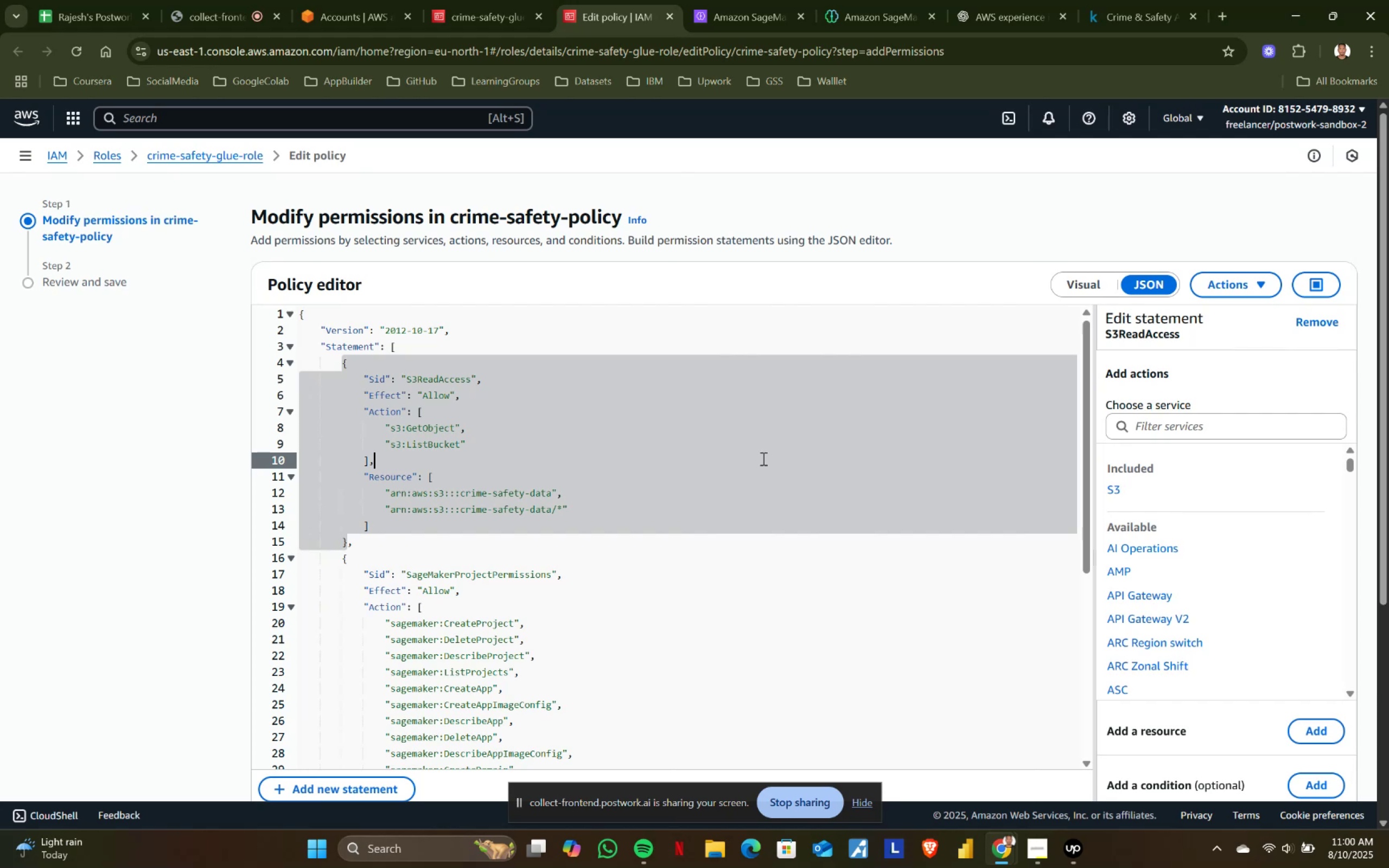 
key(Control+A)
 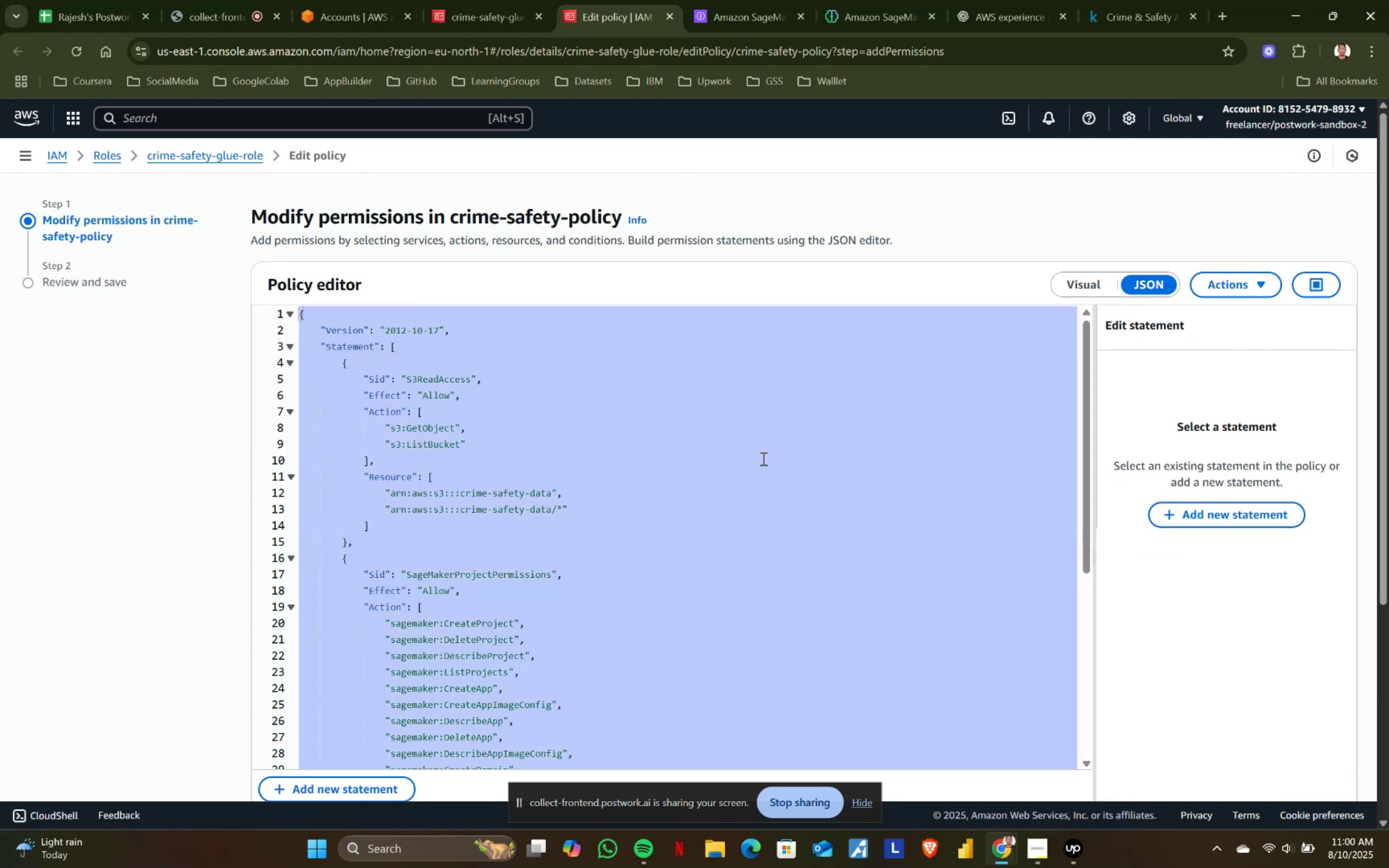 
key(Control+ControlLeft)
 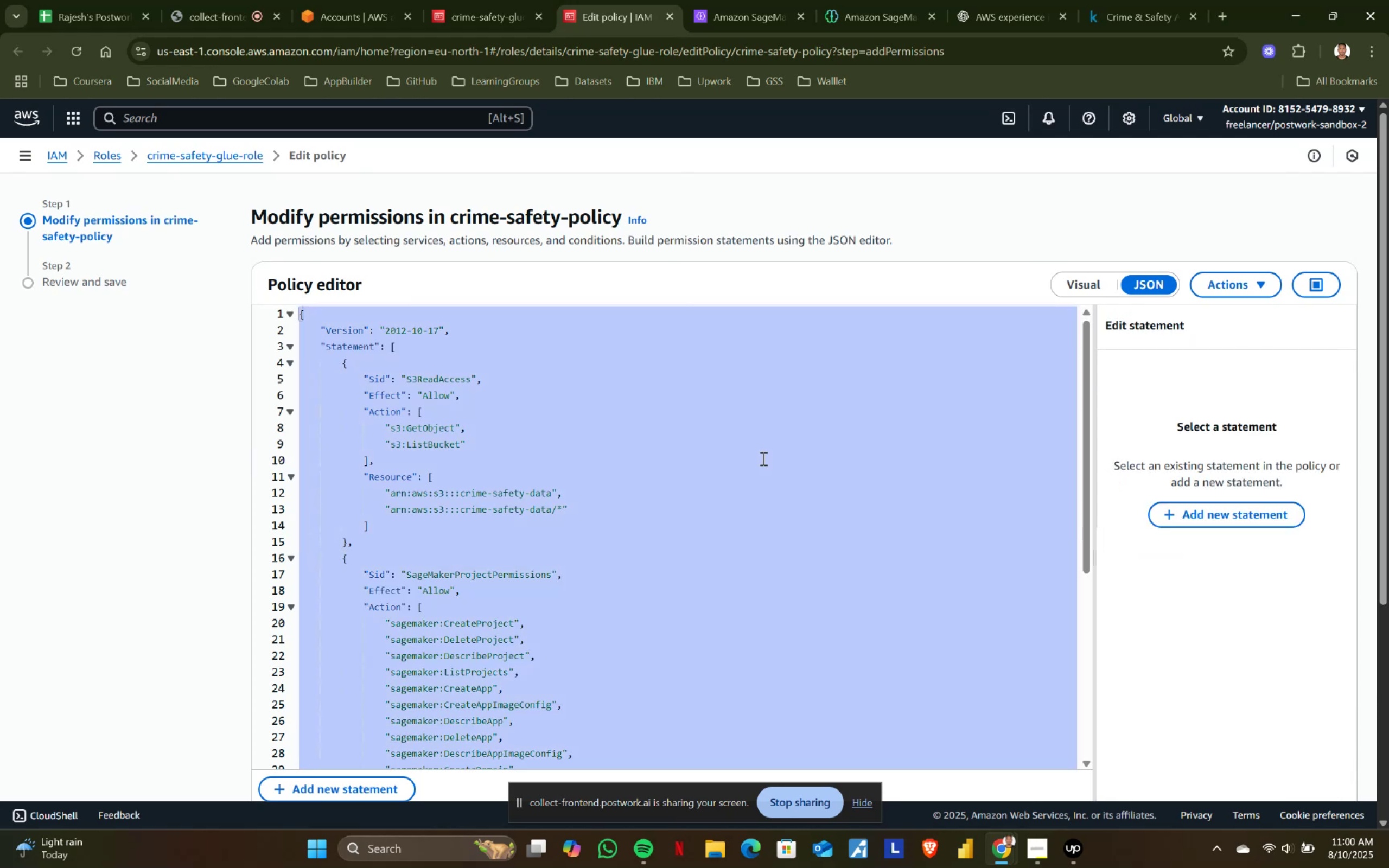 
key(Control+C)
 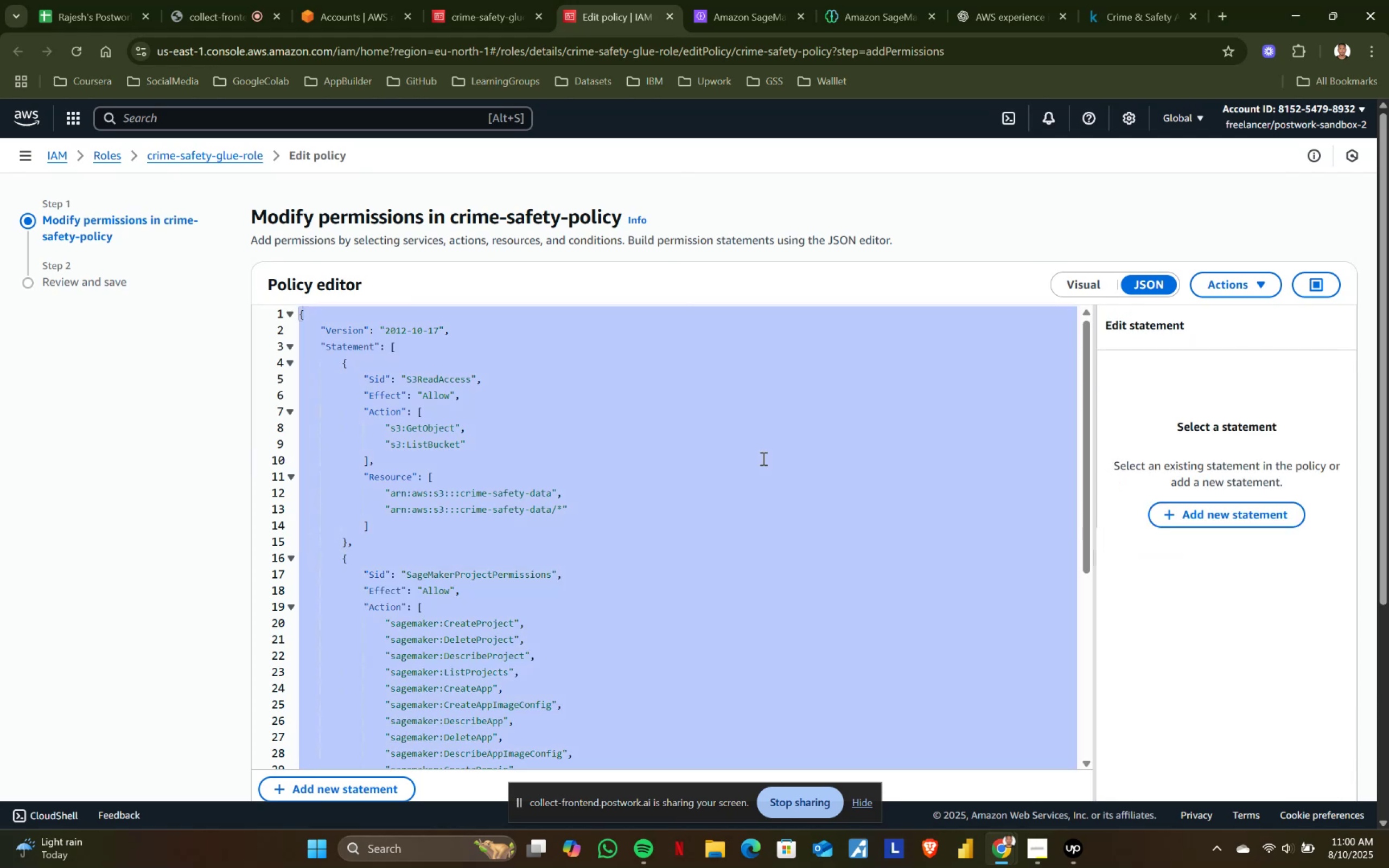 
key(Control+ControlLeft)
 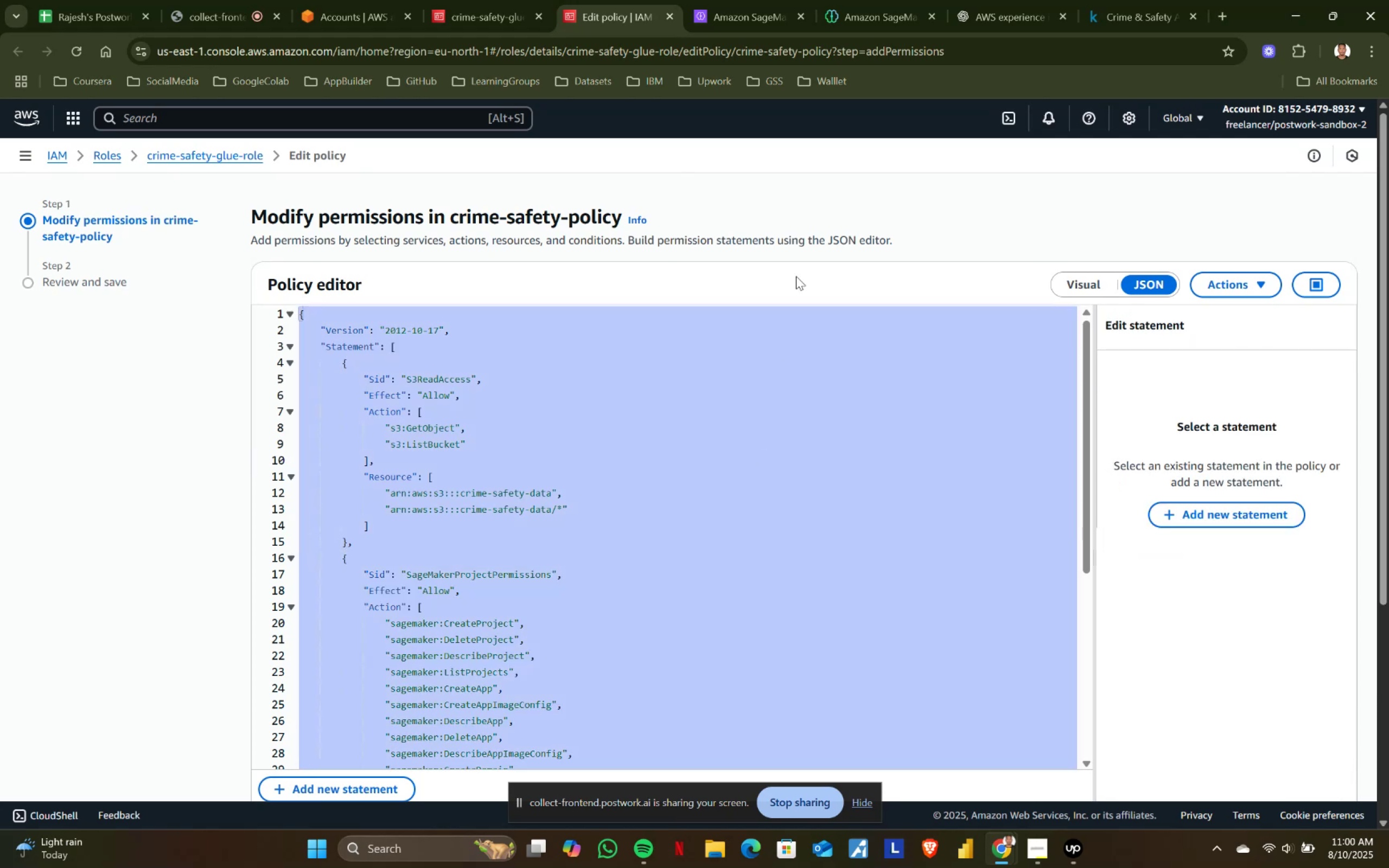 
key(Control+C)
 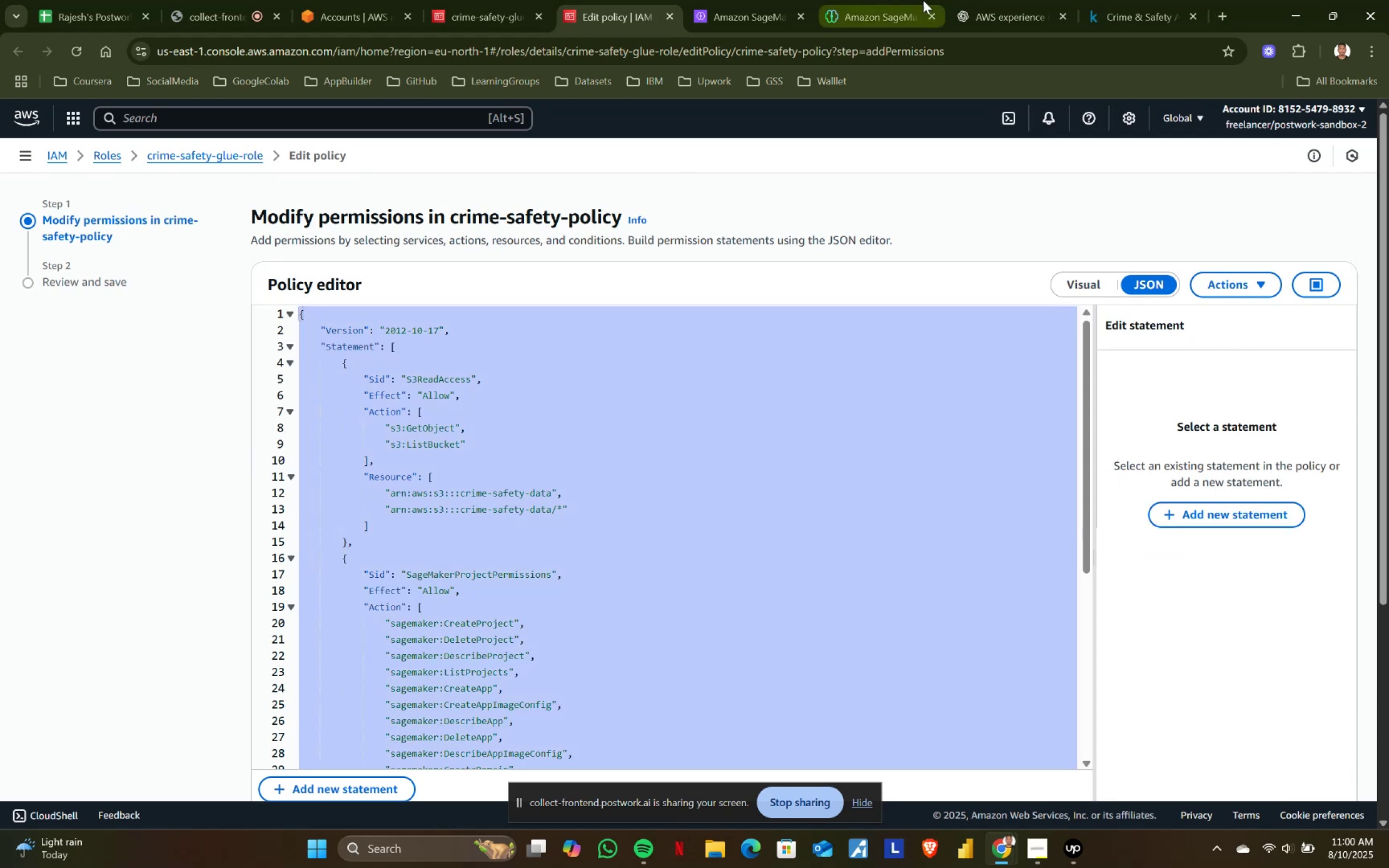 
left_click([985, 0])
 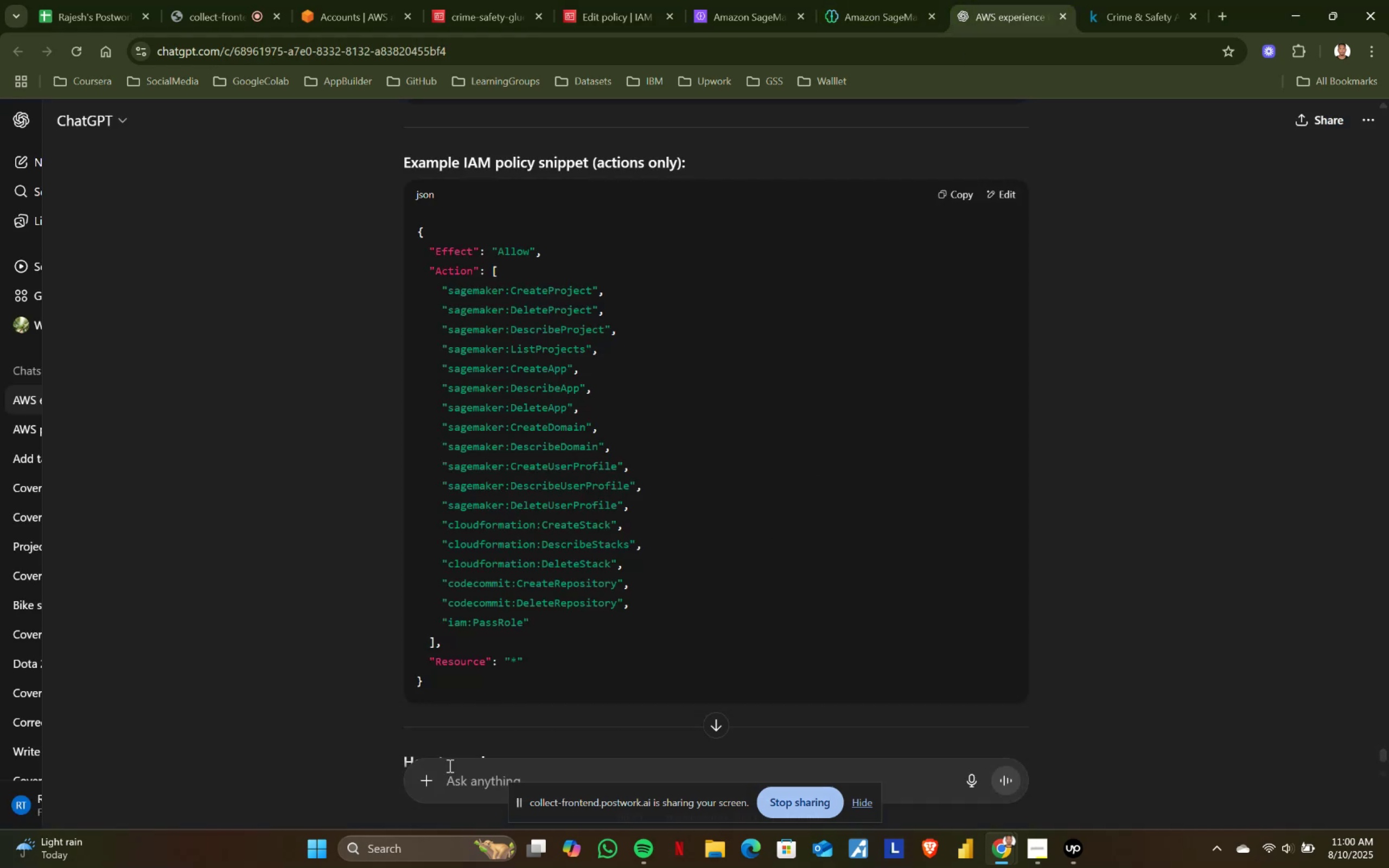 
left_click([461, 773])
 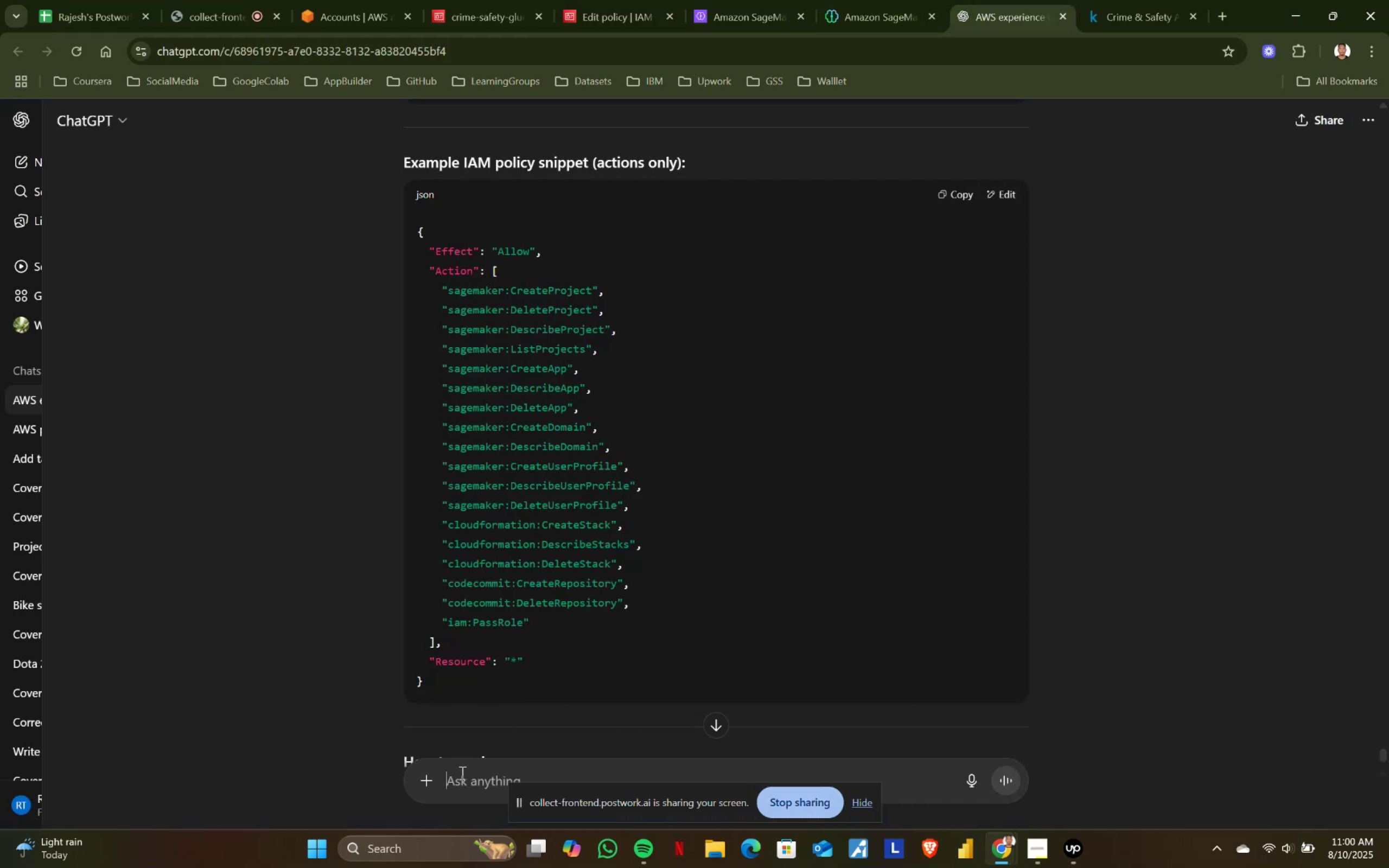 
key(Control+ControlLeft)
 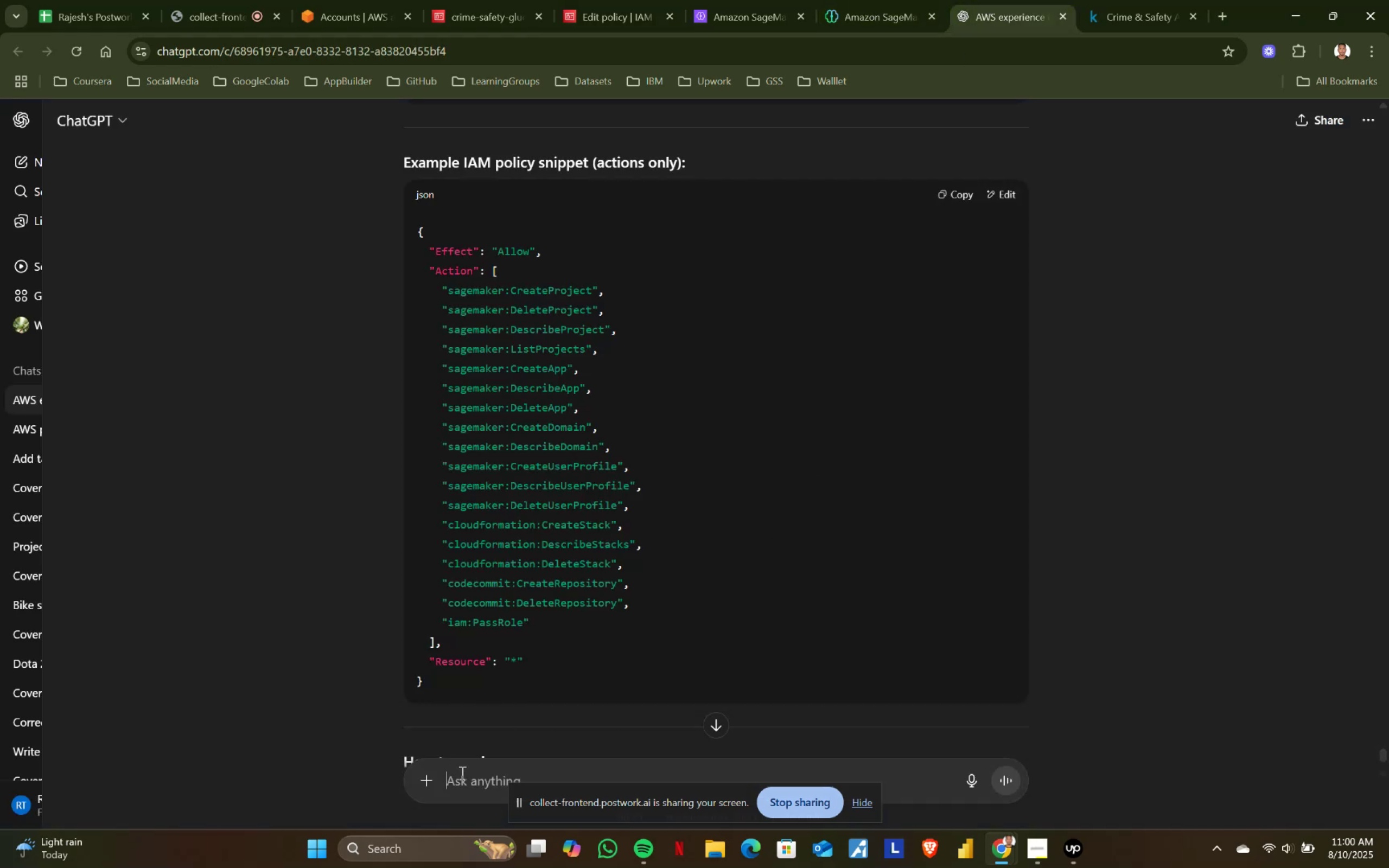 
key(Control+V)
 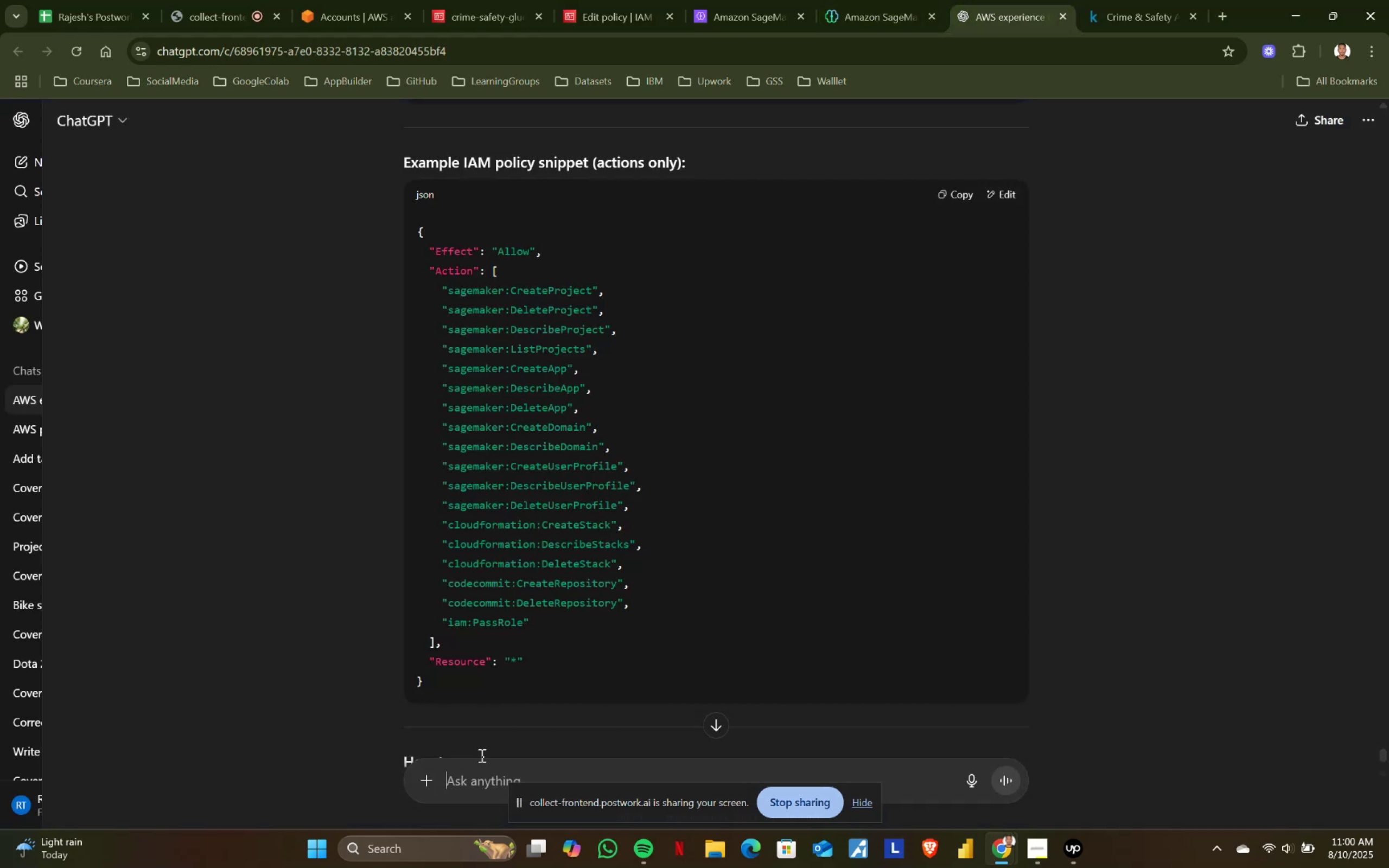 
left_click([693, 0])
 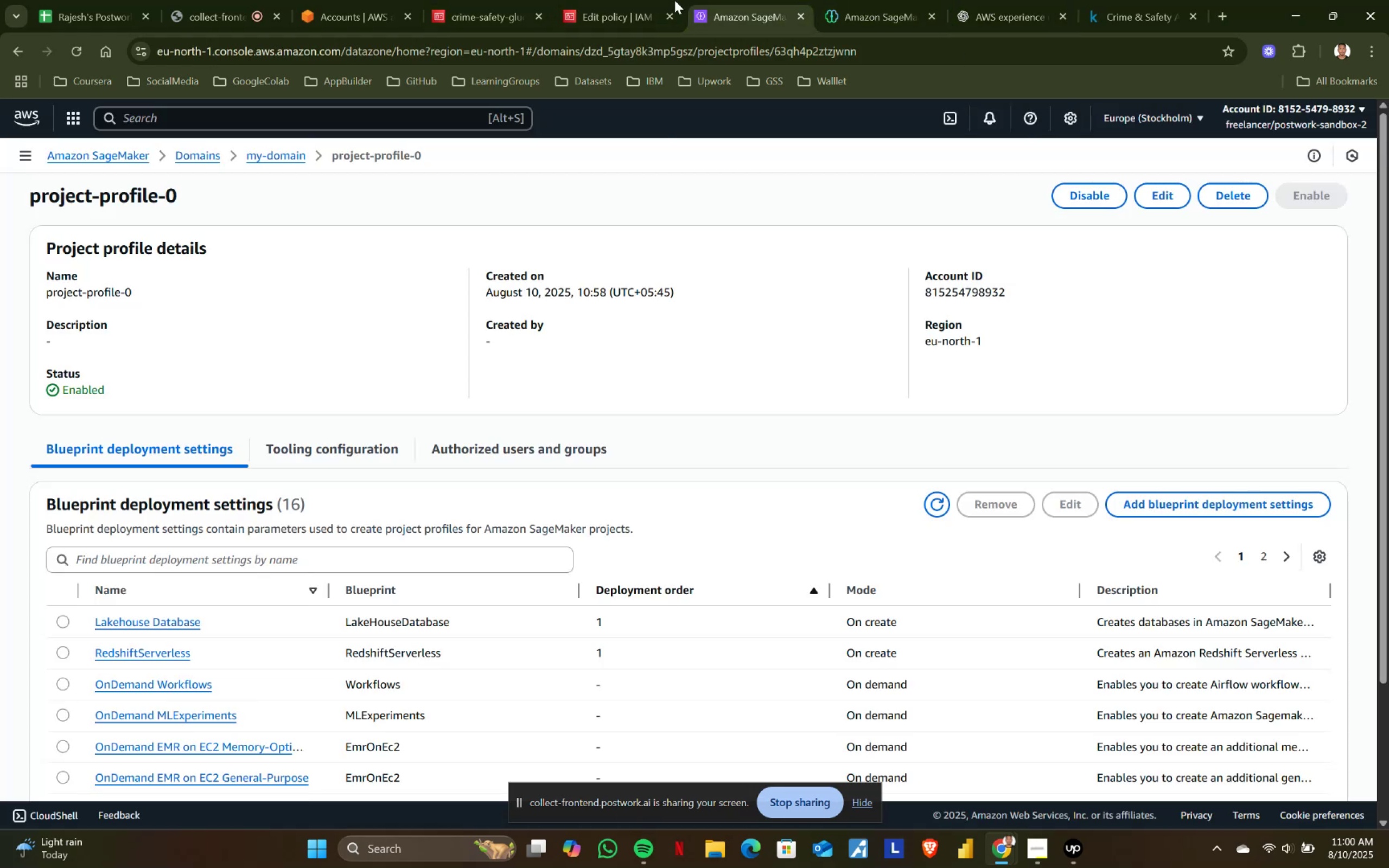 
left_click([610, 0])
 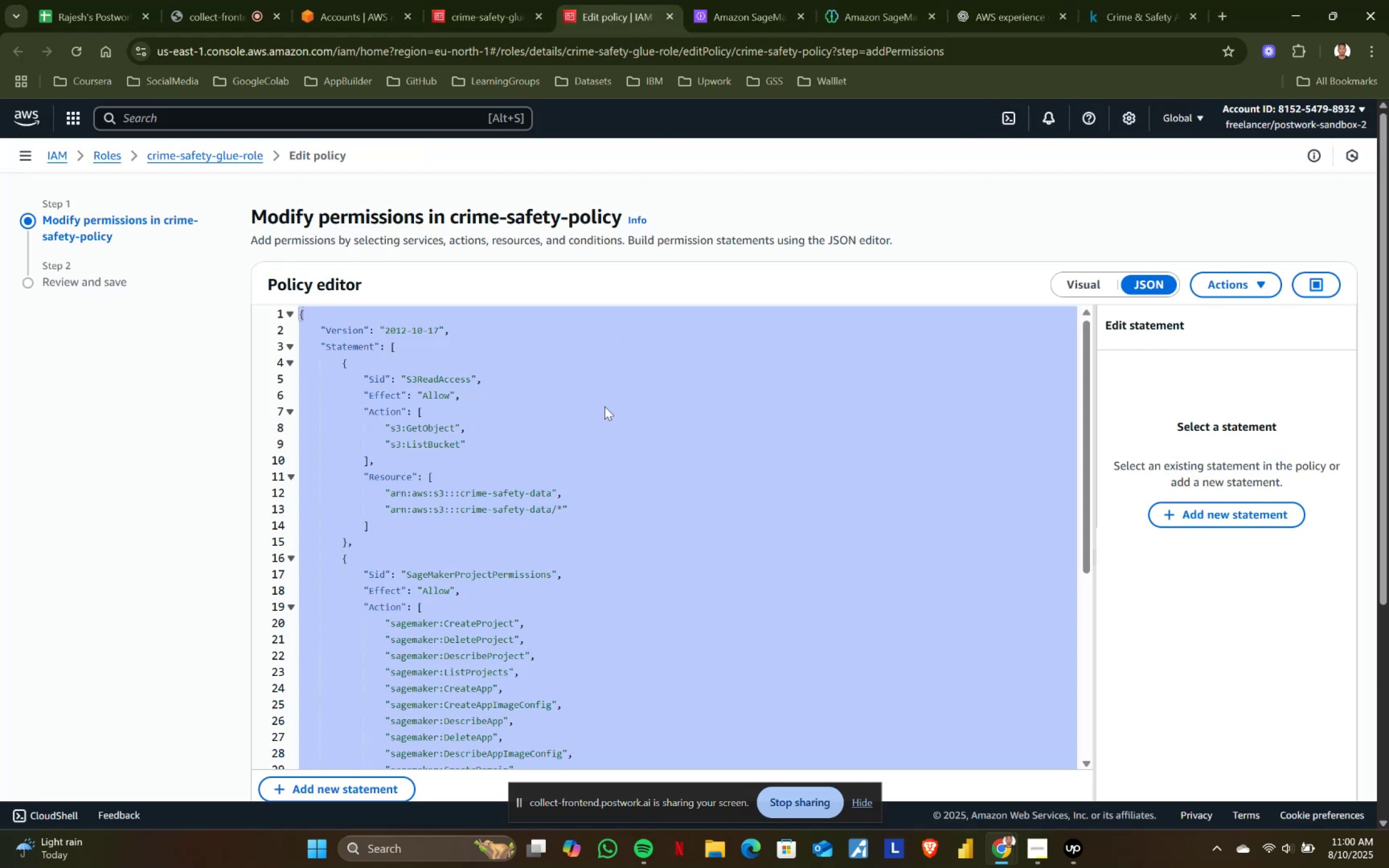 
key(Control+C)
 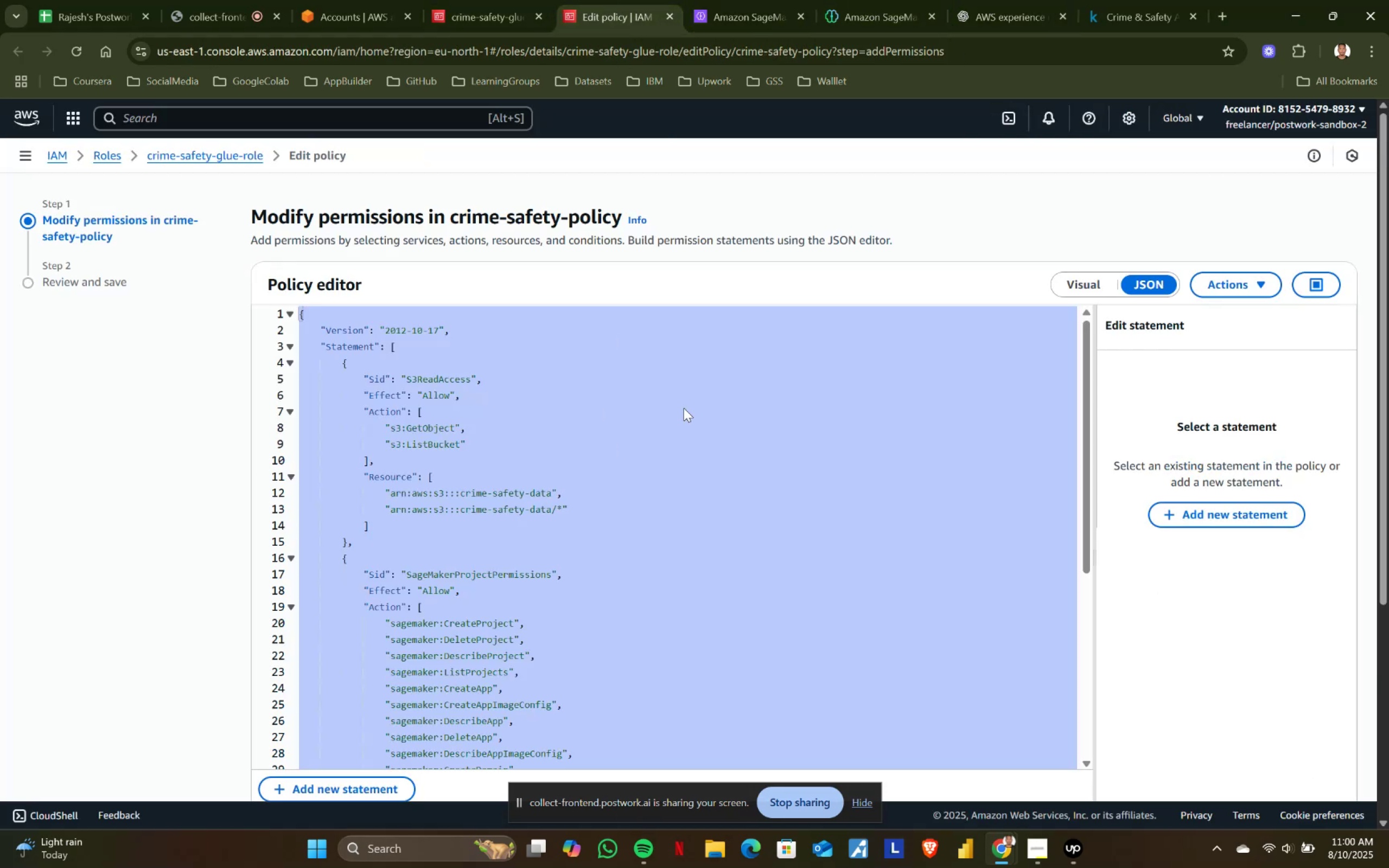 
key(Control+C)
 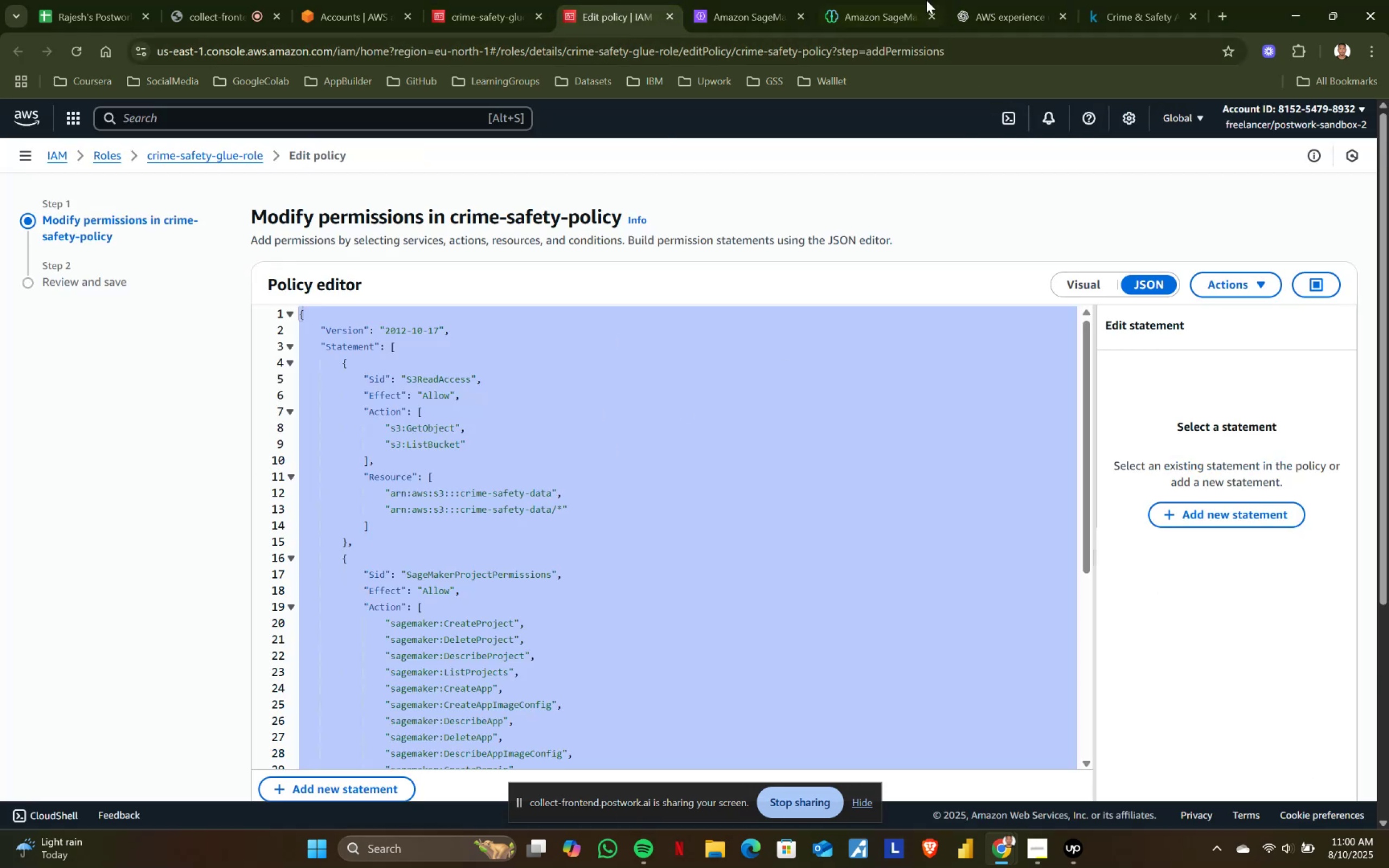 
left_click([900, 0])
 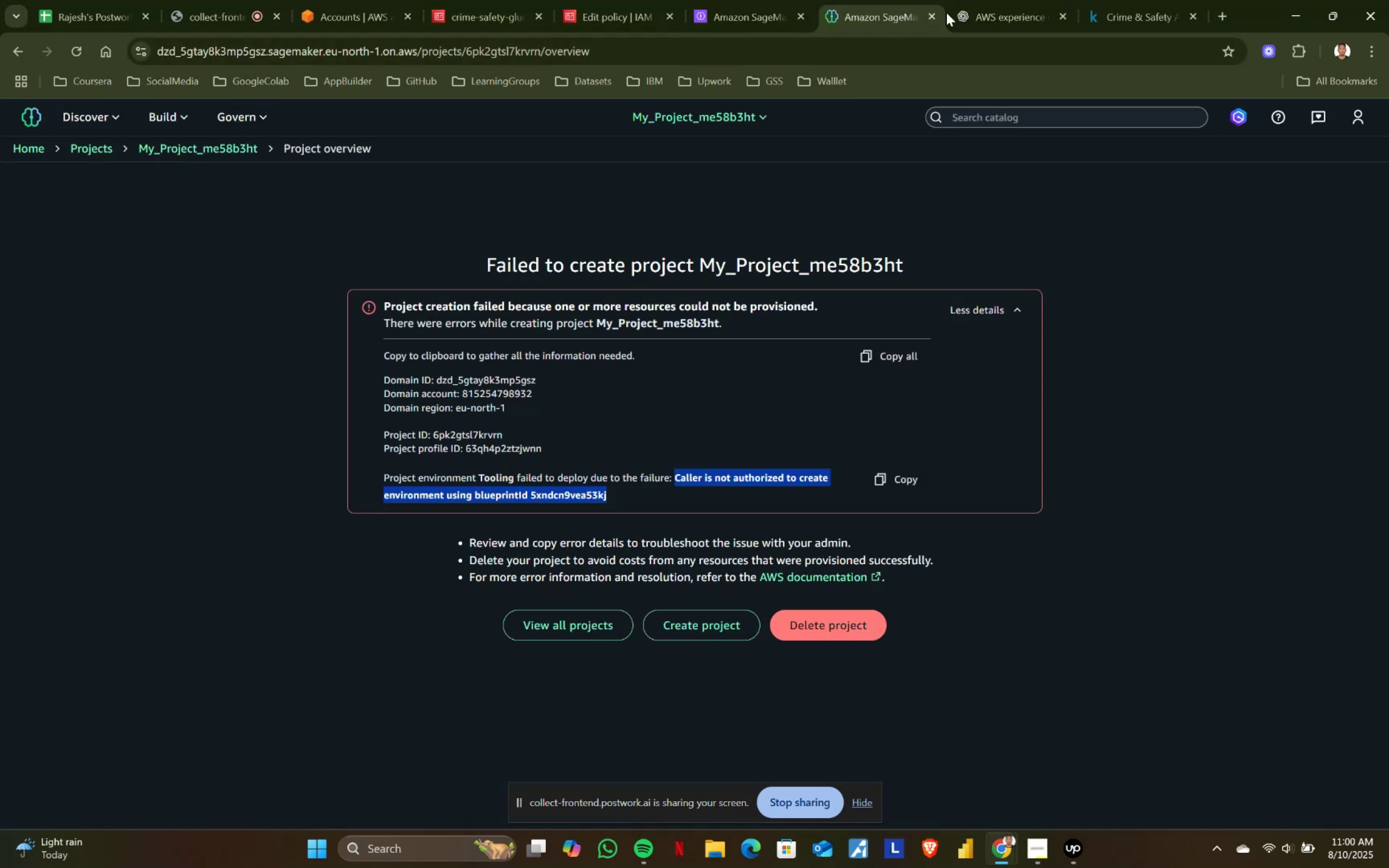 
left_click([990, 0])
 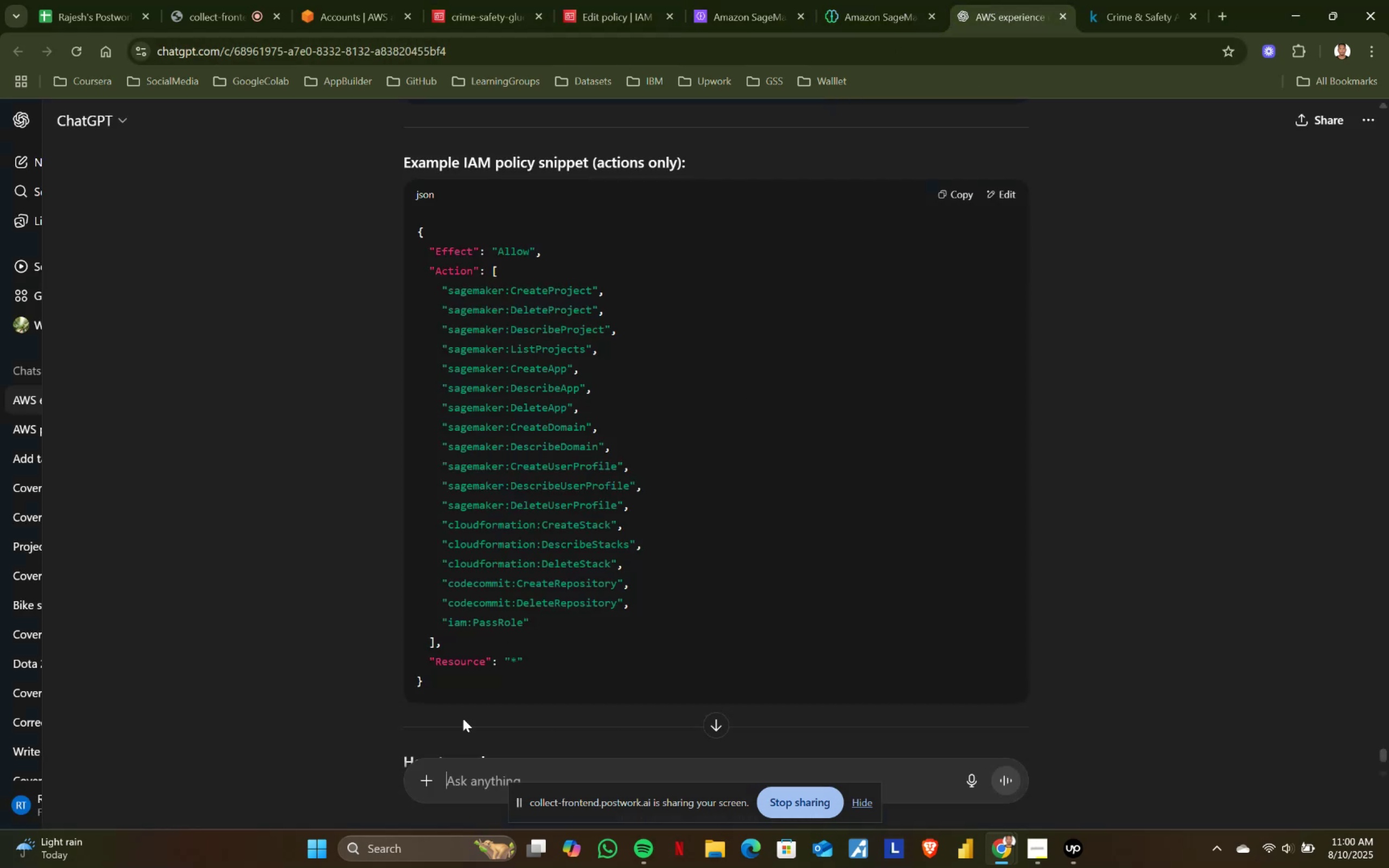 
key(Control+ControlLeft)
 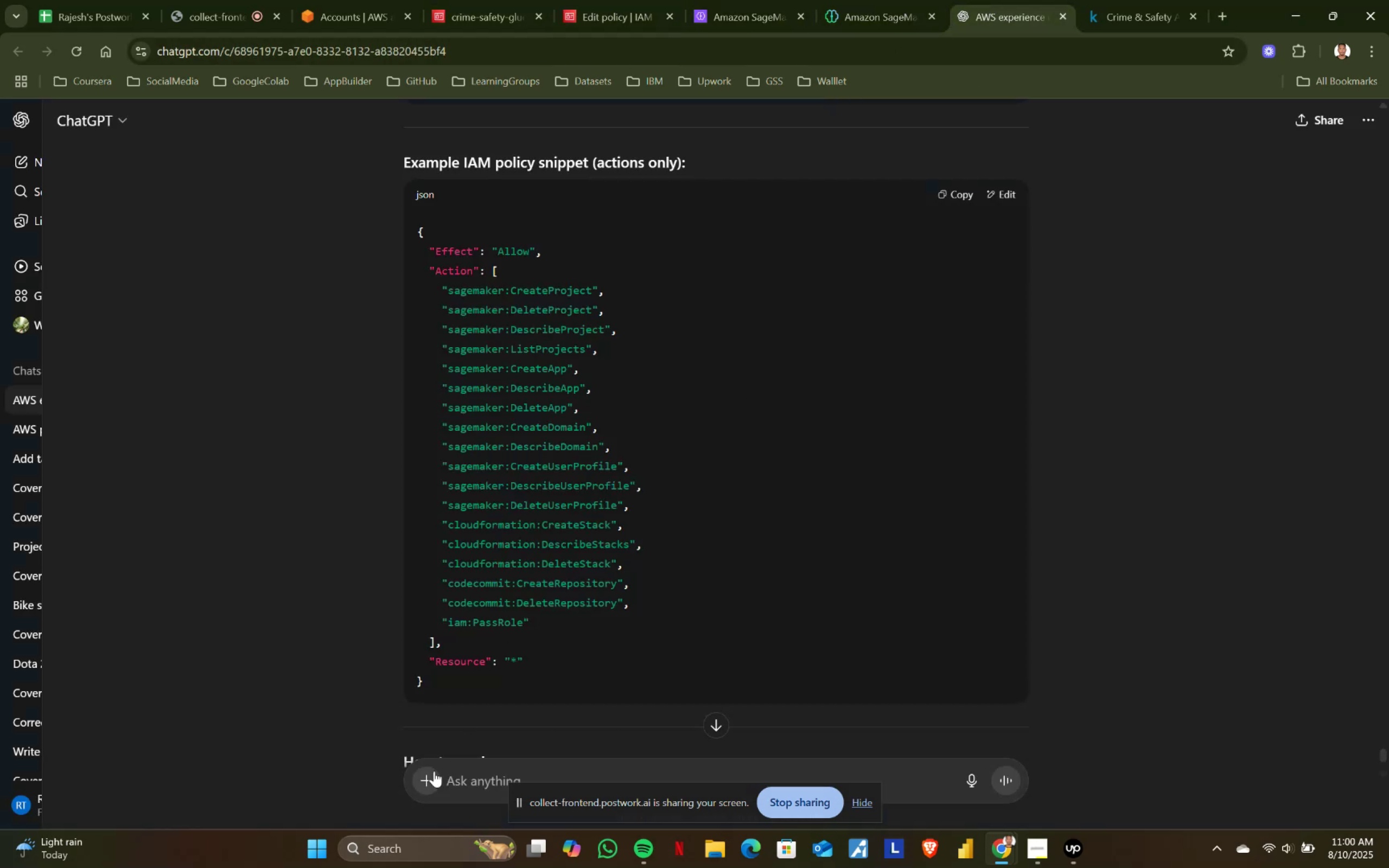 
key(Control+V)
 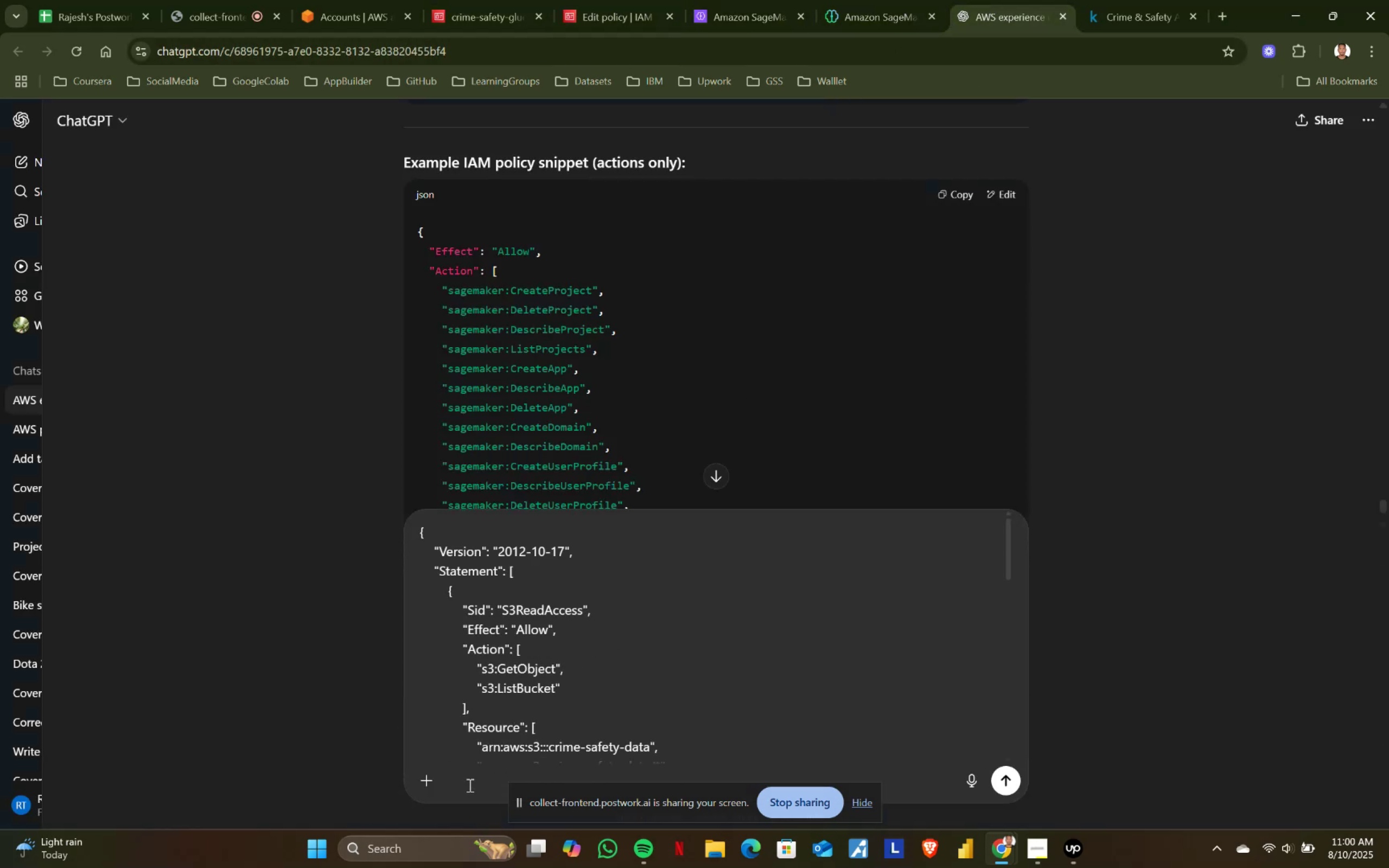 
key(Shift+Enter)
 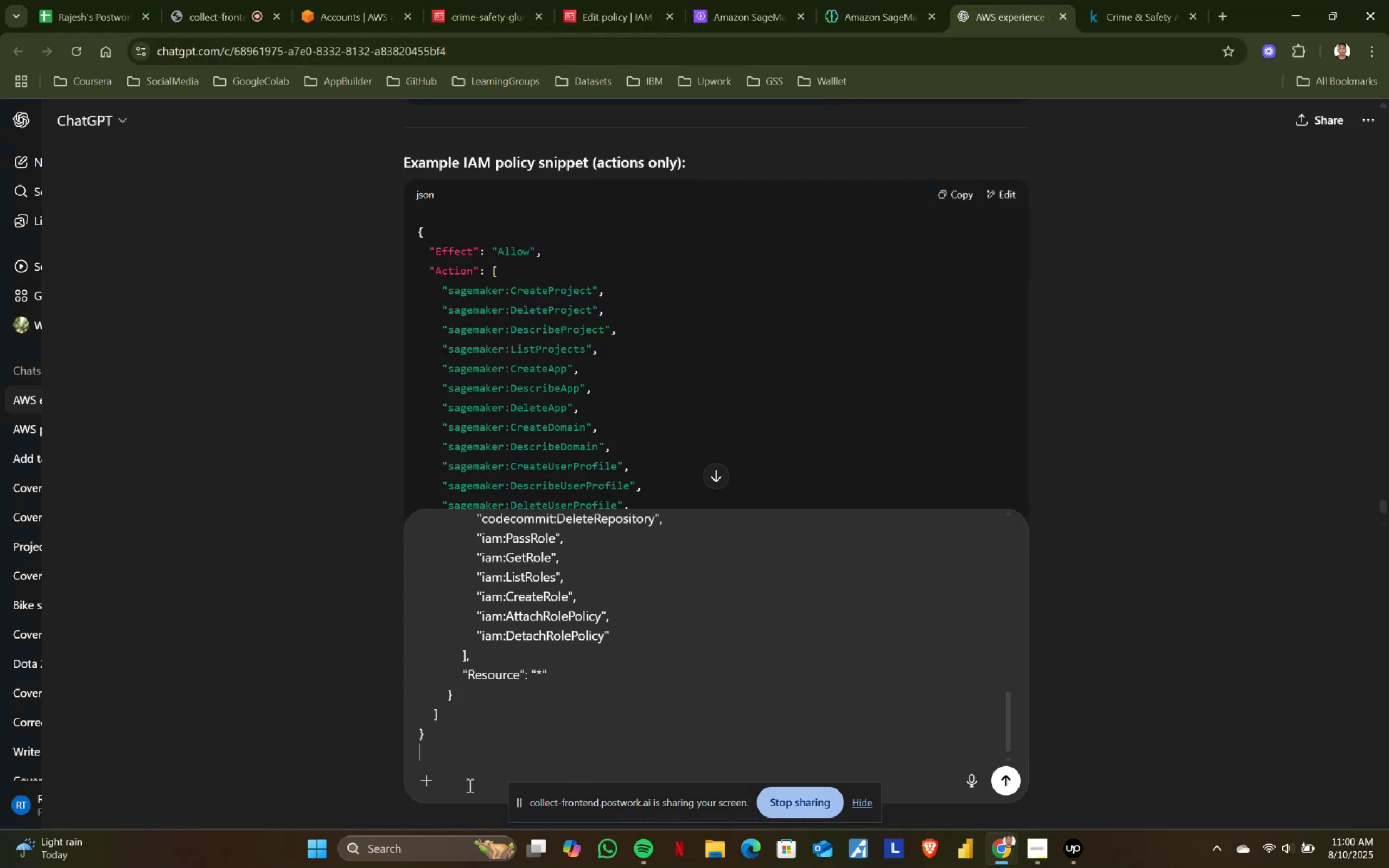 
key(Shift+Enter)
 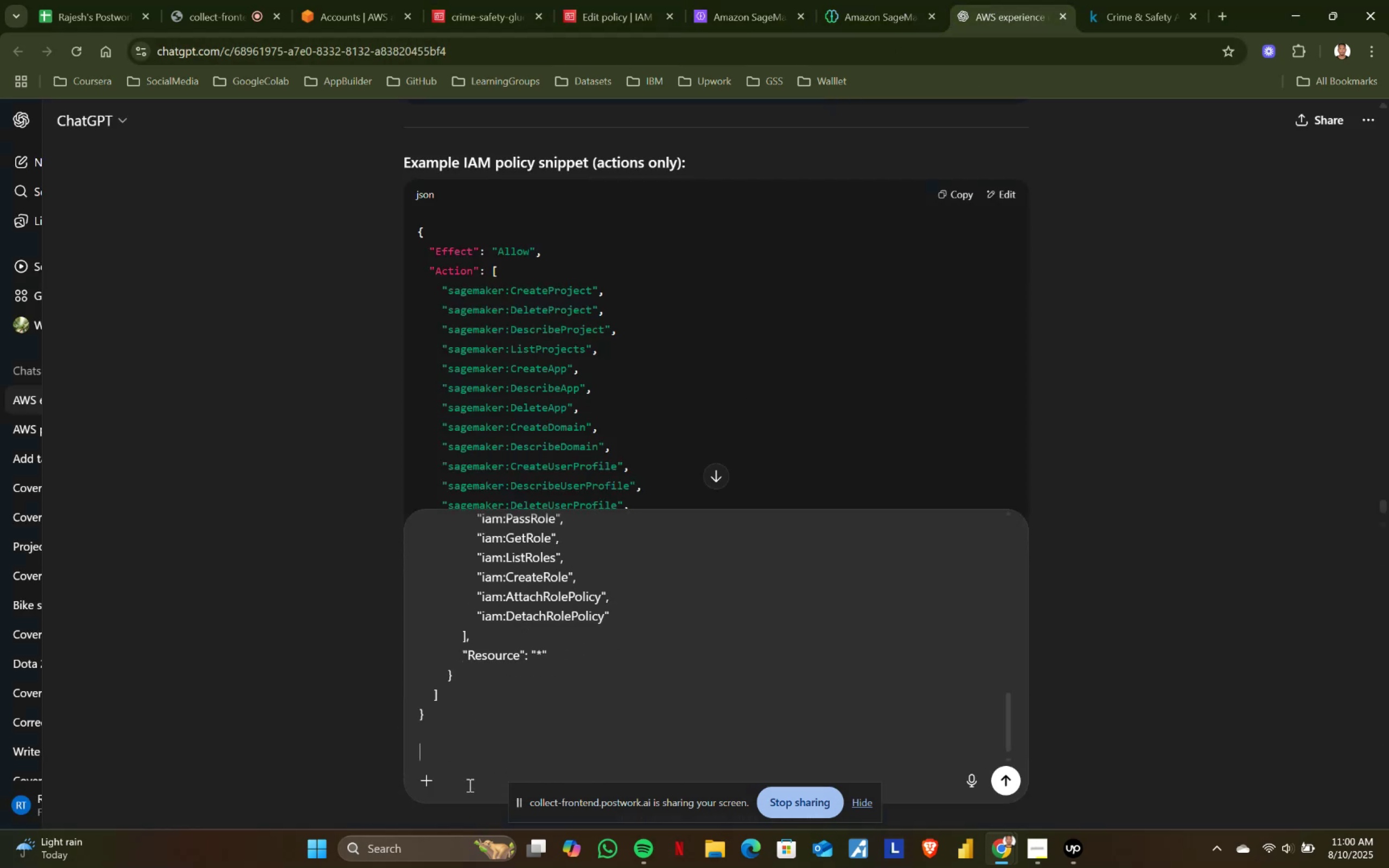 
type(i already have enable this)
 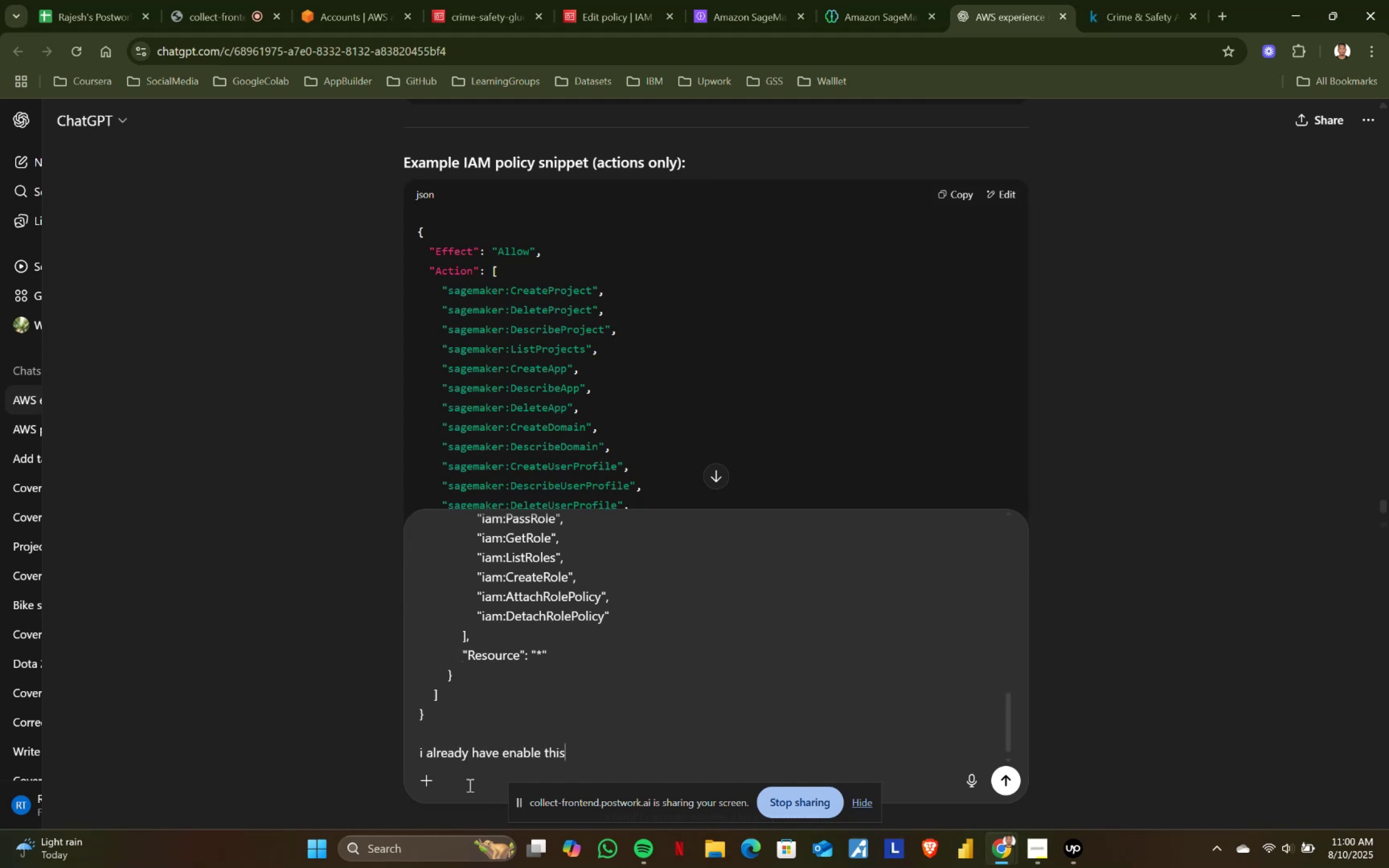 
key(Enter)
 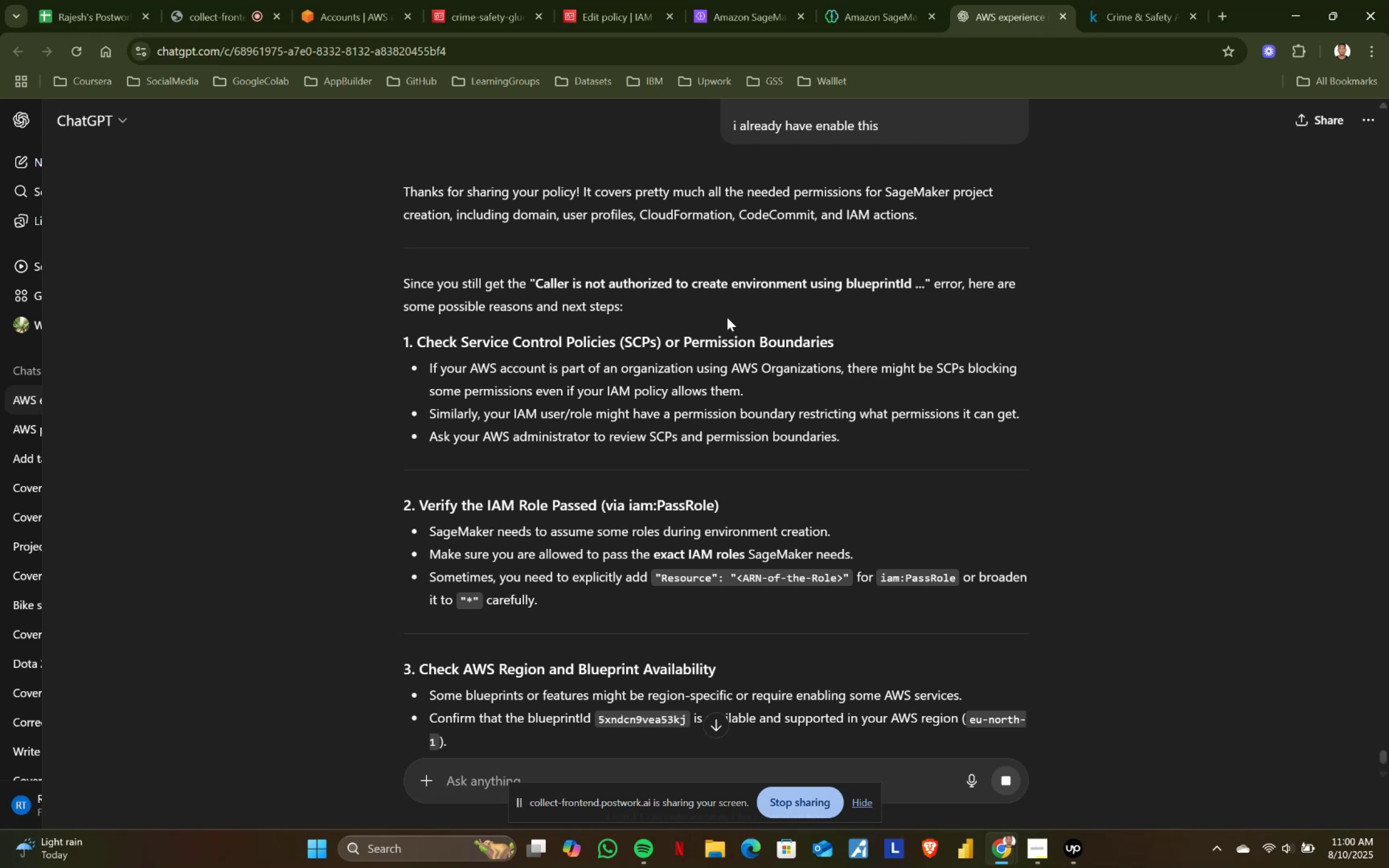 
wait(7.04)
 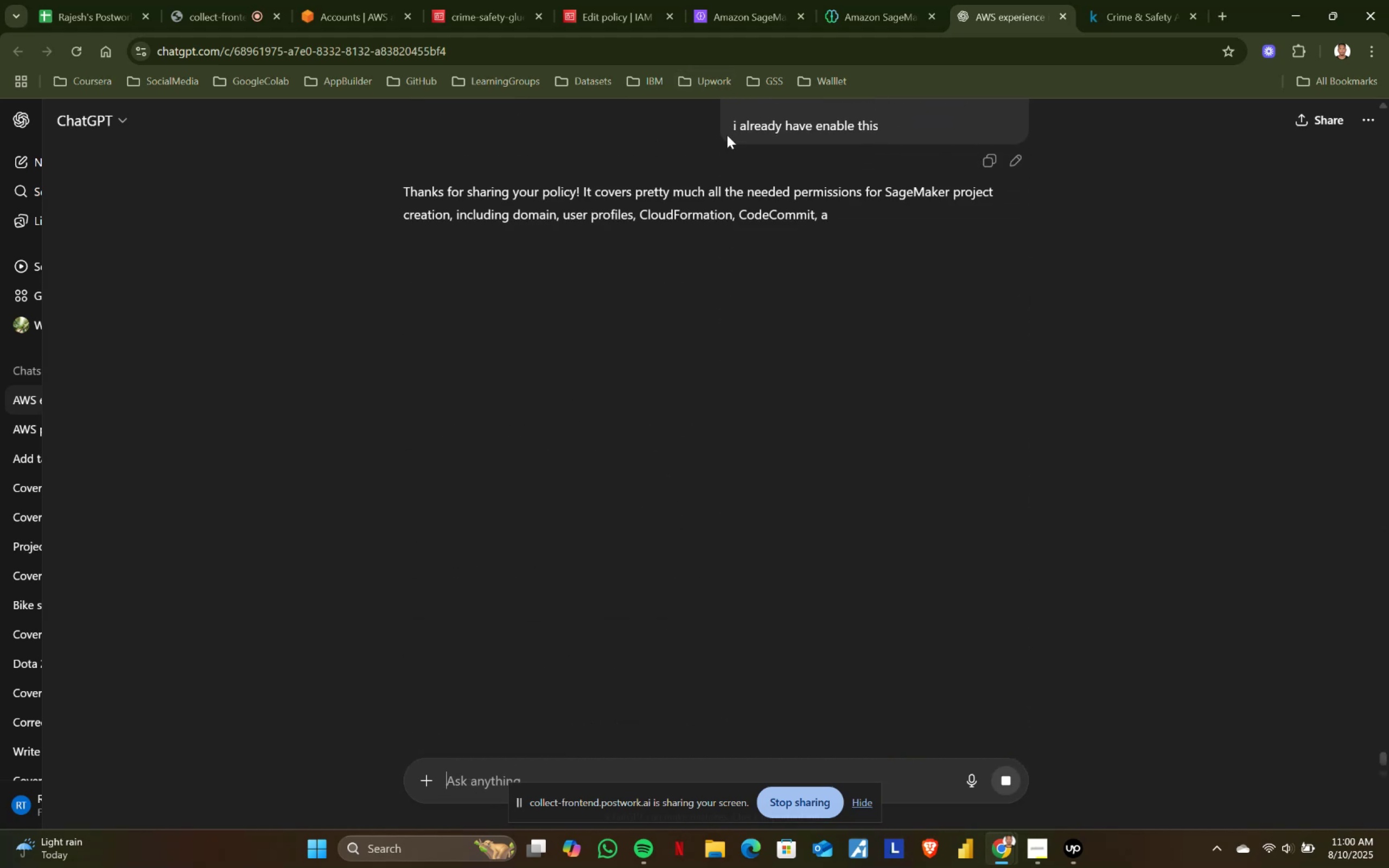 
scroll: coordinate [727, 317], scroll_direction: down, amount: 1.0
 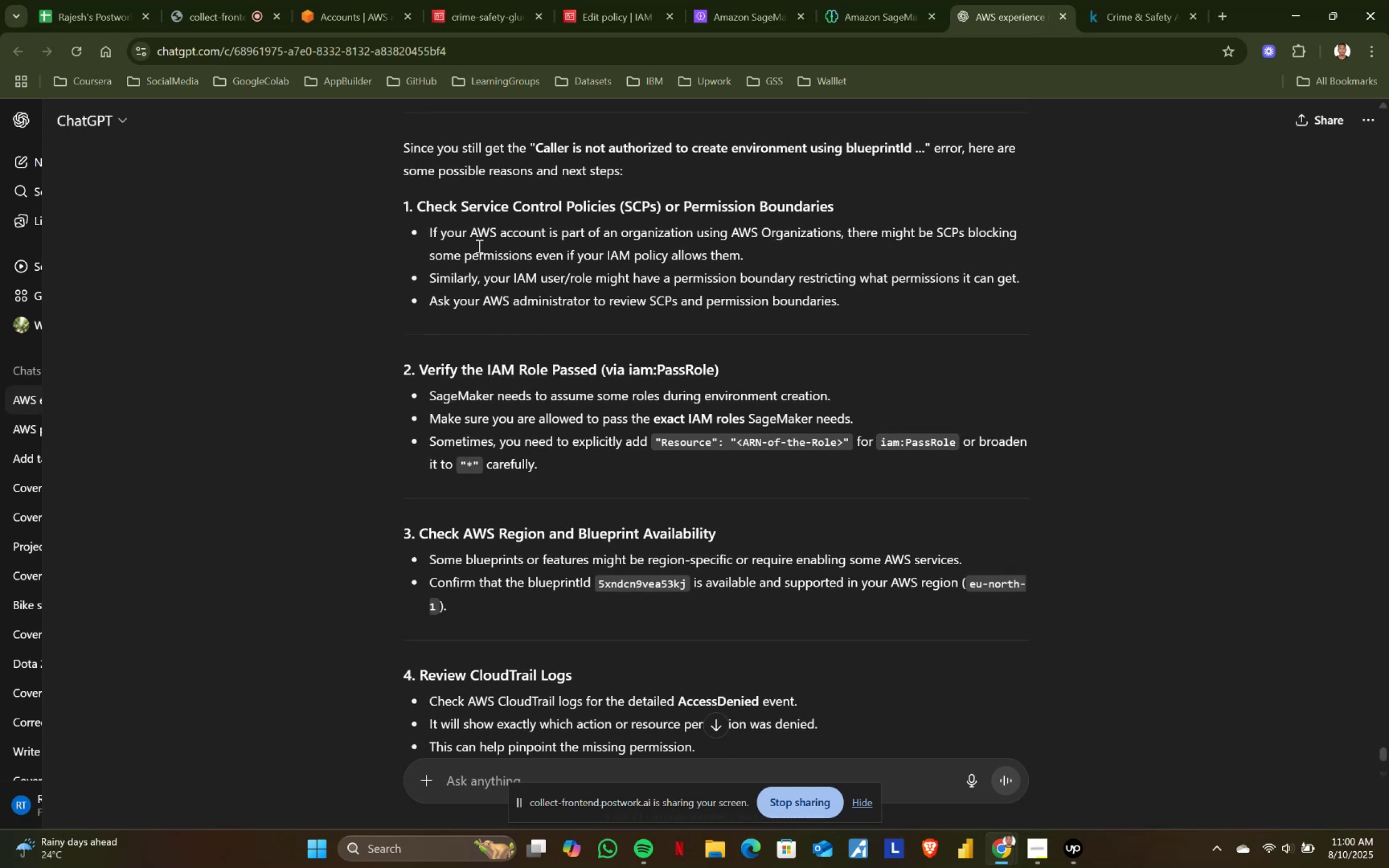 
left_click_drag(start_coordinate=[430, 229], to_coordinate=[658, 227])
 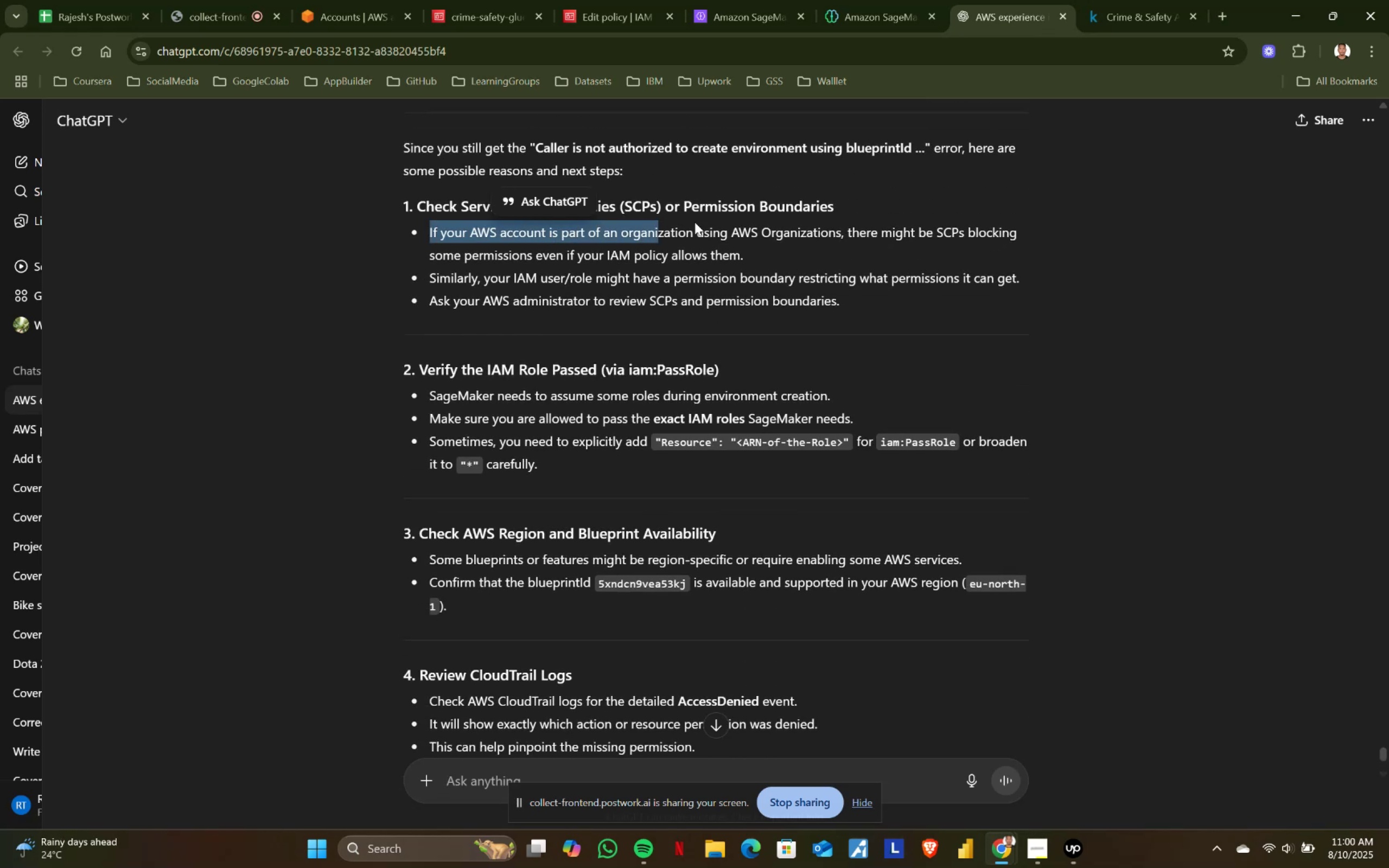 
double_click([694, 222])
 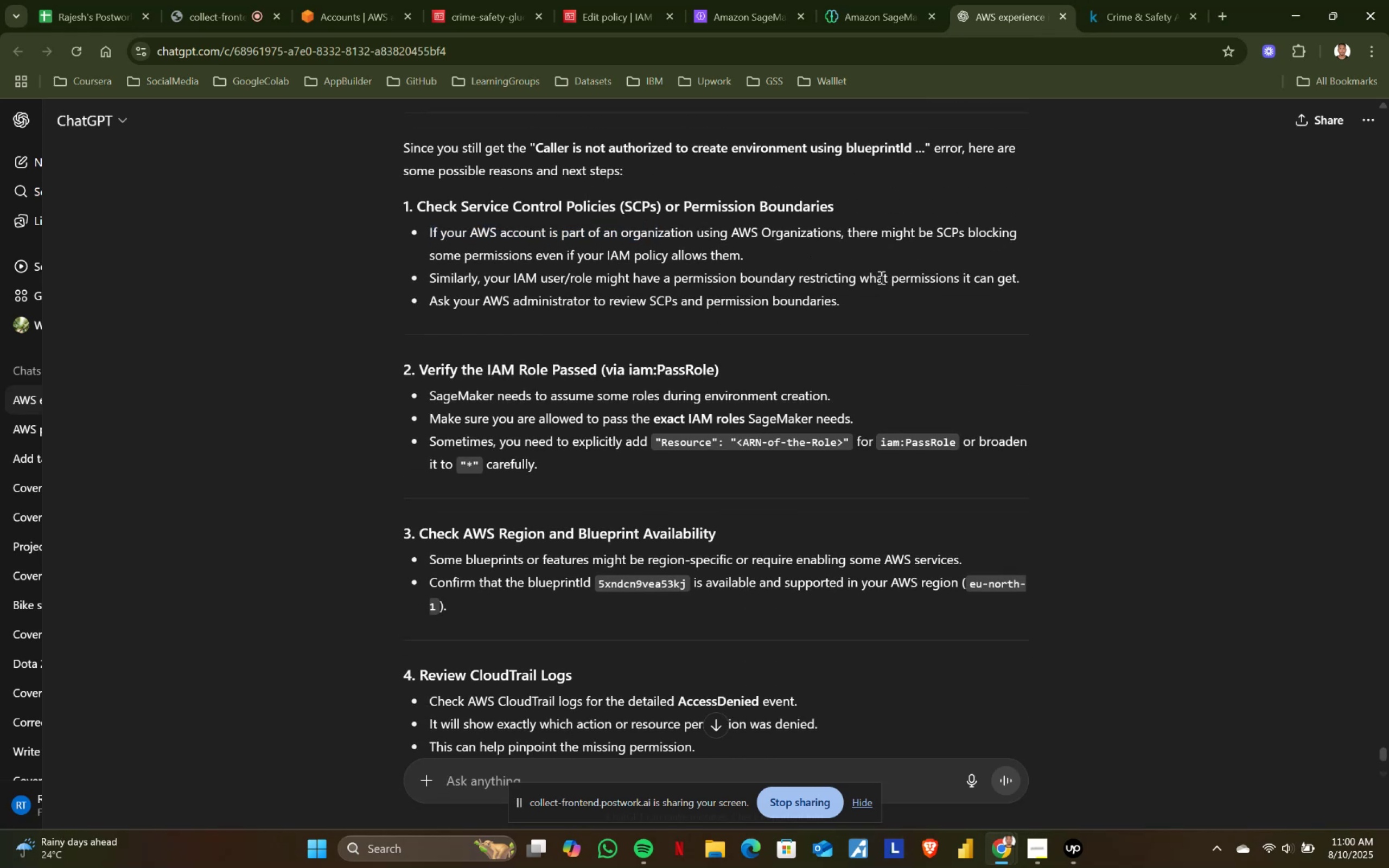 
wait(8.58)
 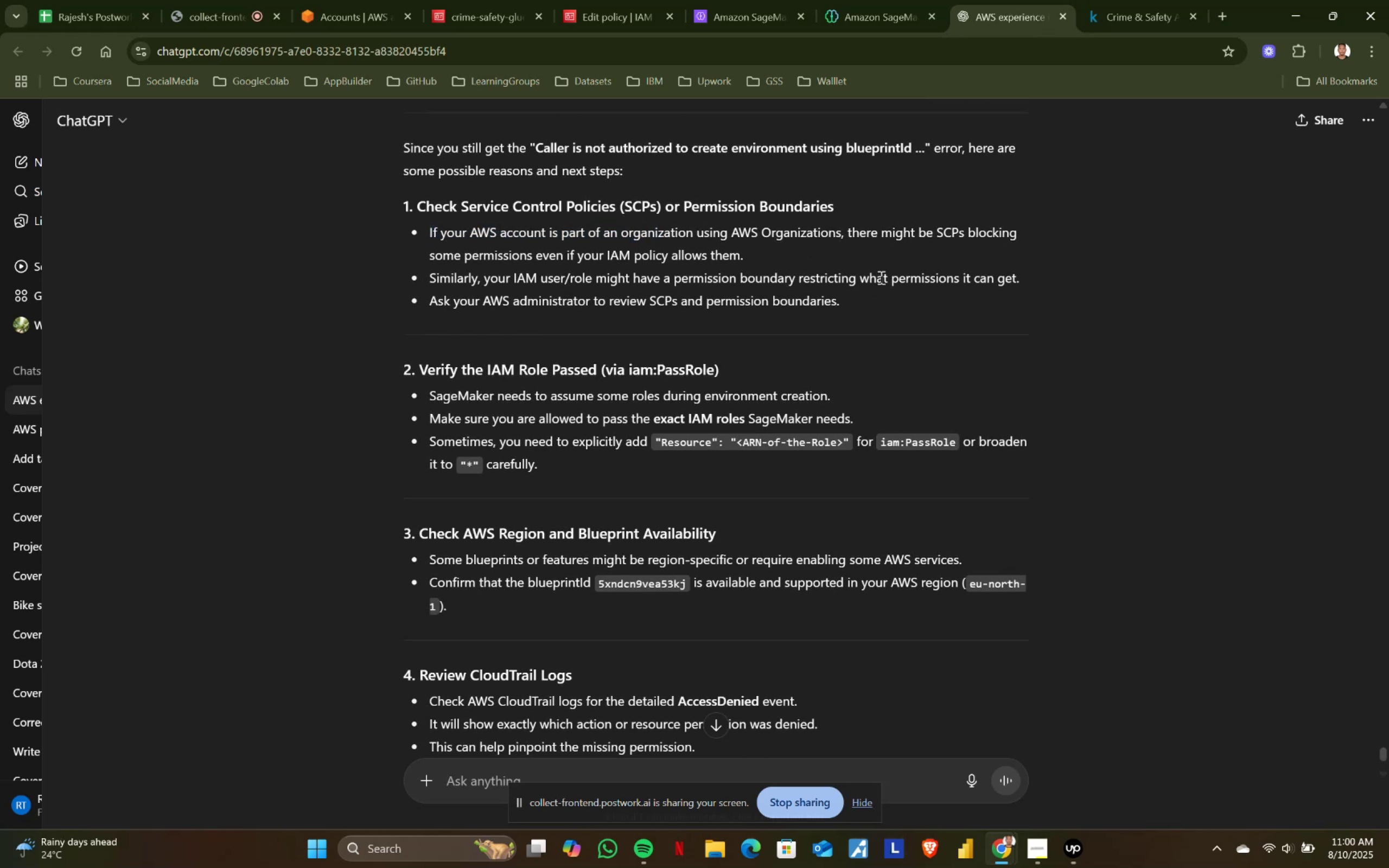 
scroll: coordinate [980, 290], scroll_direction: down, amount: 2.0
 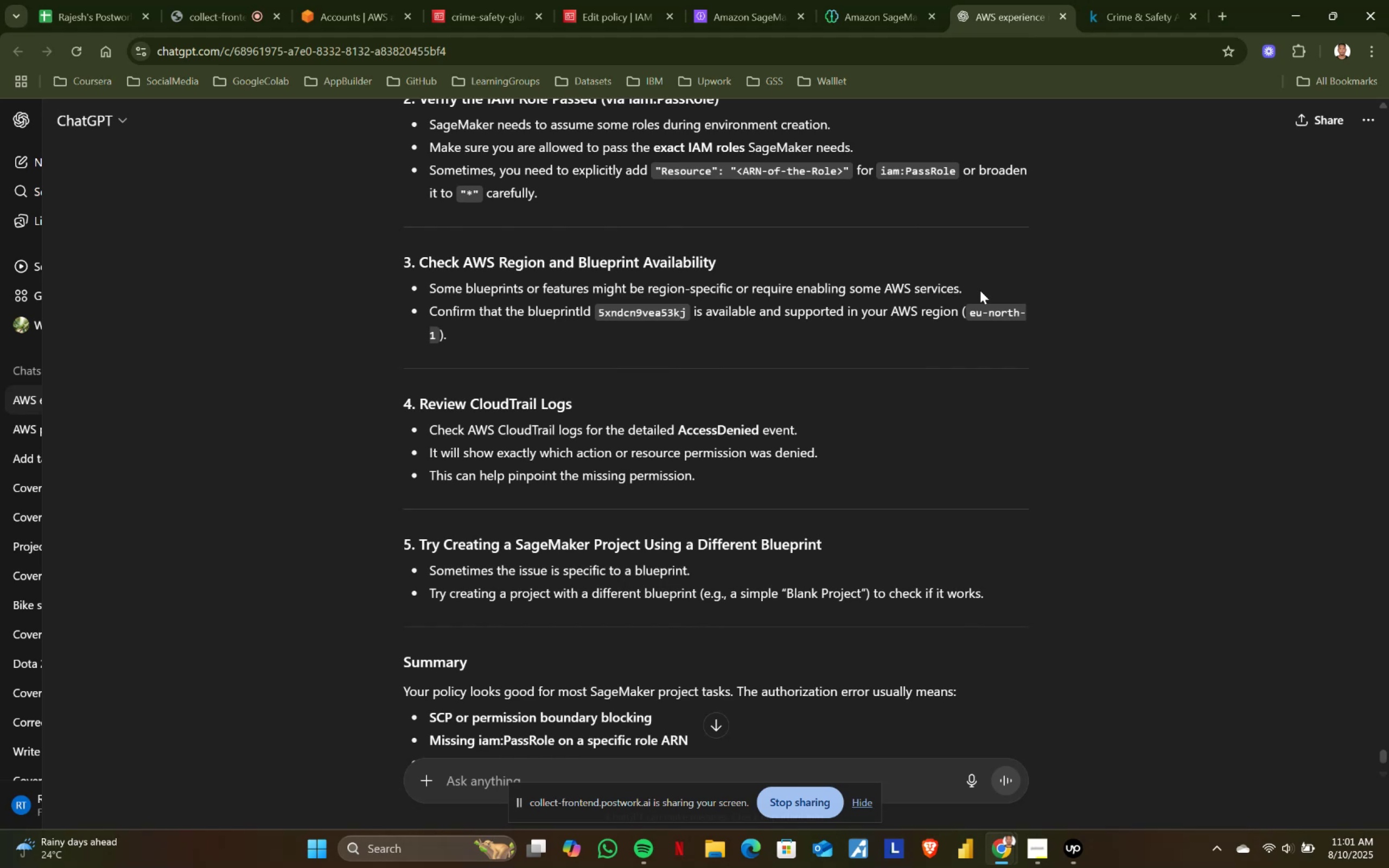 
wait(7.7)
 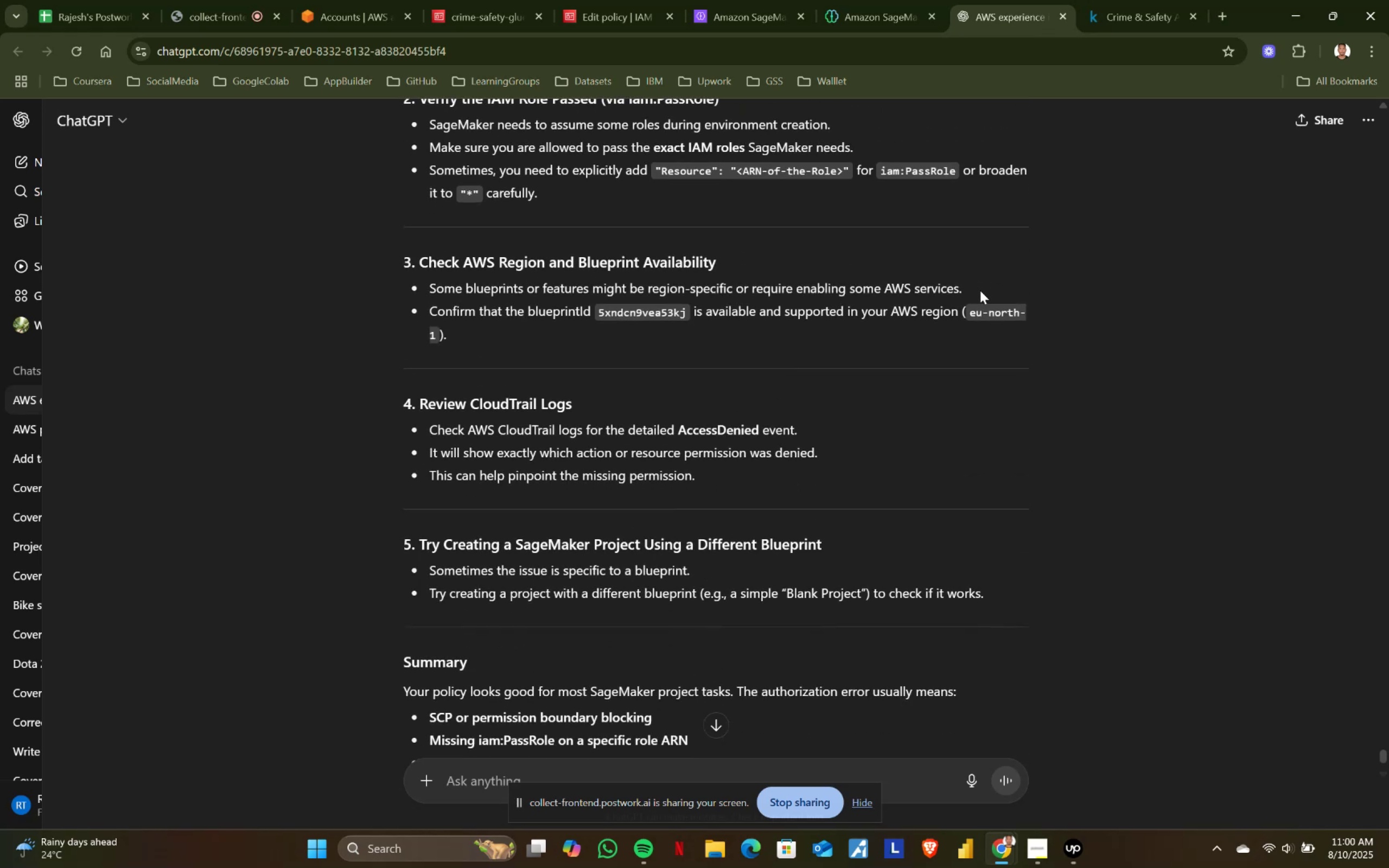 
left_click([903, 0])
 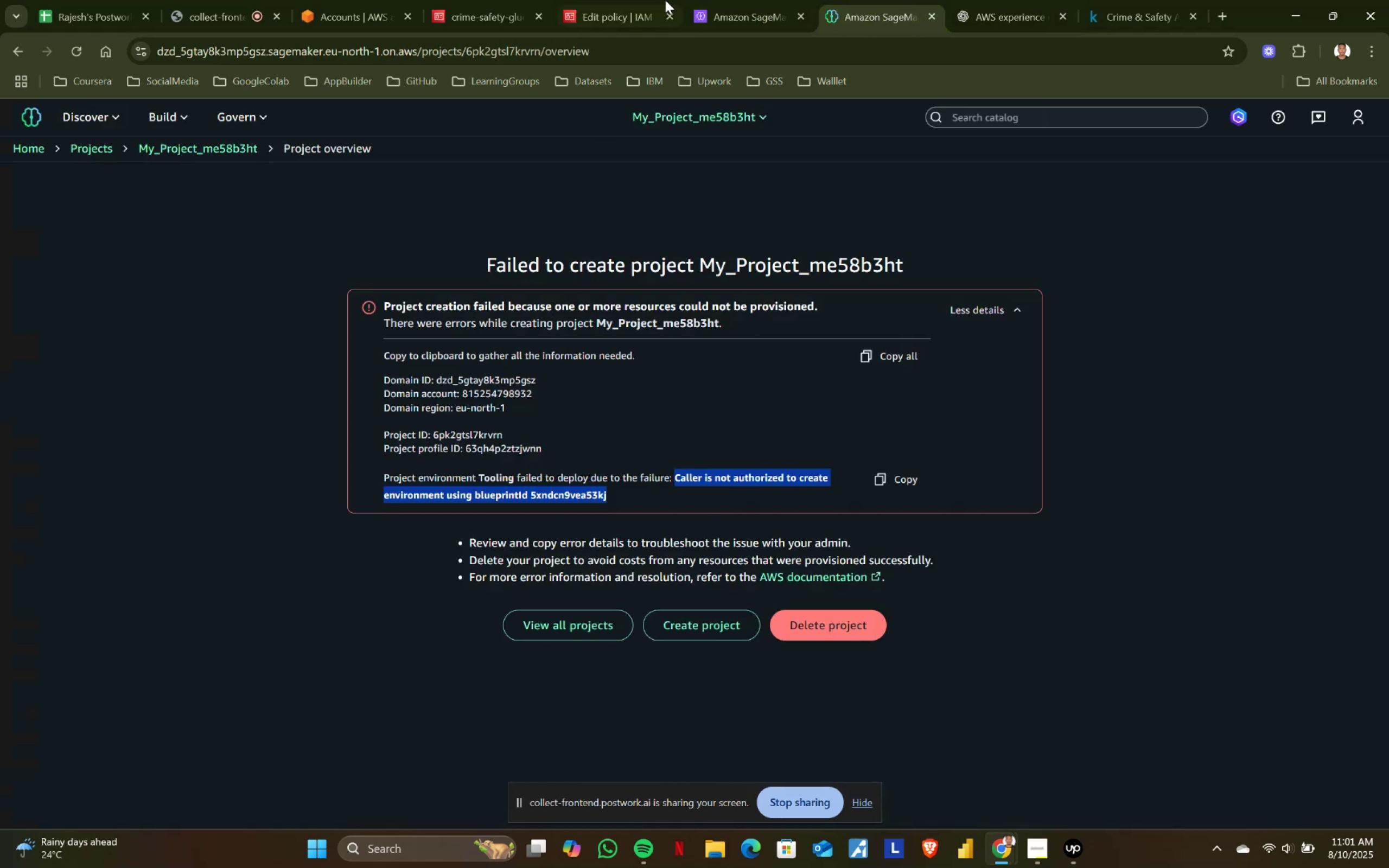 
left_click([718, 0])
 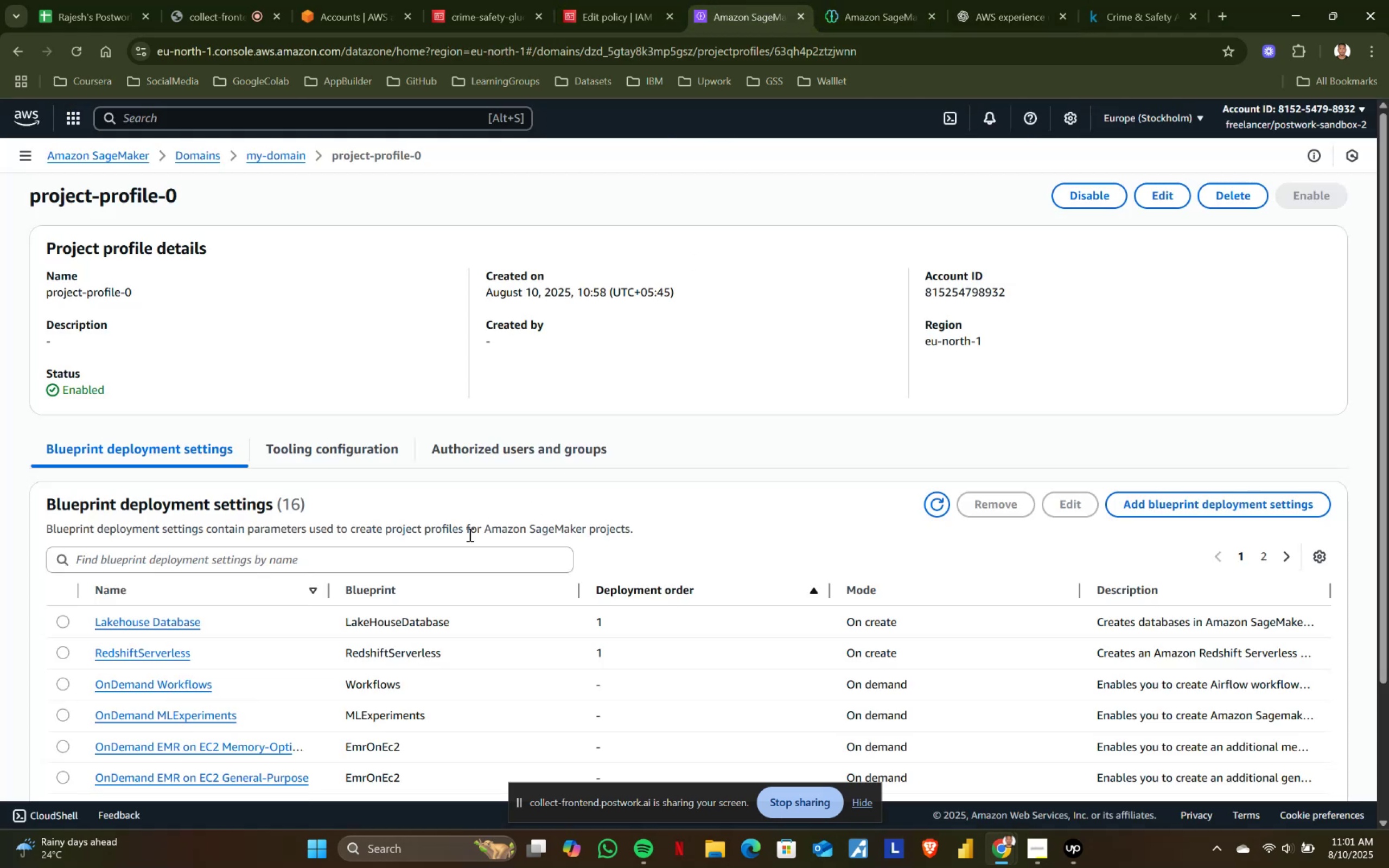 
scroll: coordinate [374, 578], scroll_direction: up, amount: 2.0
 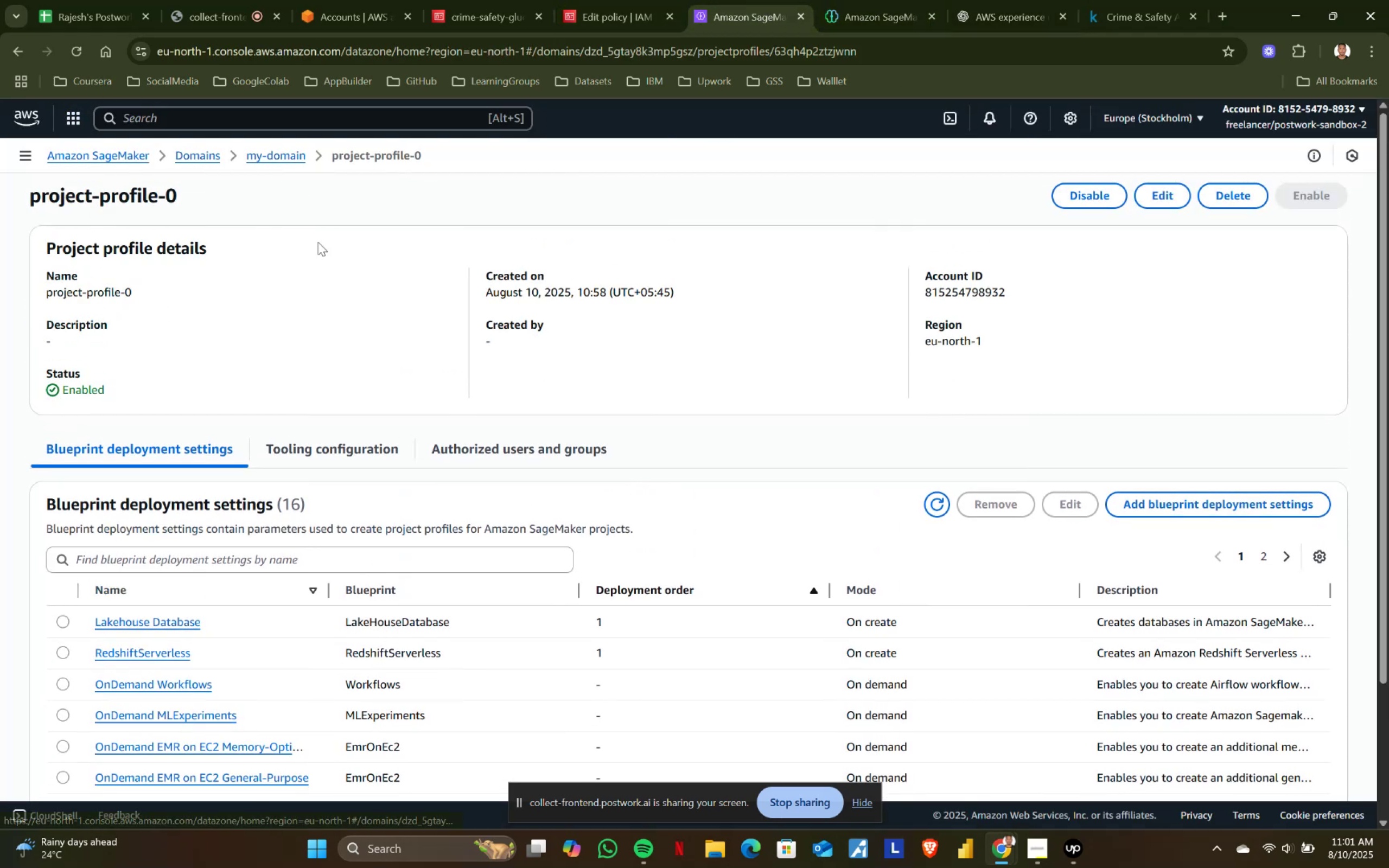 
left_click([282, 150])
 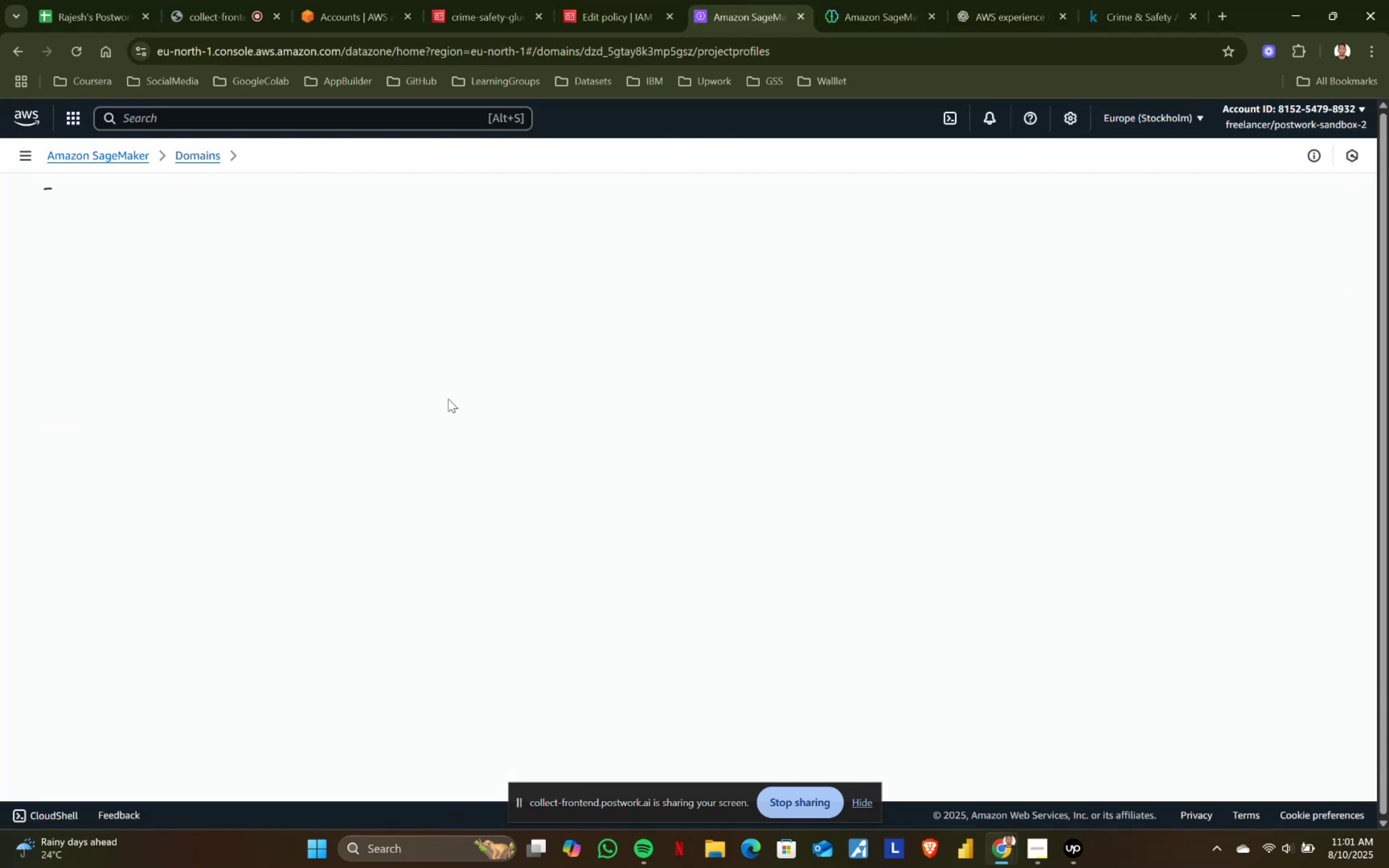 
scroll: coordinate [327, 532], scroll_direction: down, amount: 9.0
 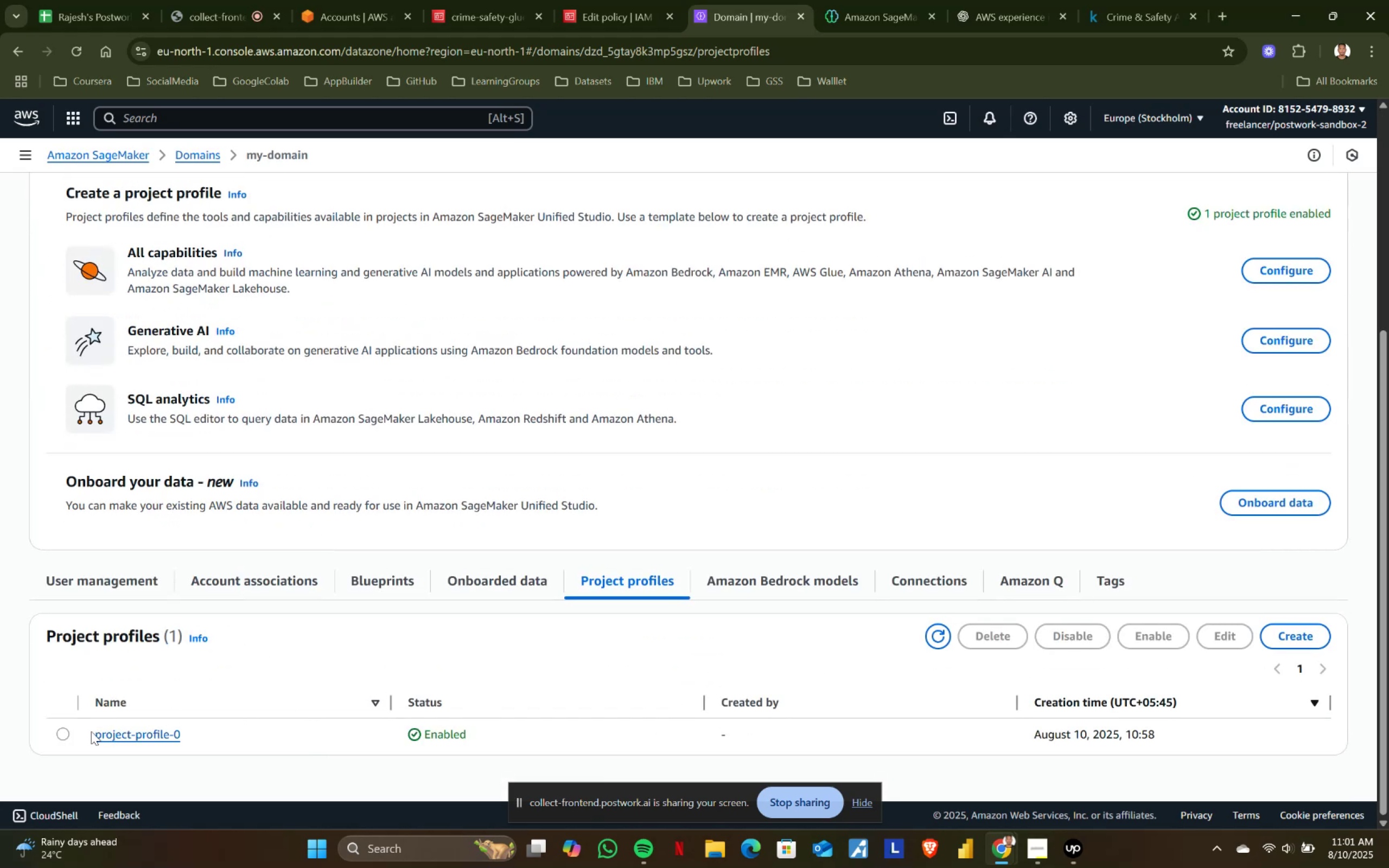 
left_click([63, 733])
 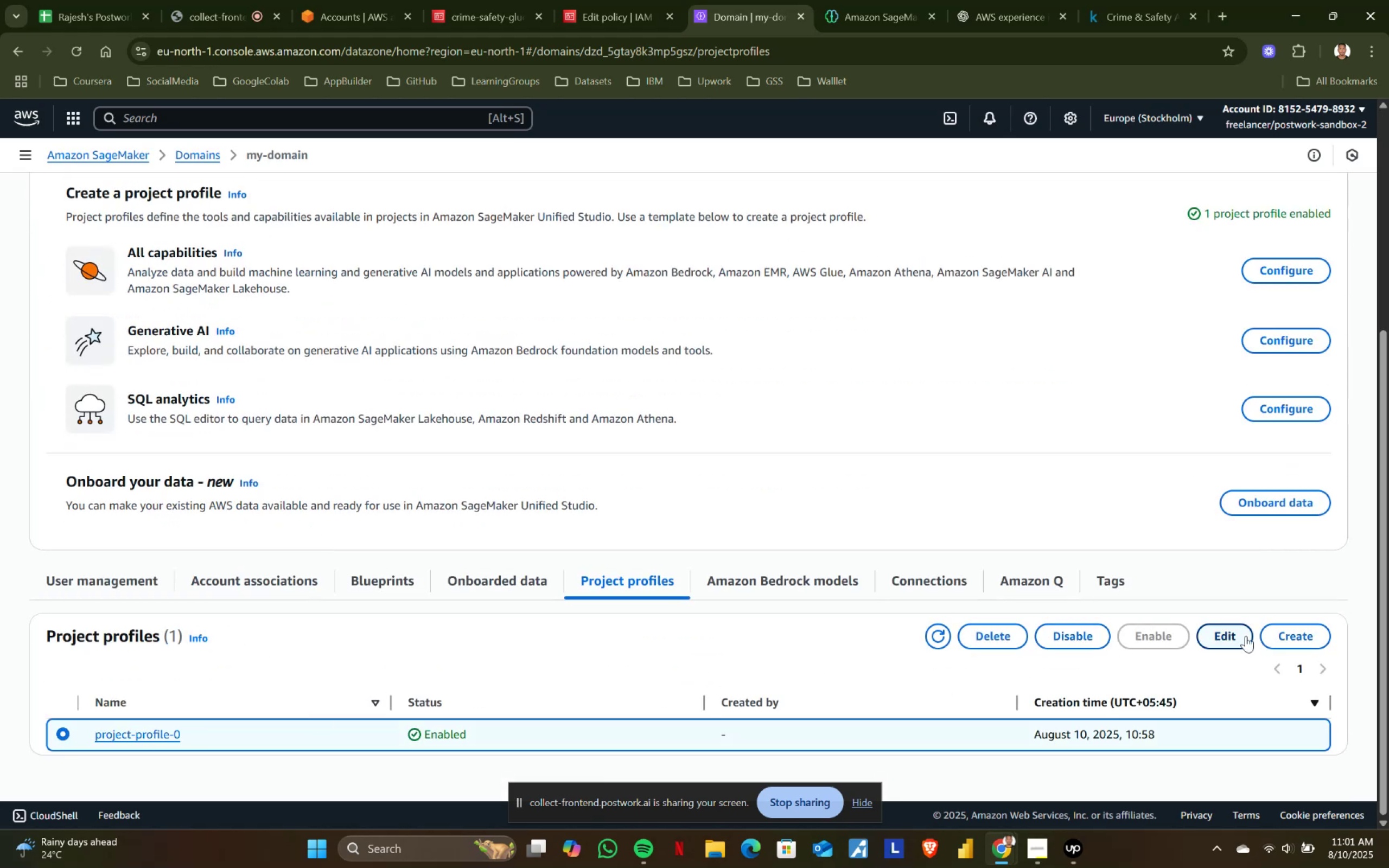 
left_click([1009, 639])
 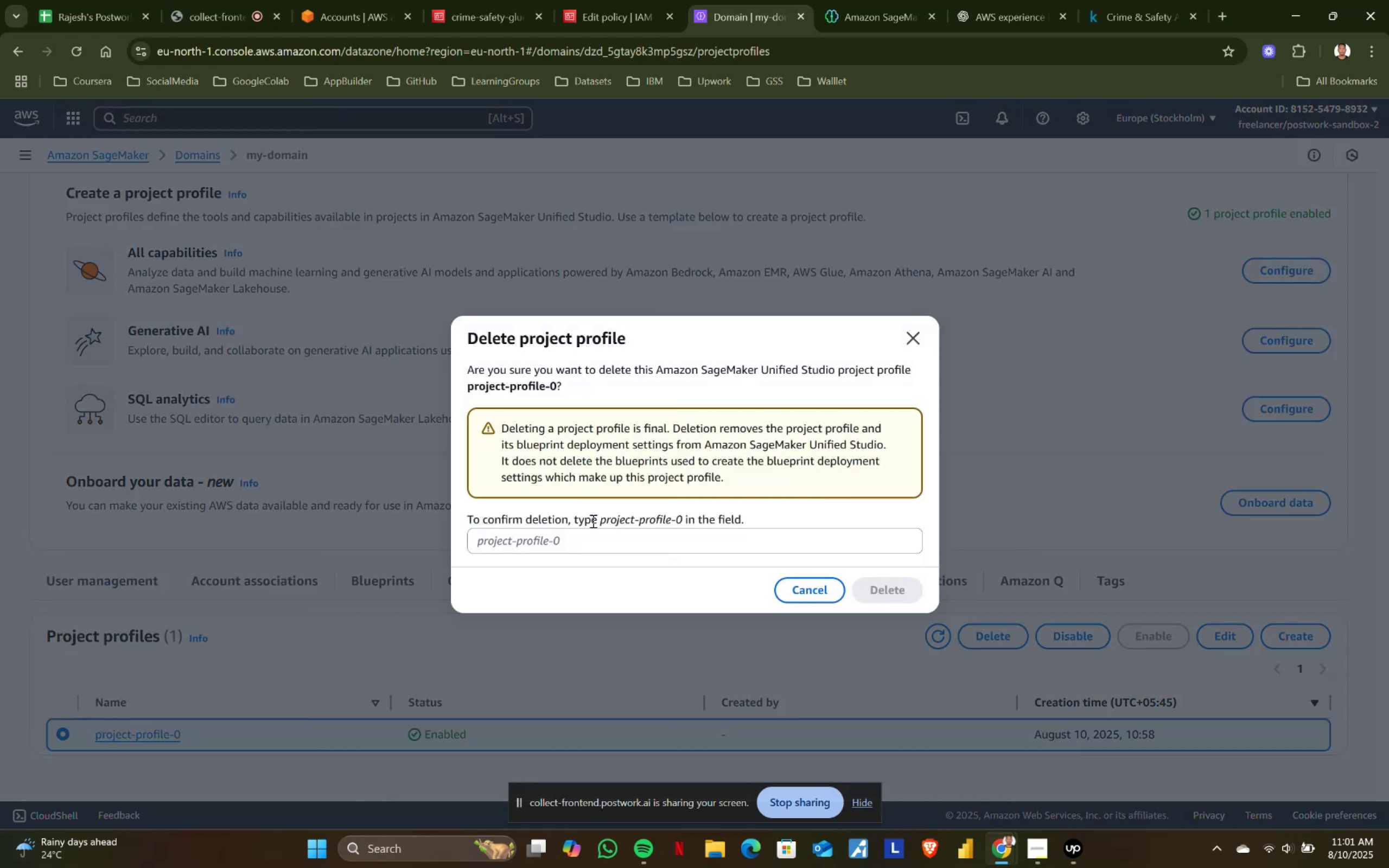 
left_click_drag(start_coordinate=[600, 519], to_coordinate=[680, 519])
 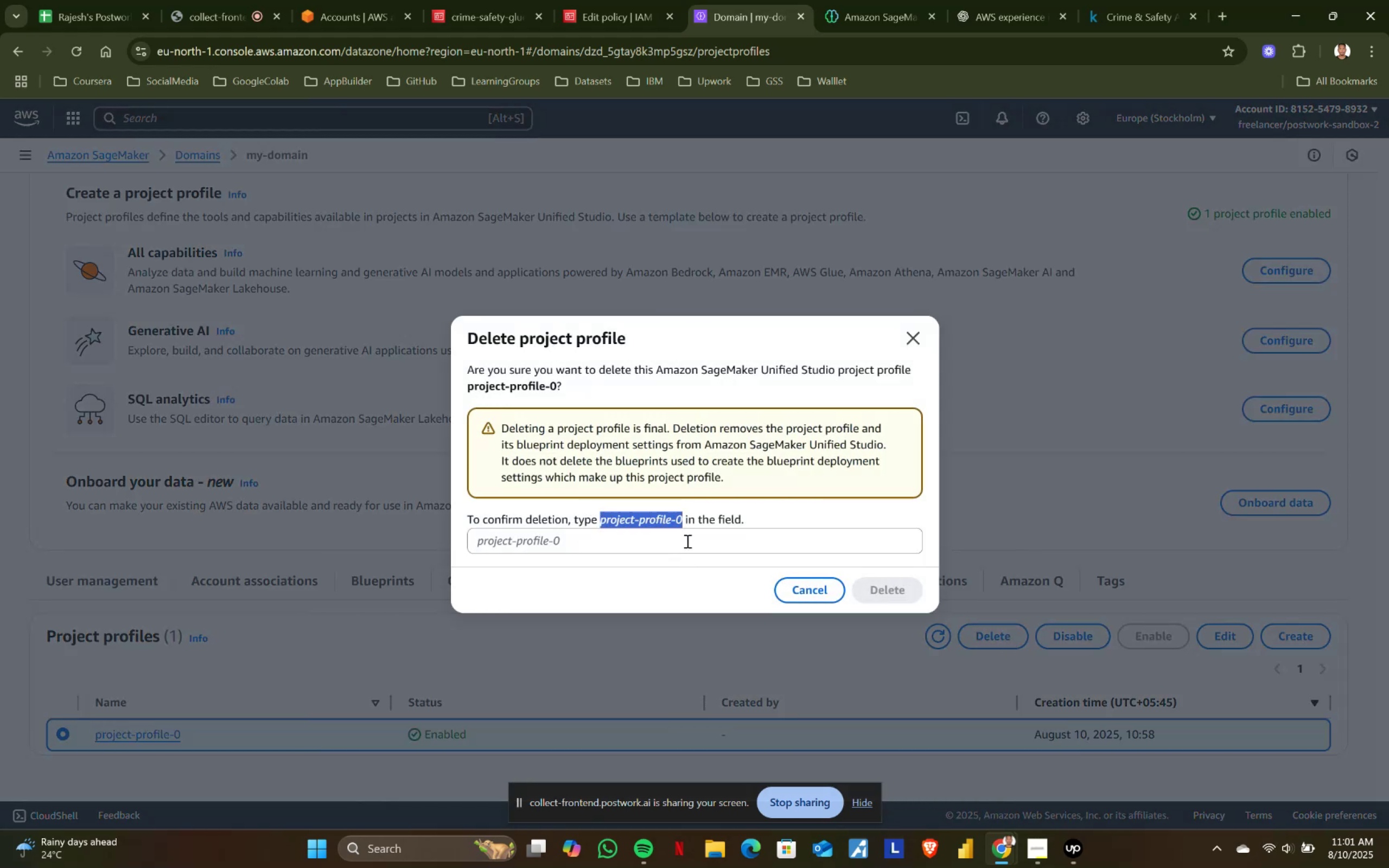 
key(Control+ControlLeft)
 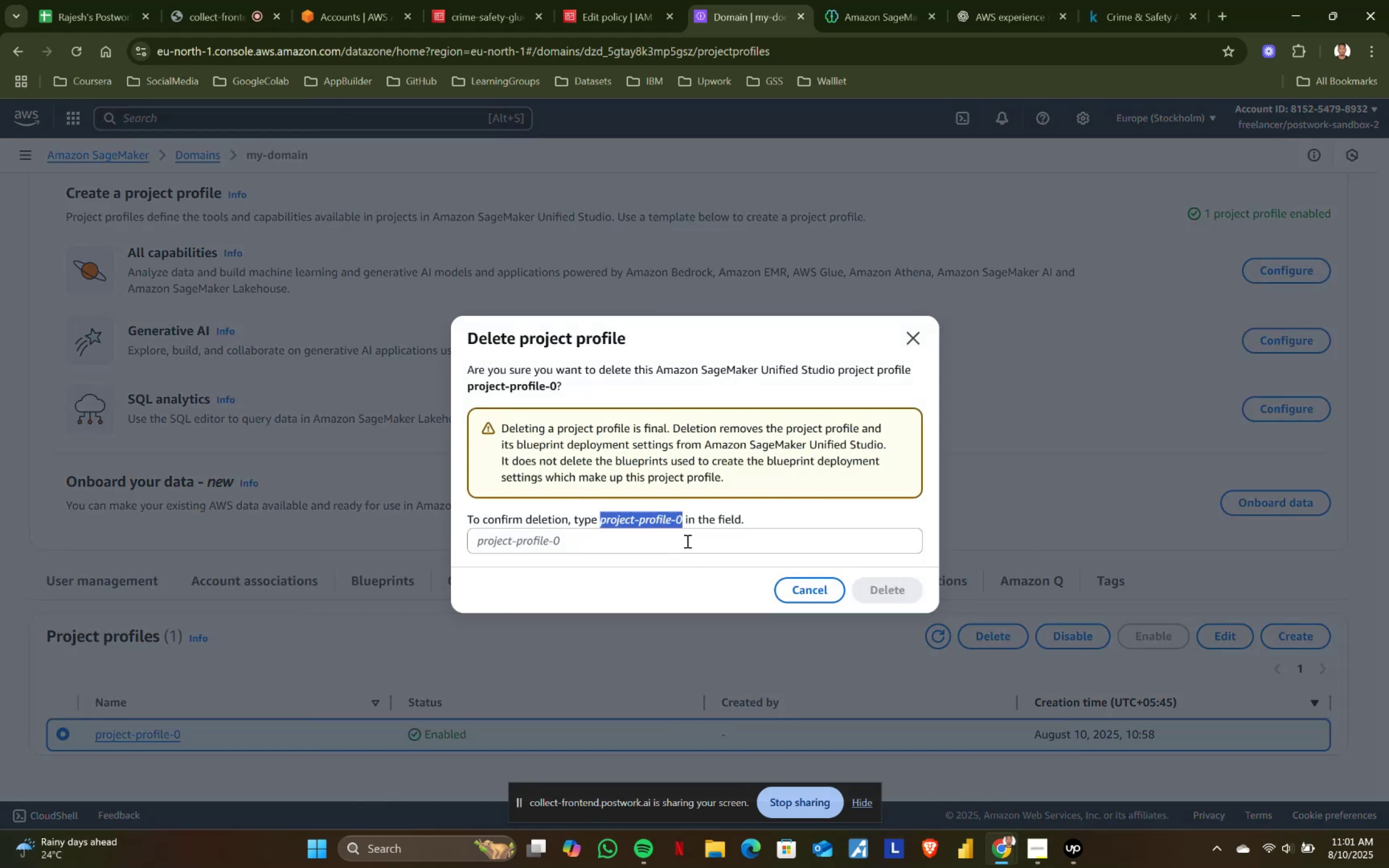 
key(Control+C)
 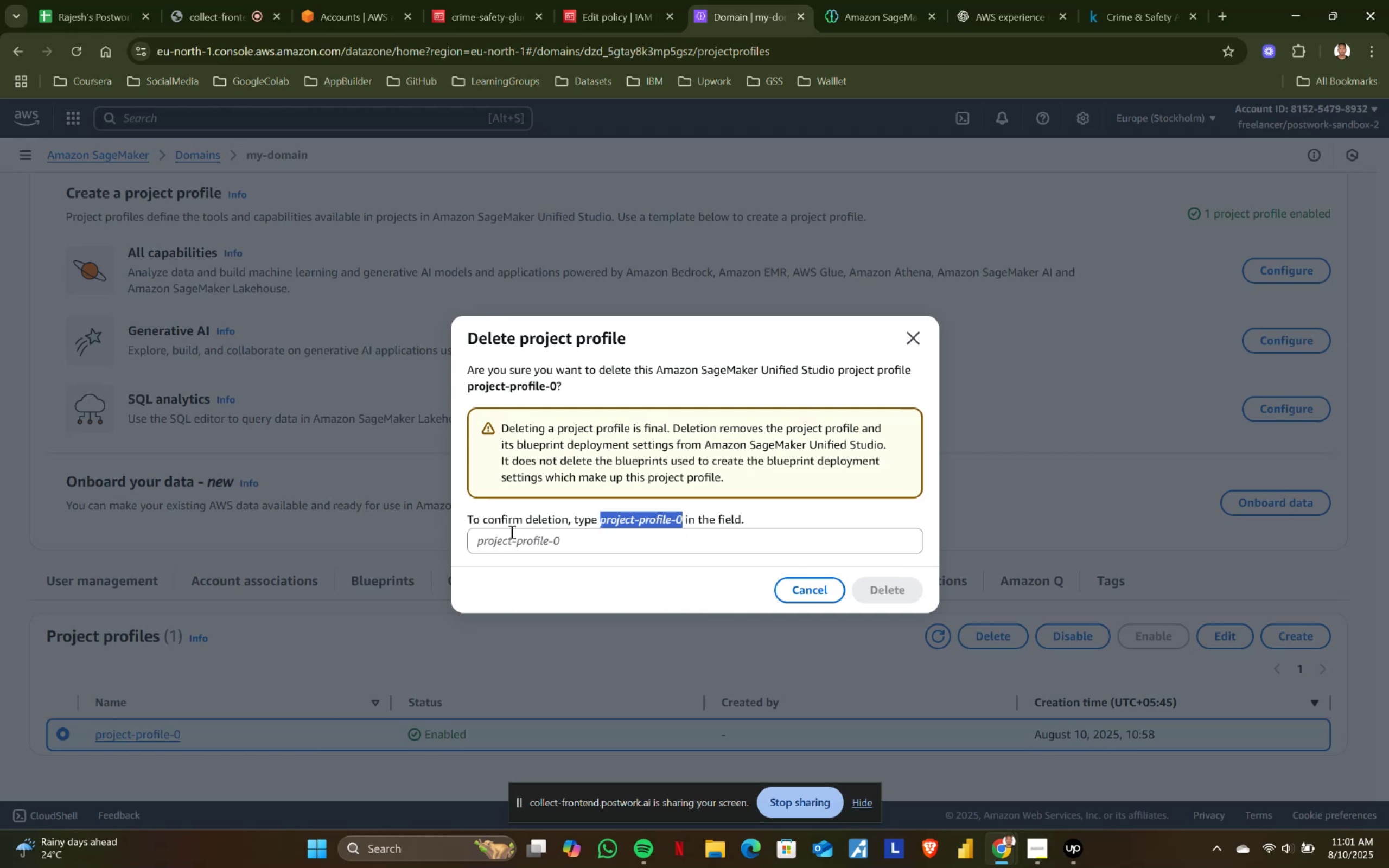 
left_click([509, 551])
 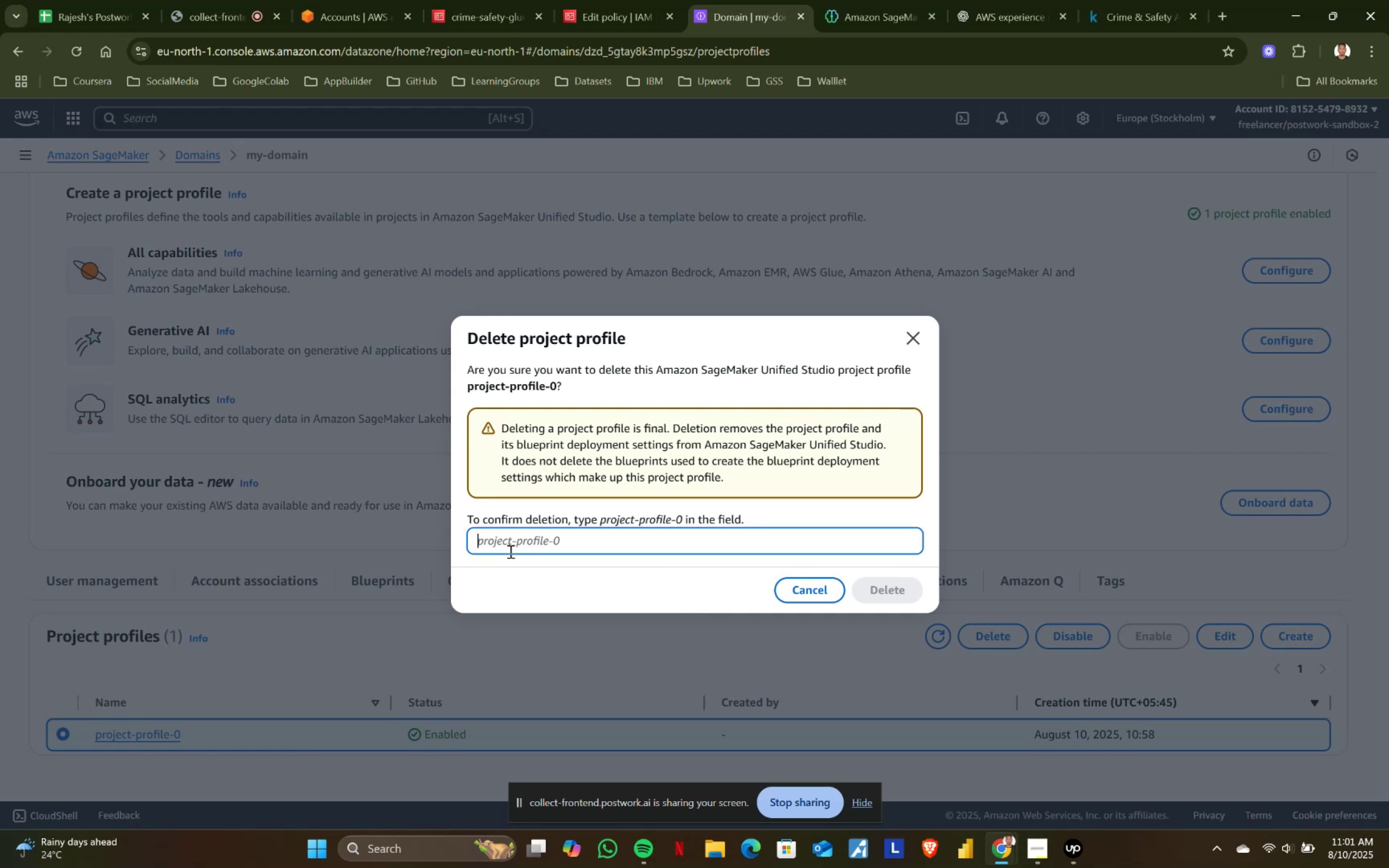 
key(Control+ControlLeft)
 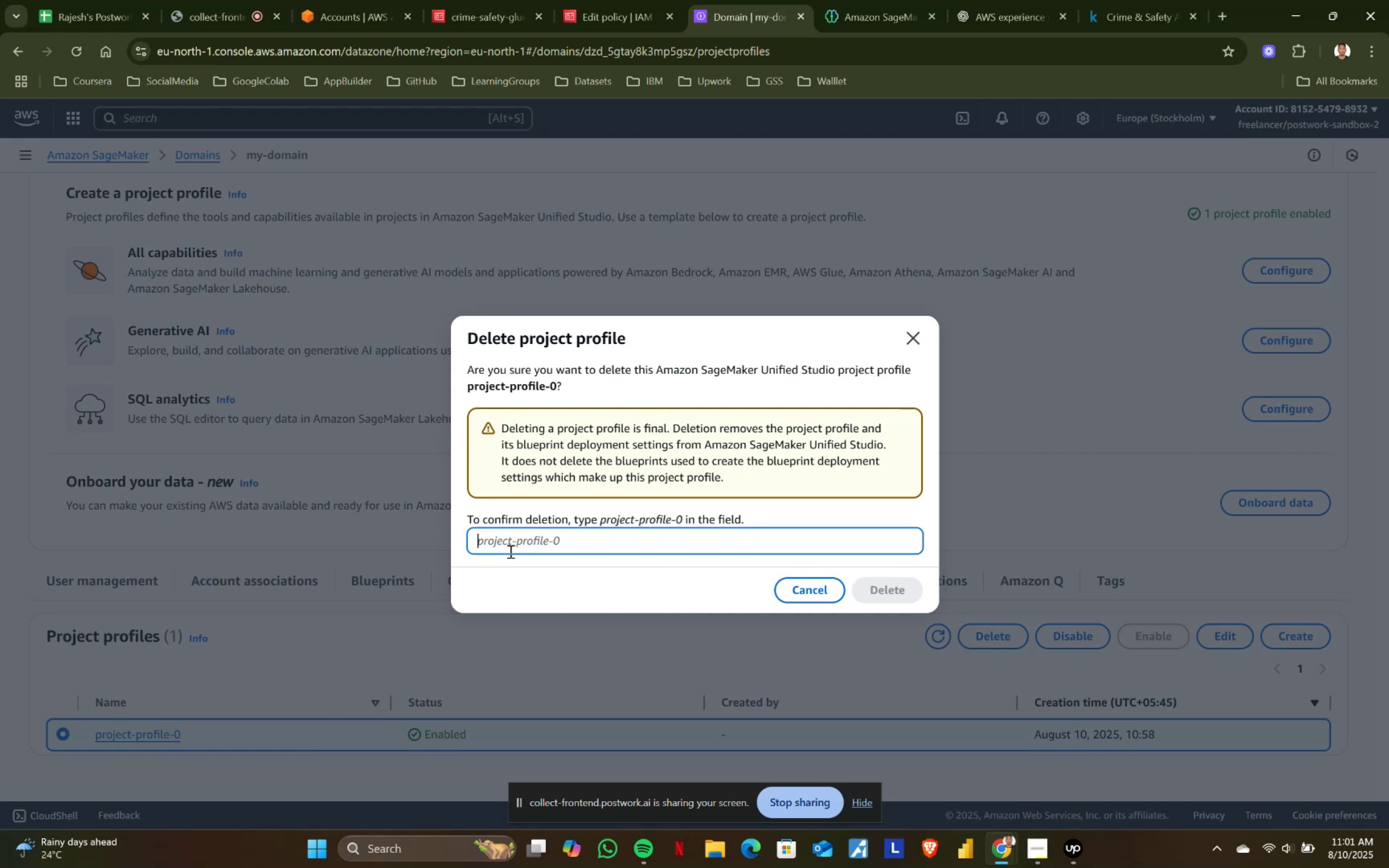 
key(Control+V)
 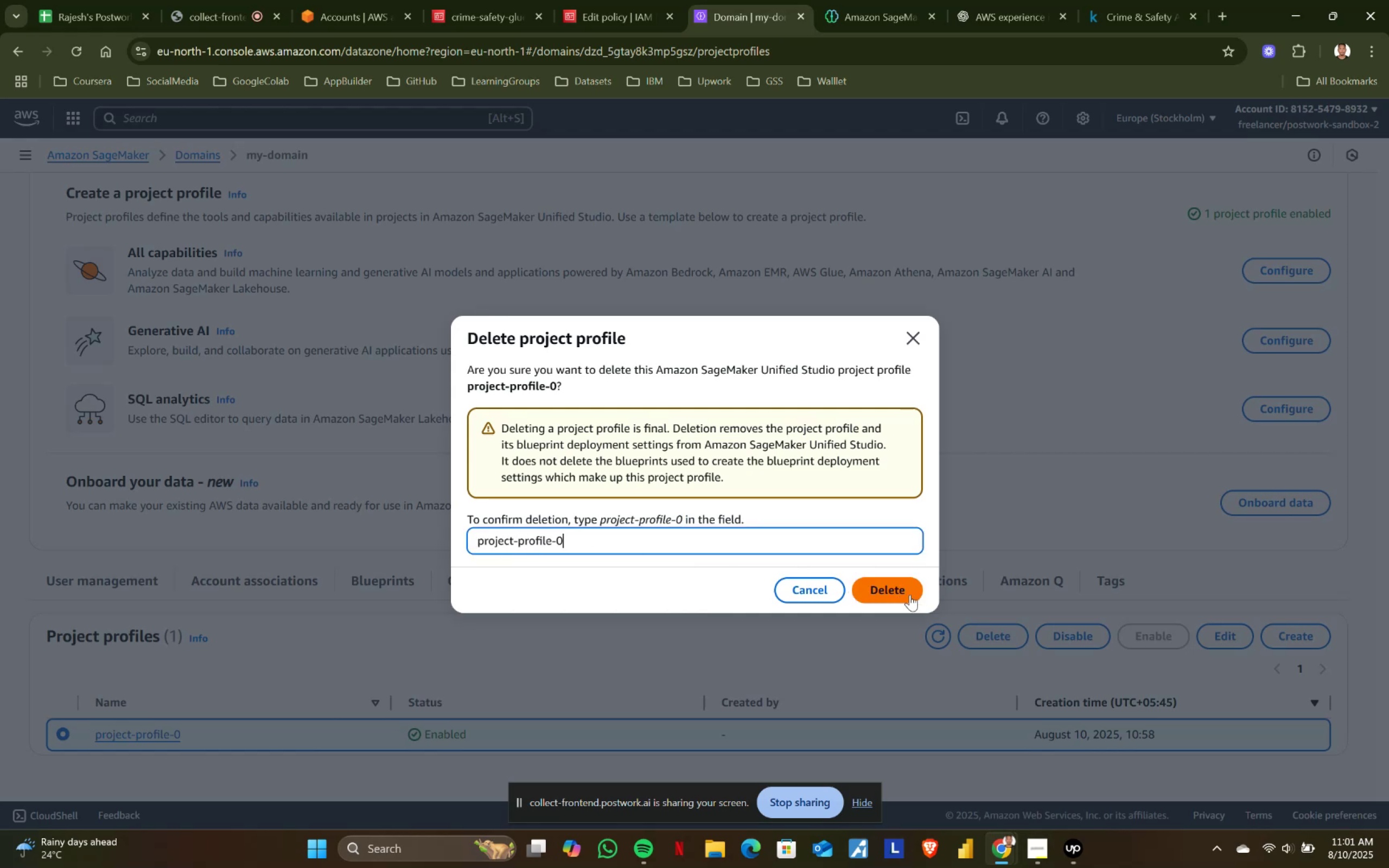 
left_click([910, 593])
 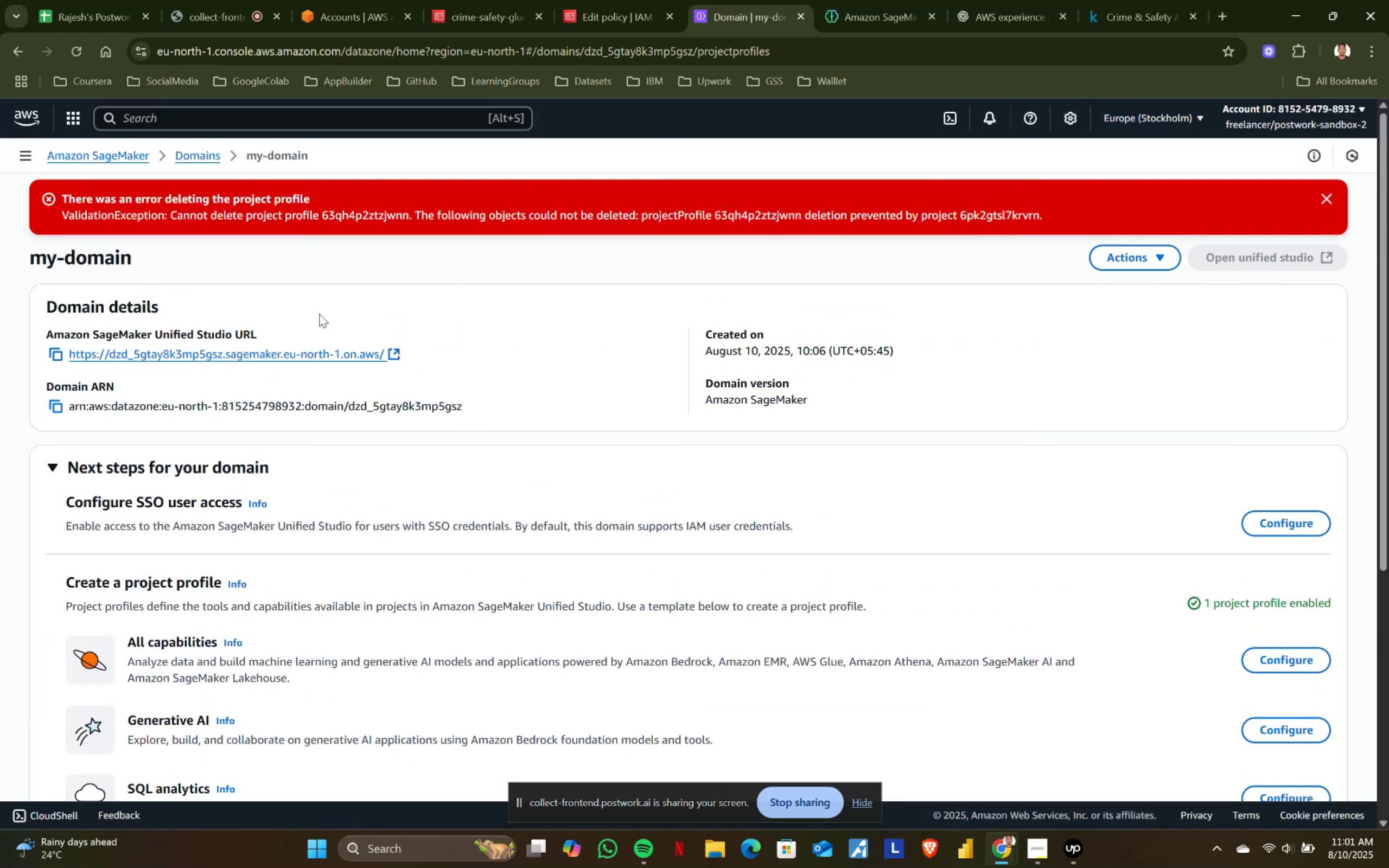 
scroll: coordinate [683, 476], scroll_direction: up, amount: 1.0
 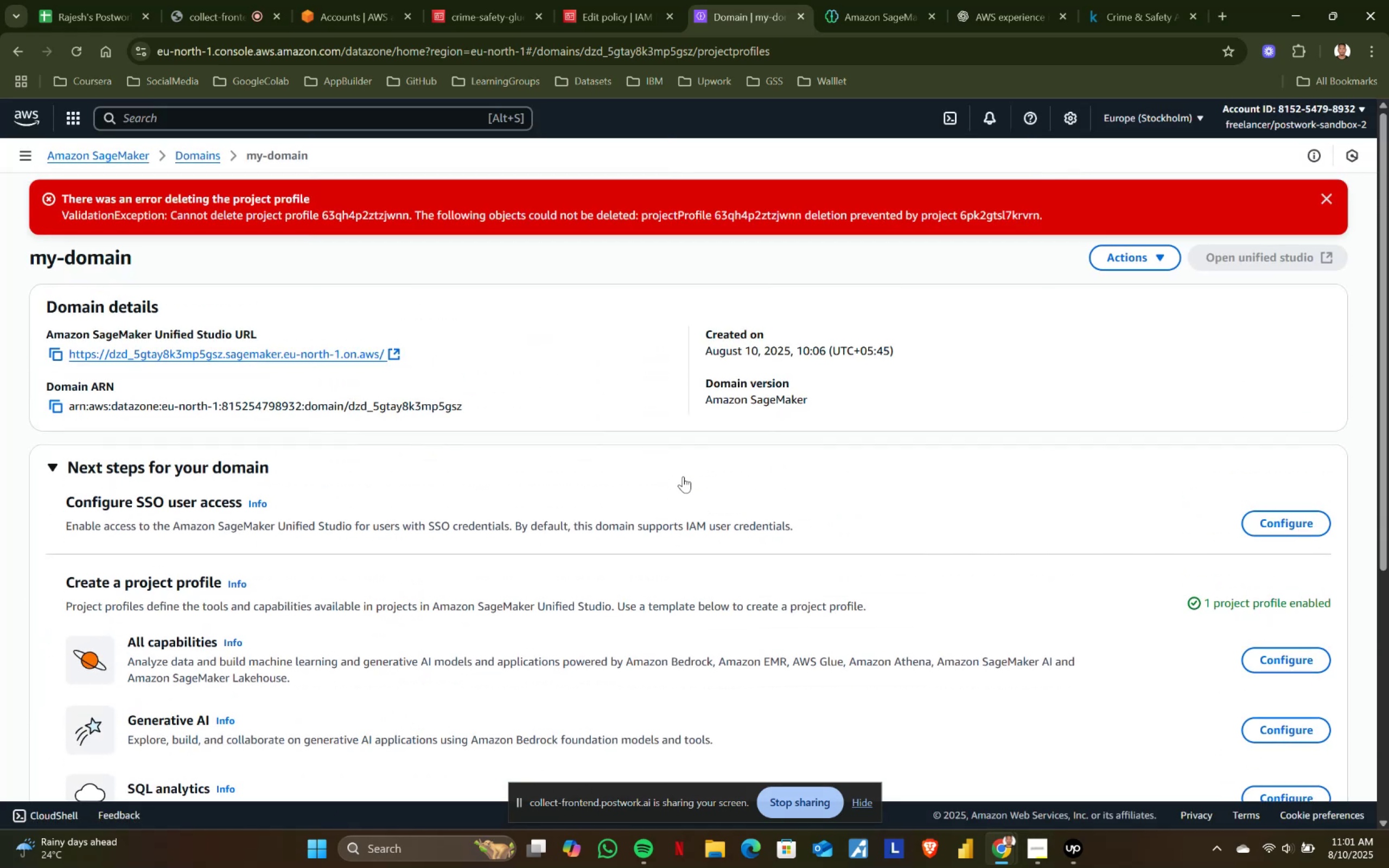 
scroll: coordinate [798, 541], scroll_direction: down, amount: 4.0
 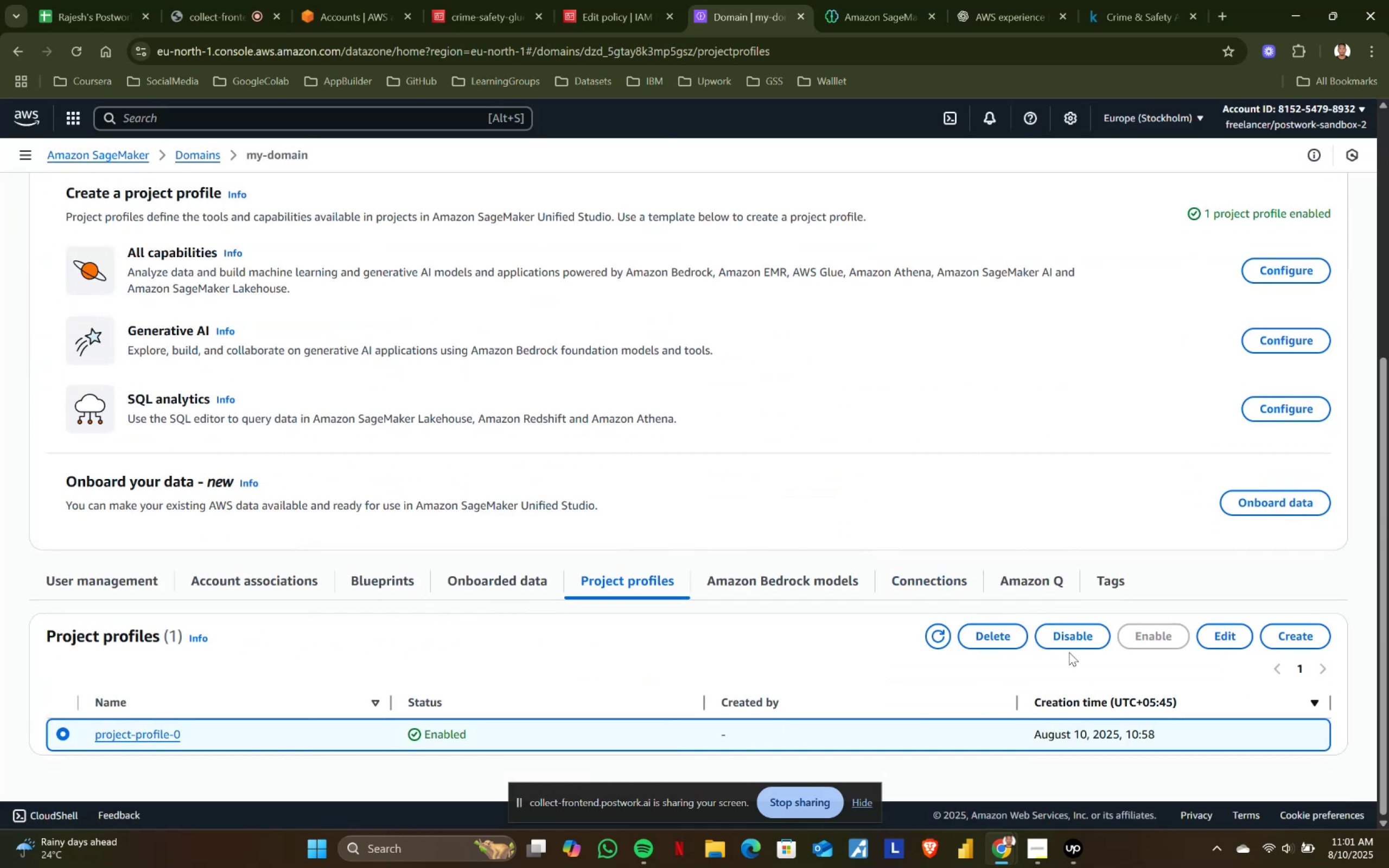 
left_click([1059, 641])
 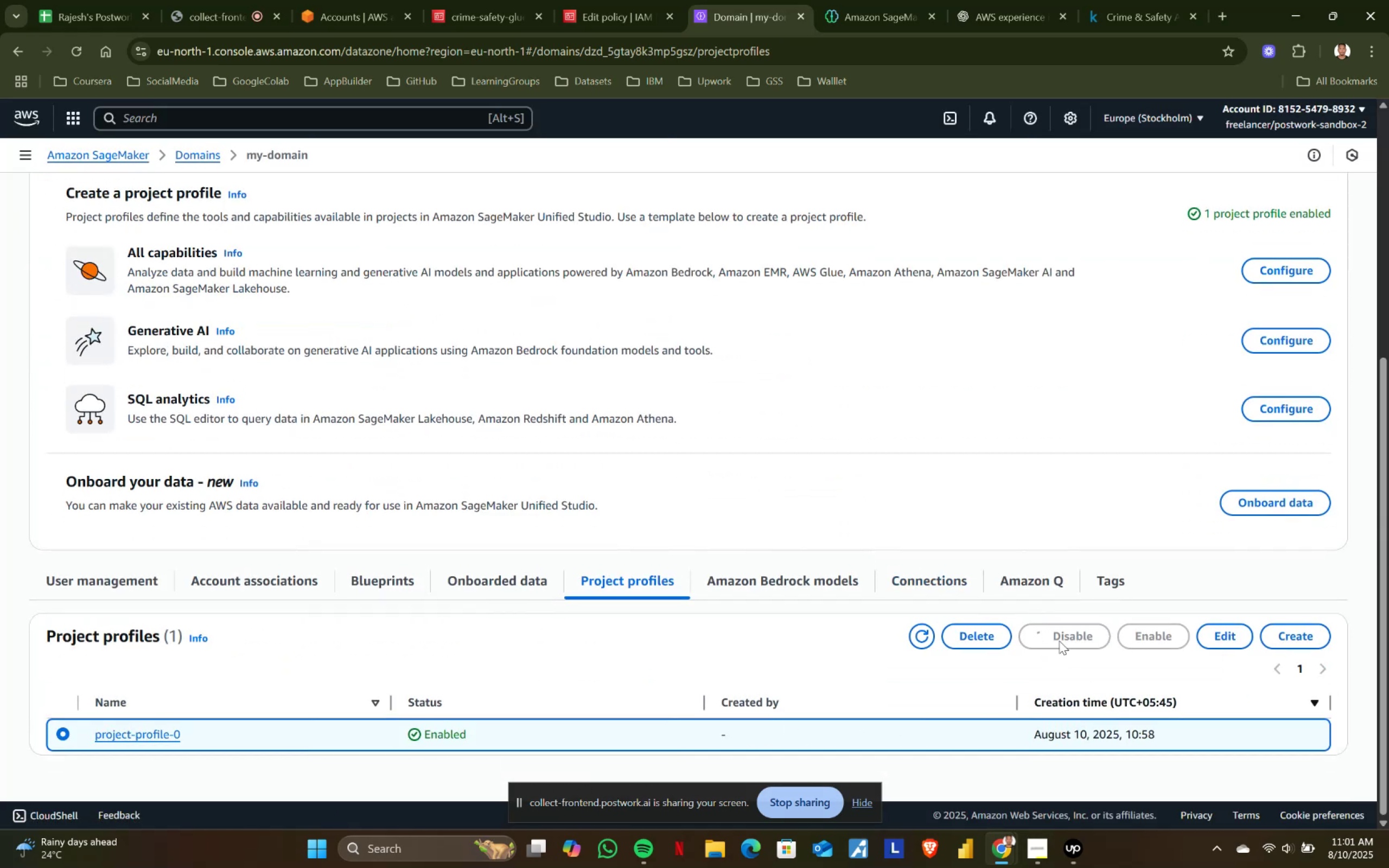 
left_click([900, 0])
 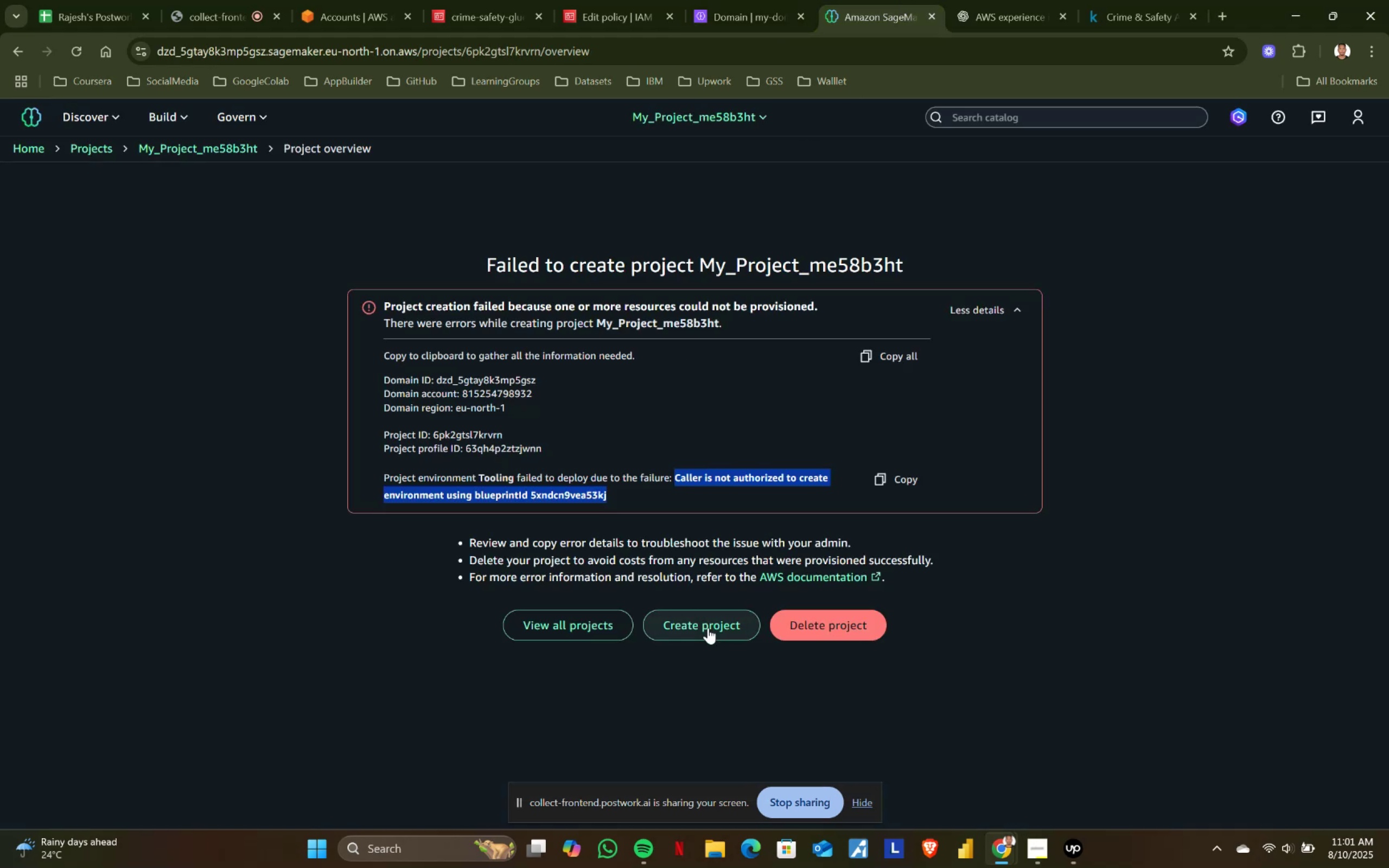 
left_click([828, 628])
 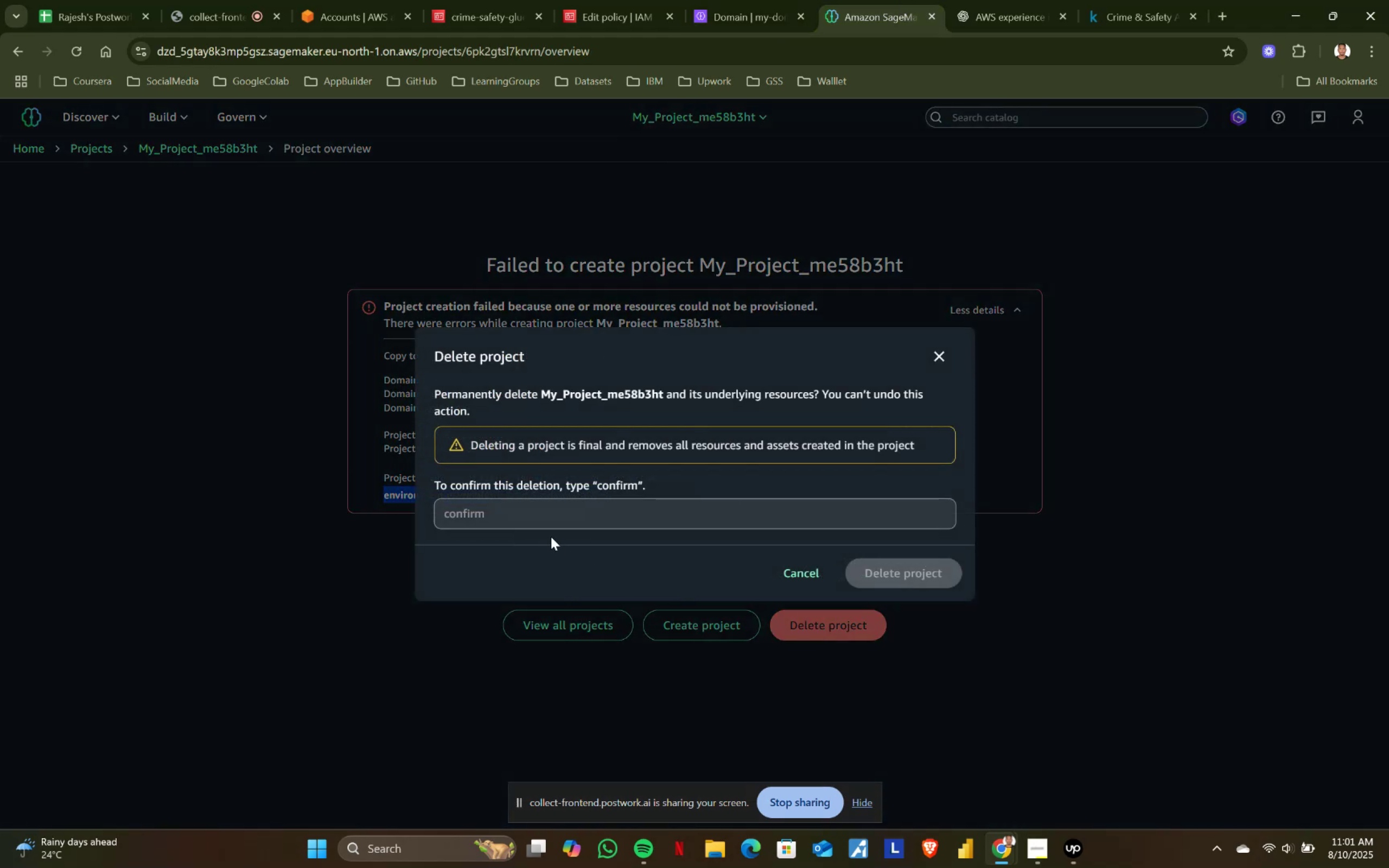 
left_click([531, 506])
 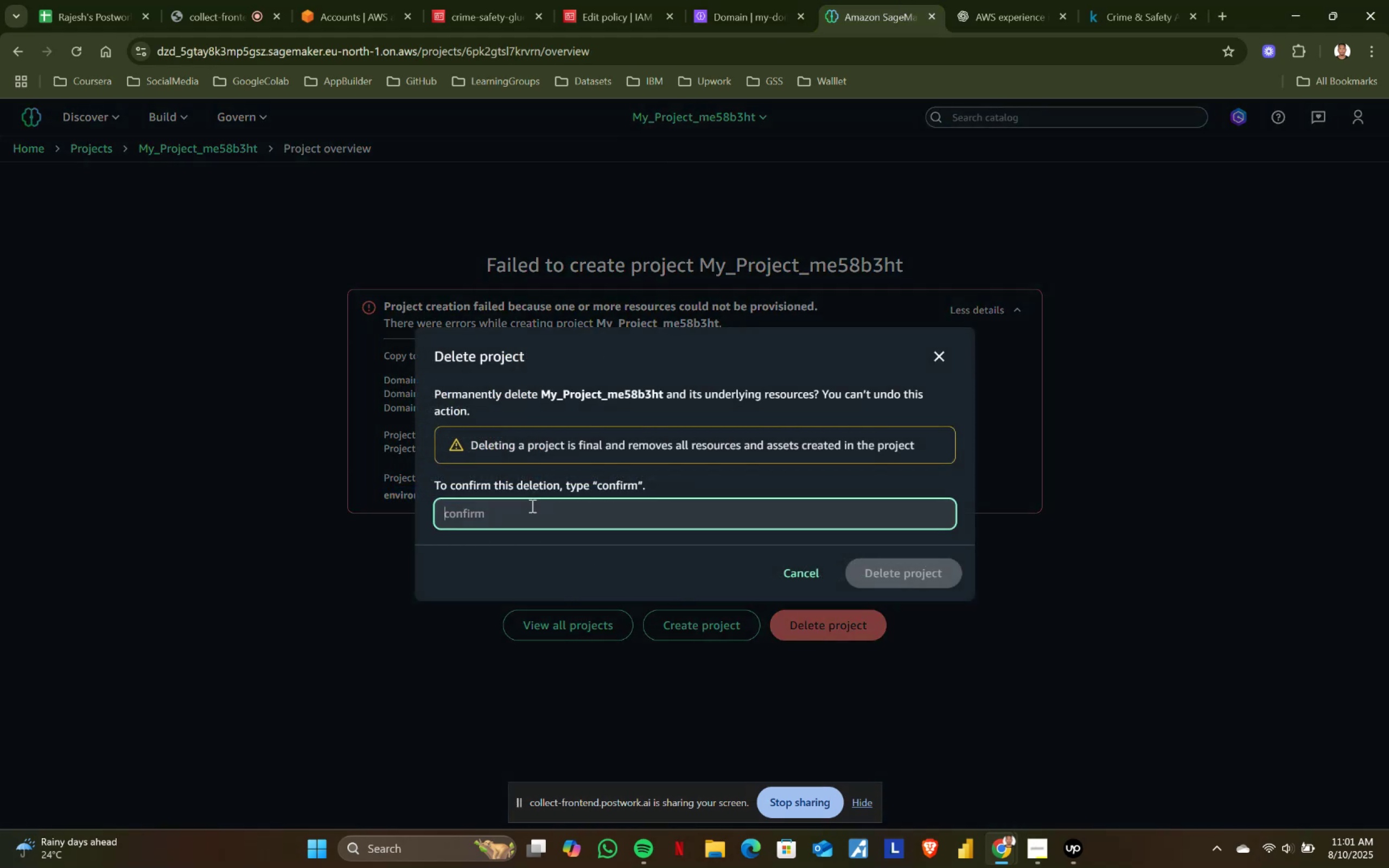 
type(confirm)
 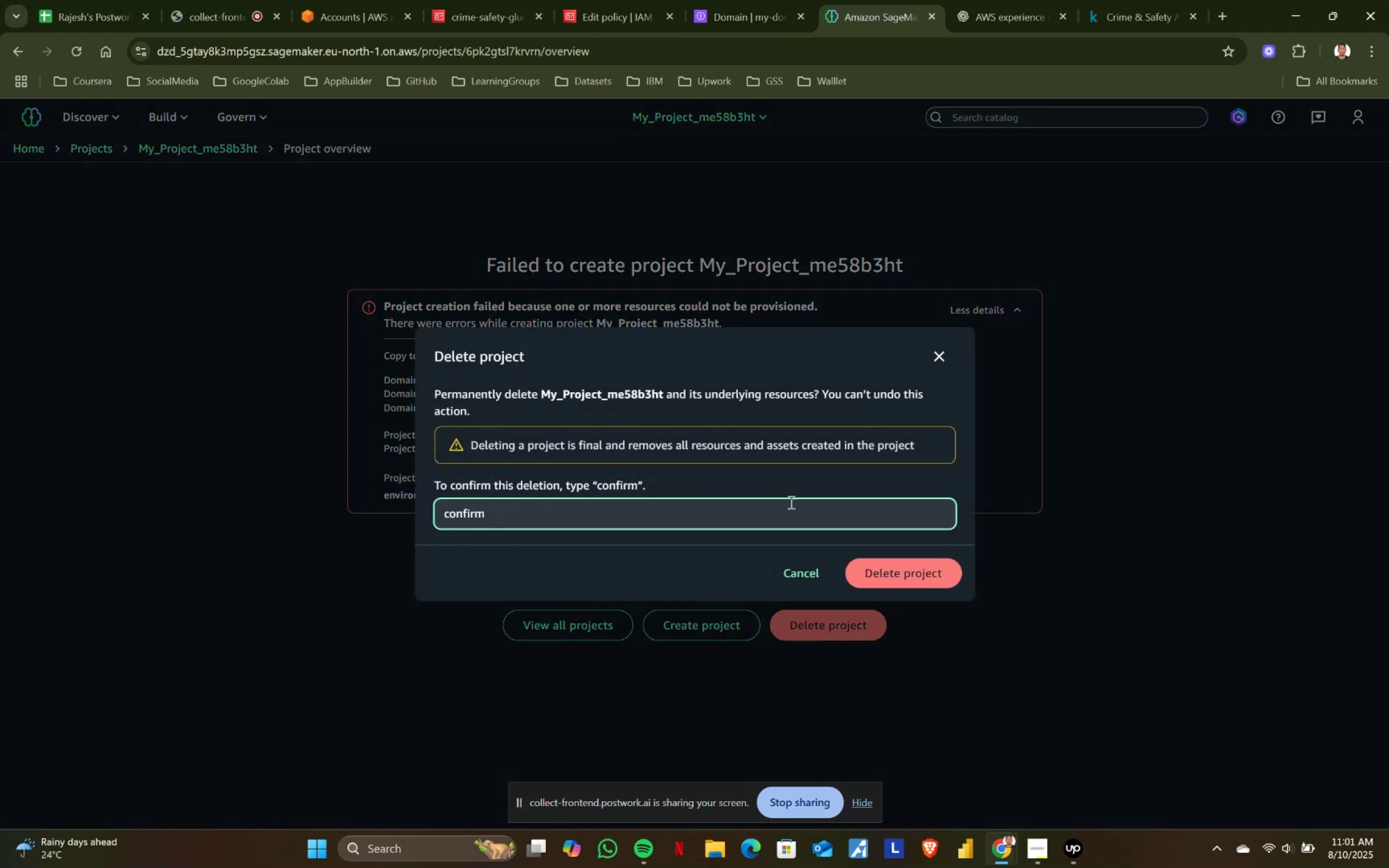 
left_click([897, 585])
 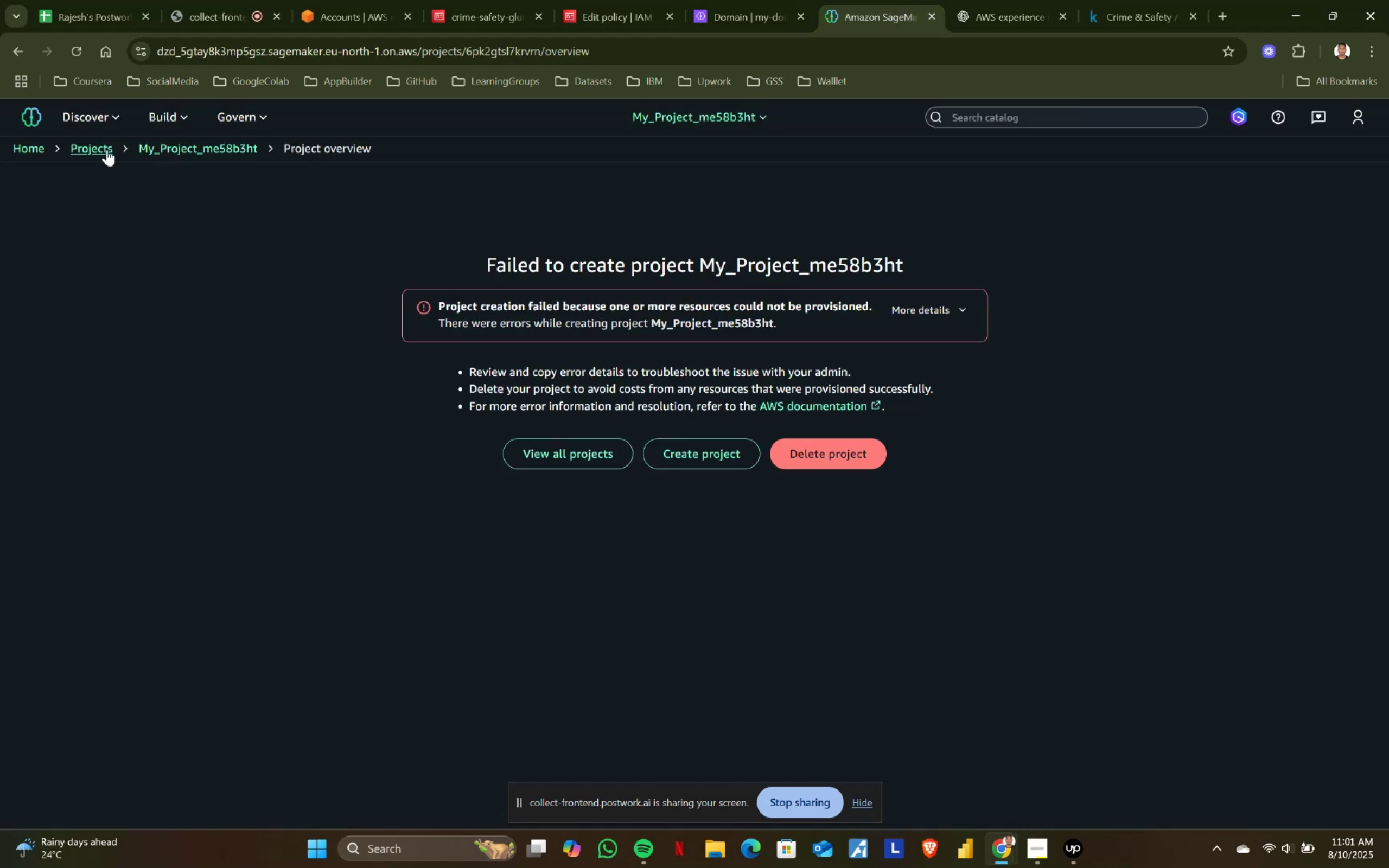 
left_click([86, 149])
 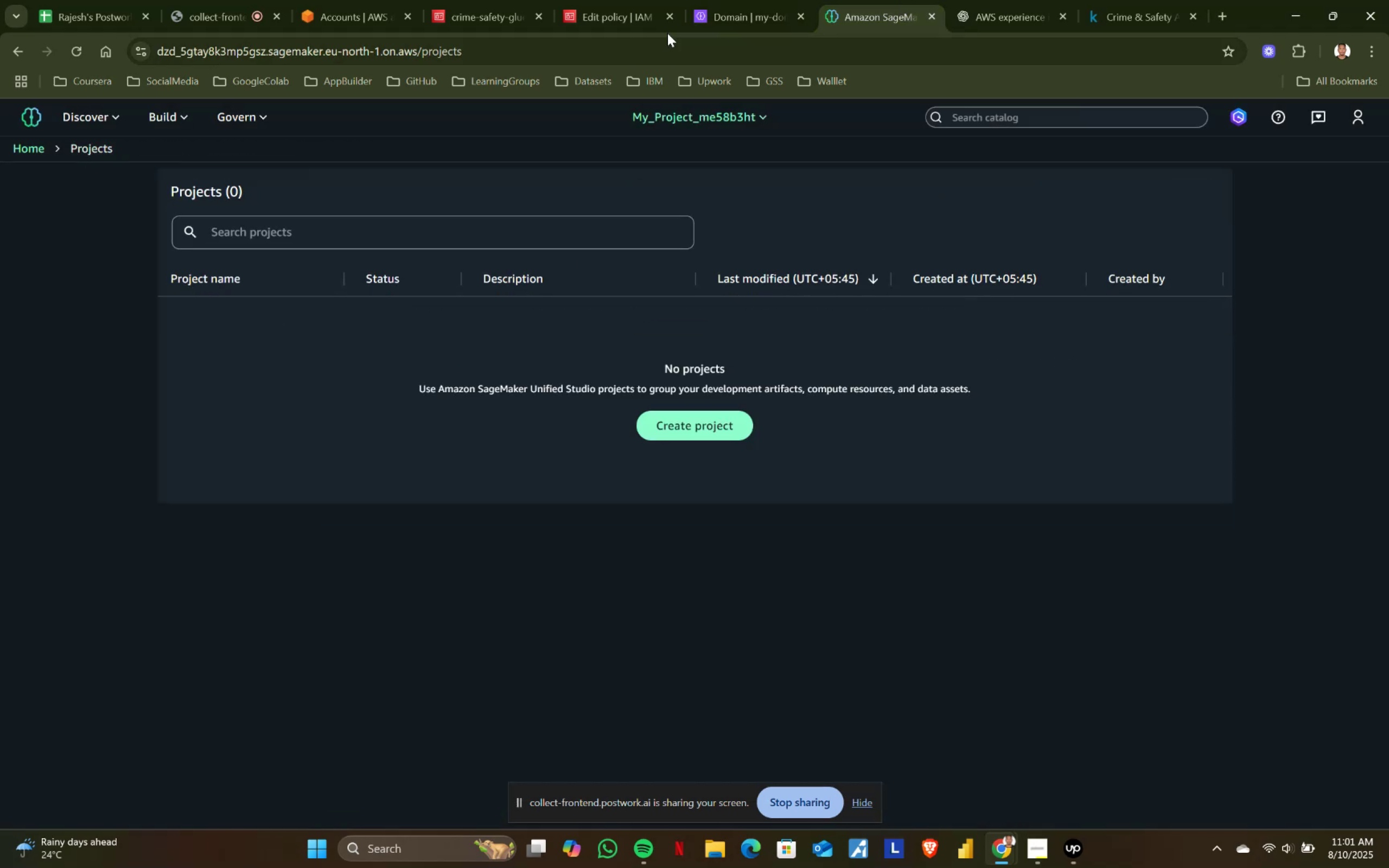 
left_click([708, 0])
 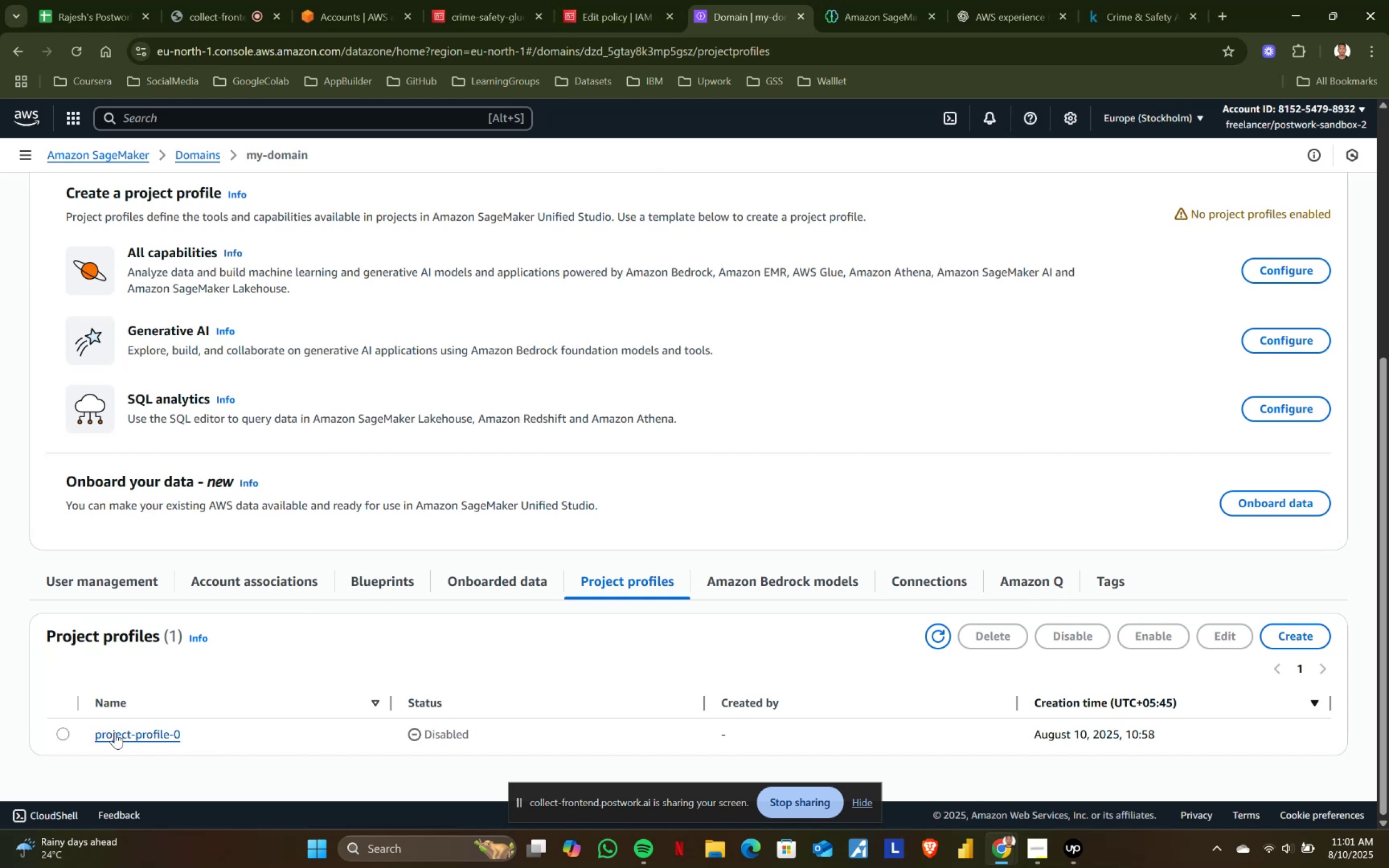 
left_click([63, 733])
 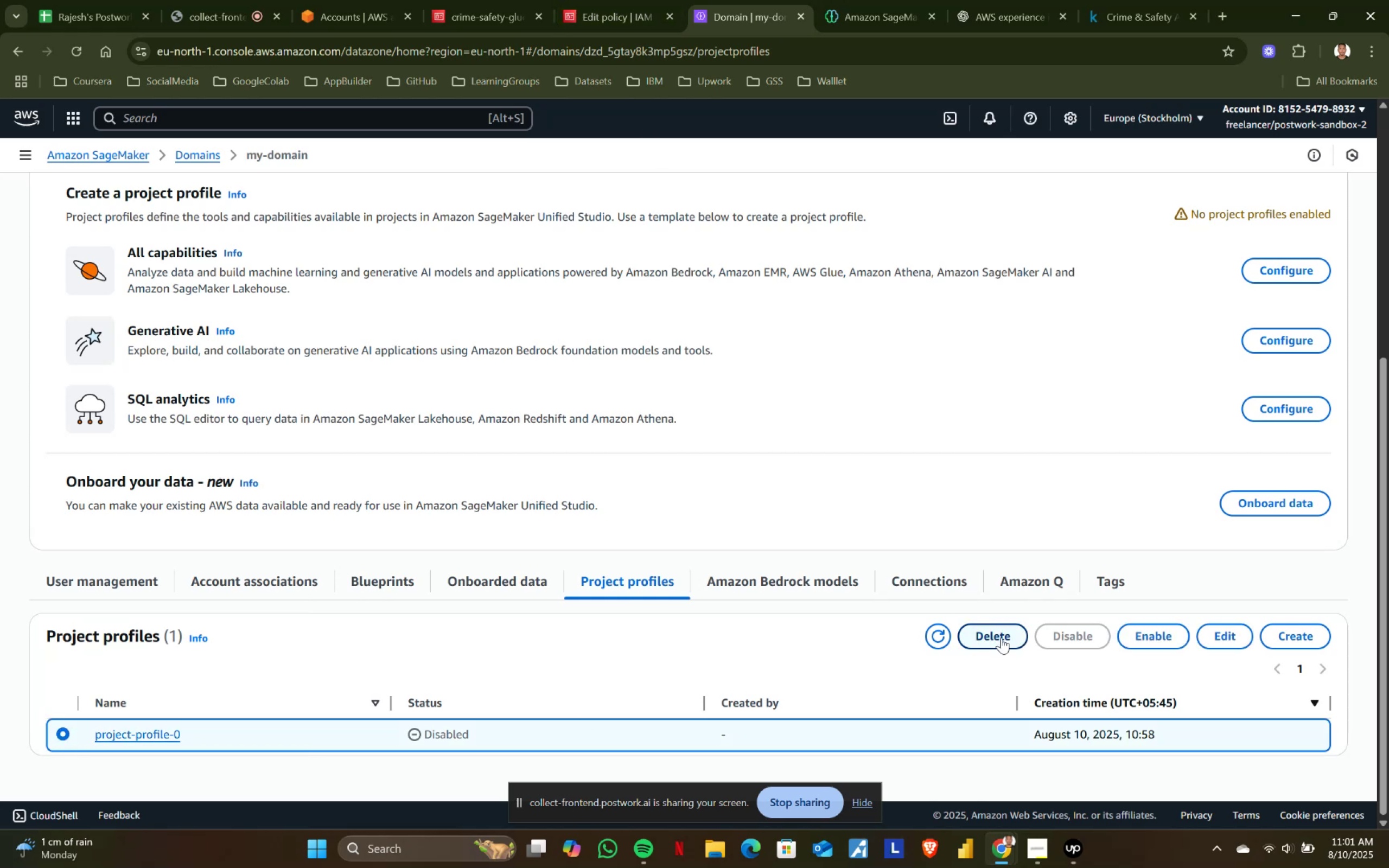 
left_click([975, 637])
 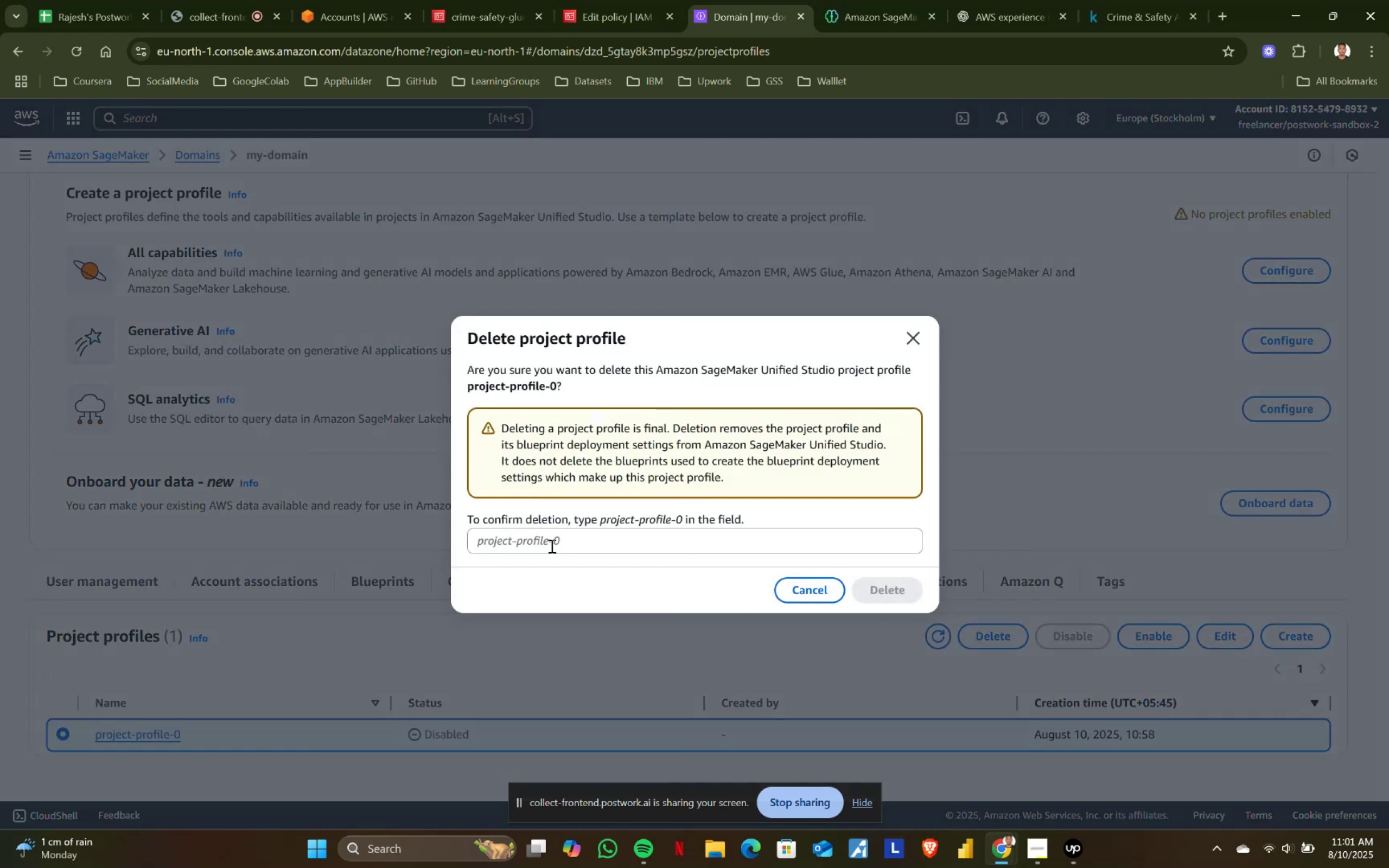 
left_click([568, 534])
 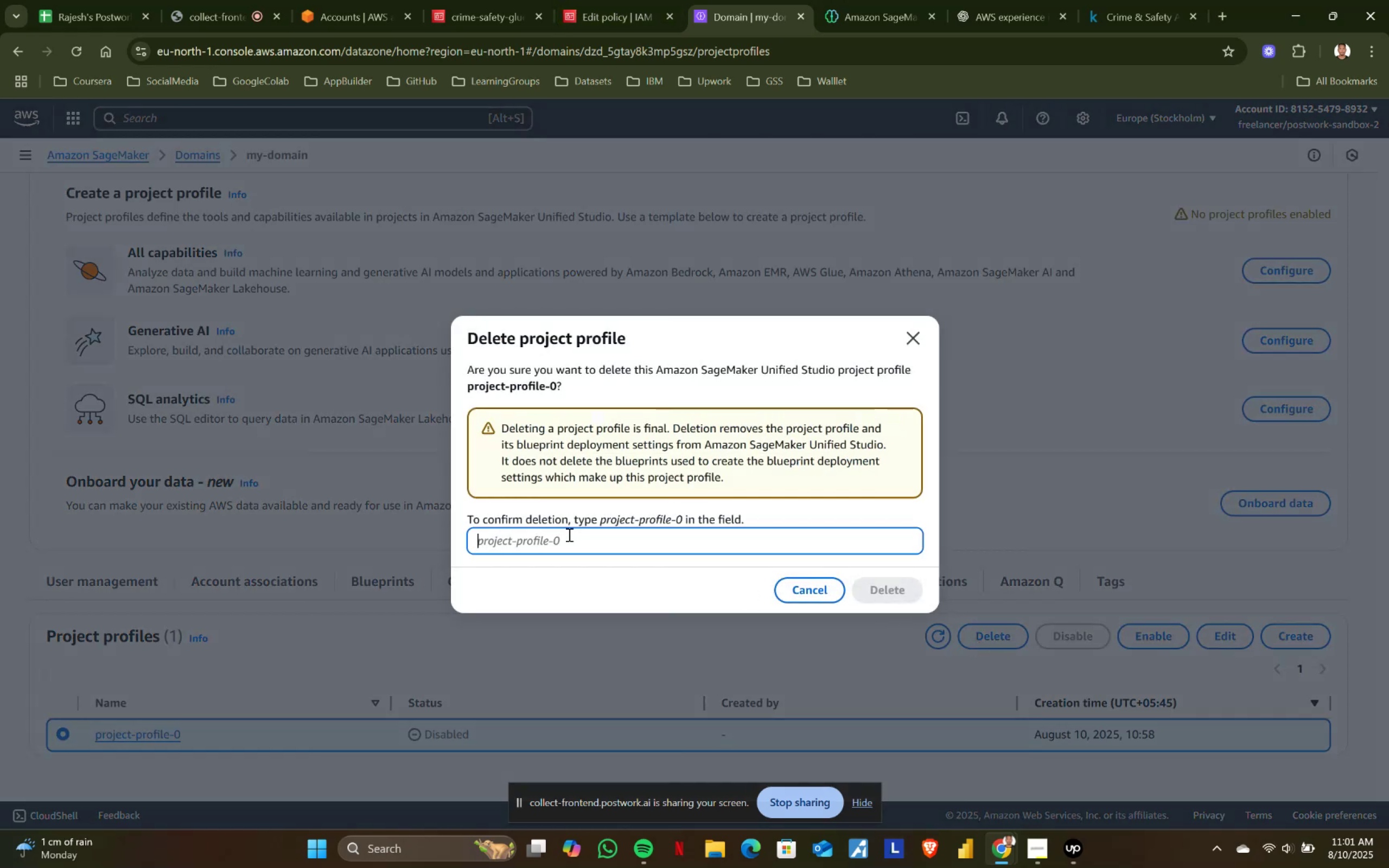 
key(Control+ControlLeft)
 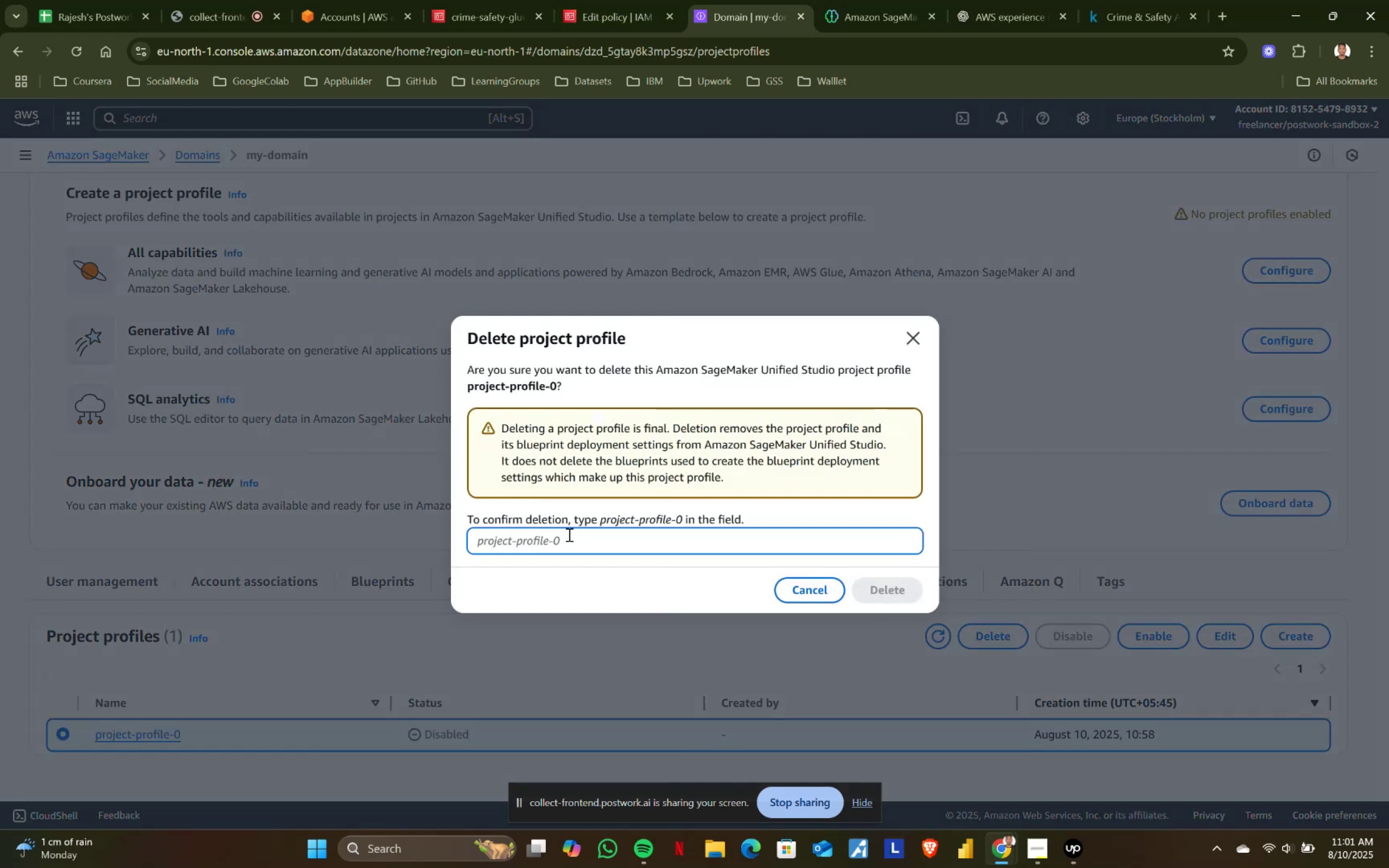 
key(Control+V)
 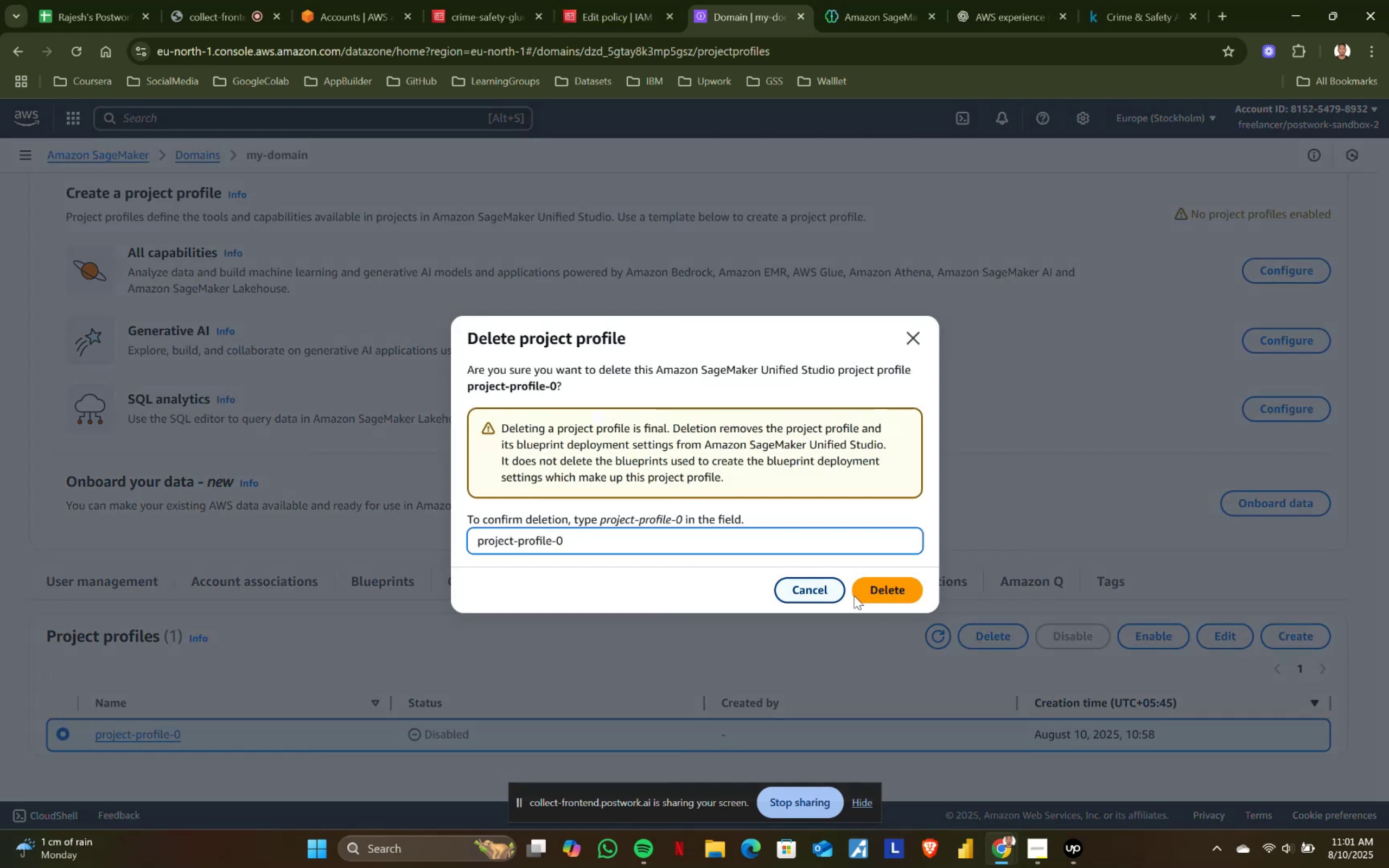 
left_click([901, 597])
 